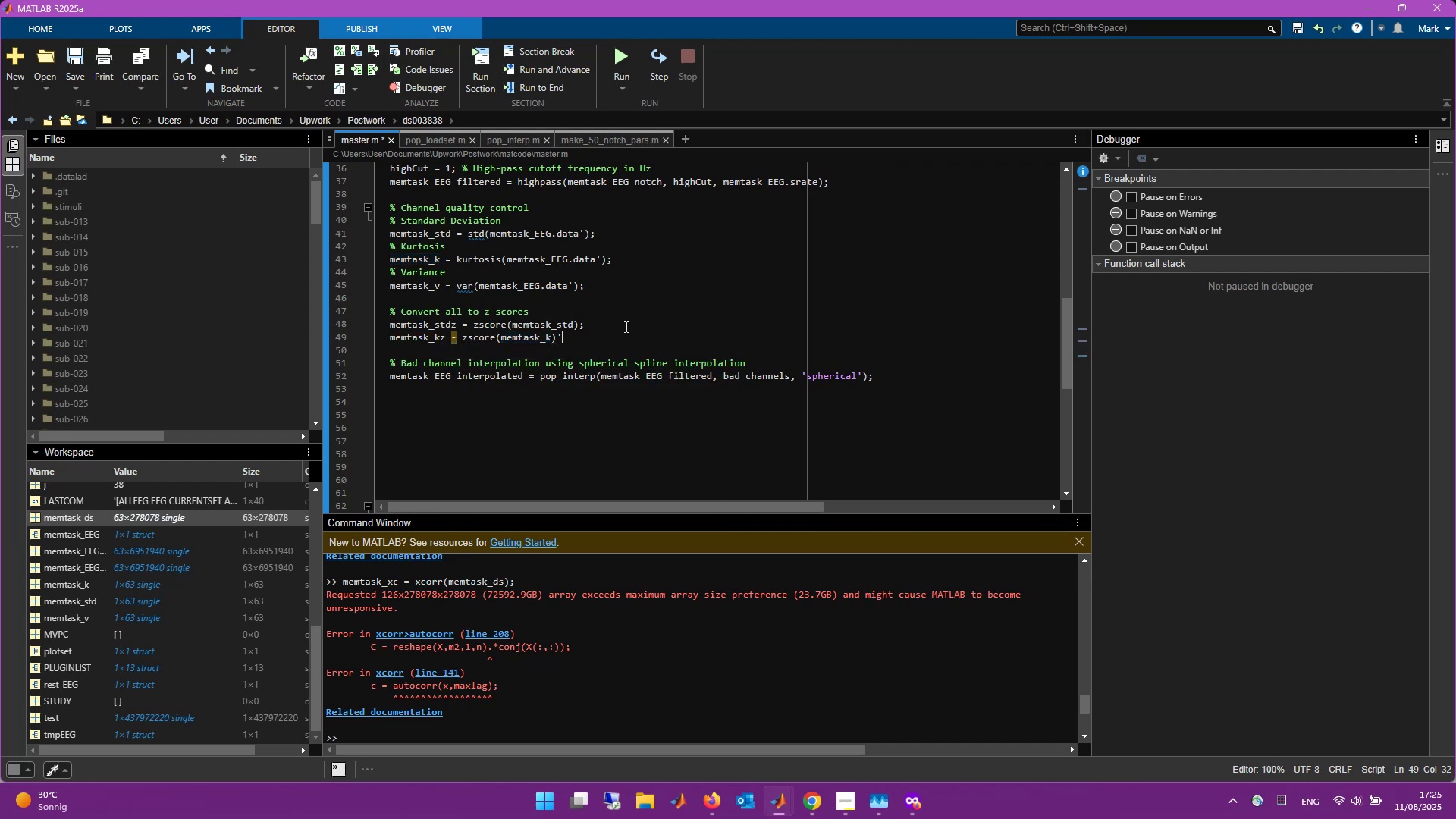 
key(Enter)
 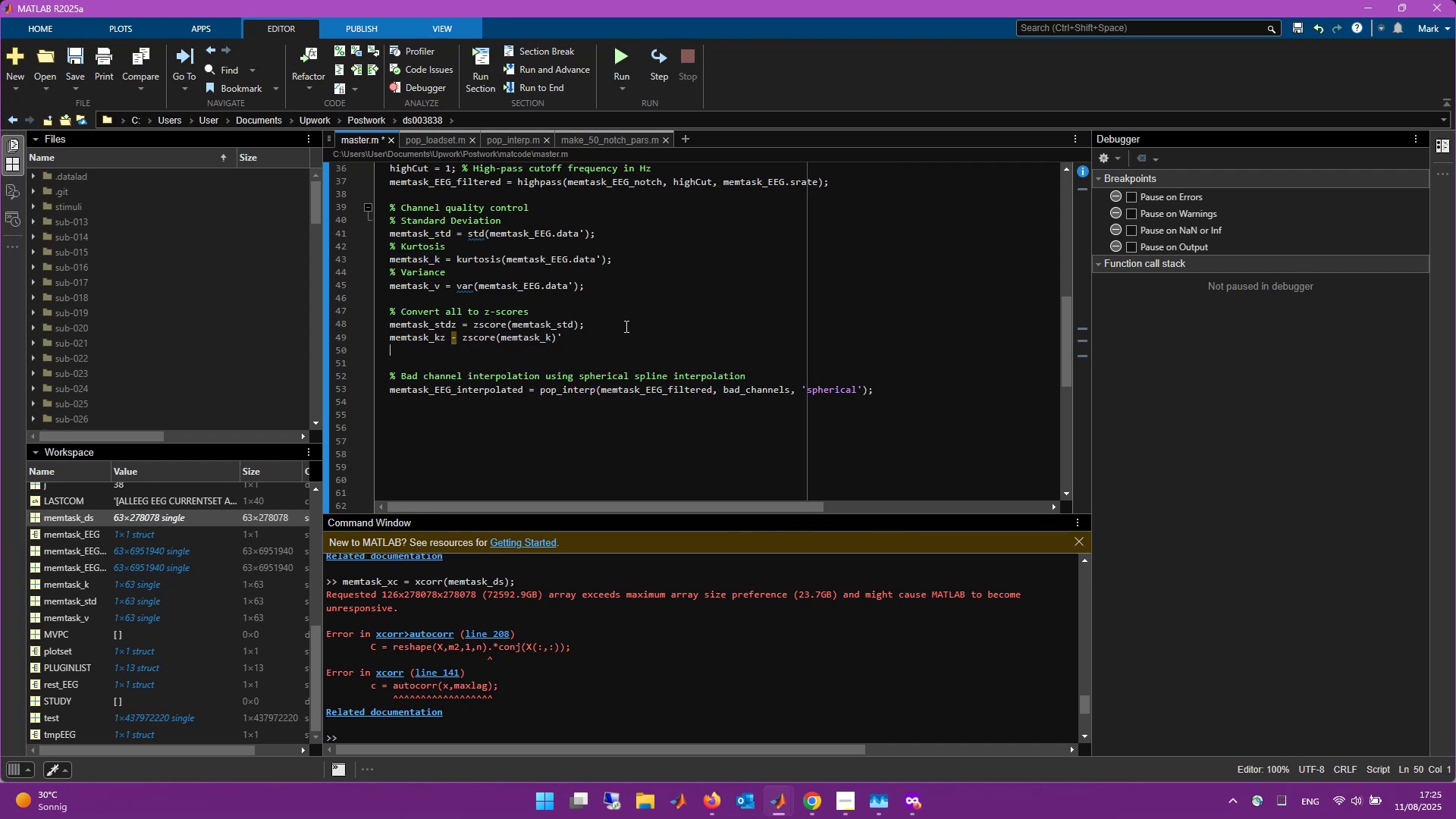 
key(Backspace)
 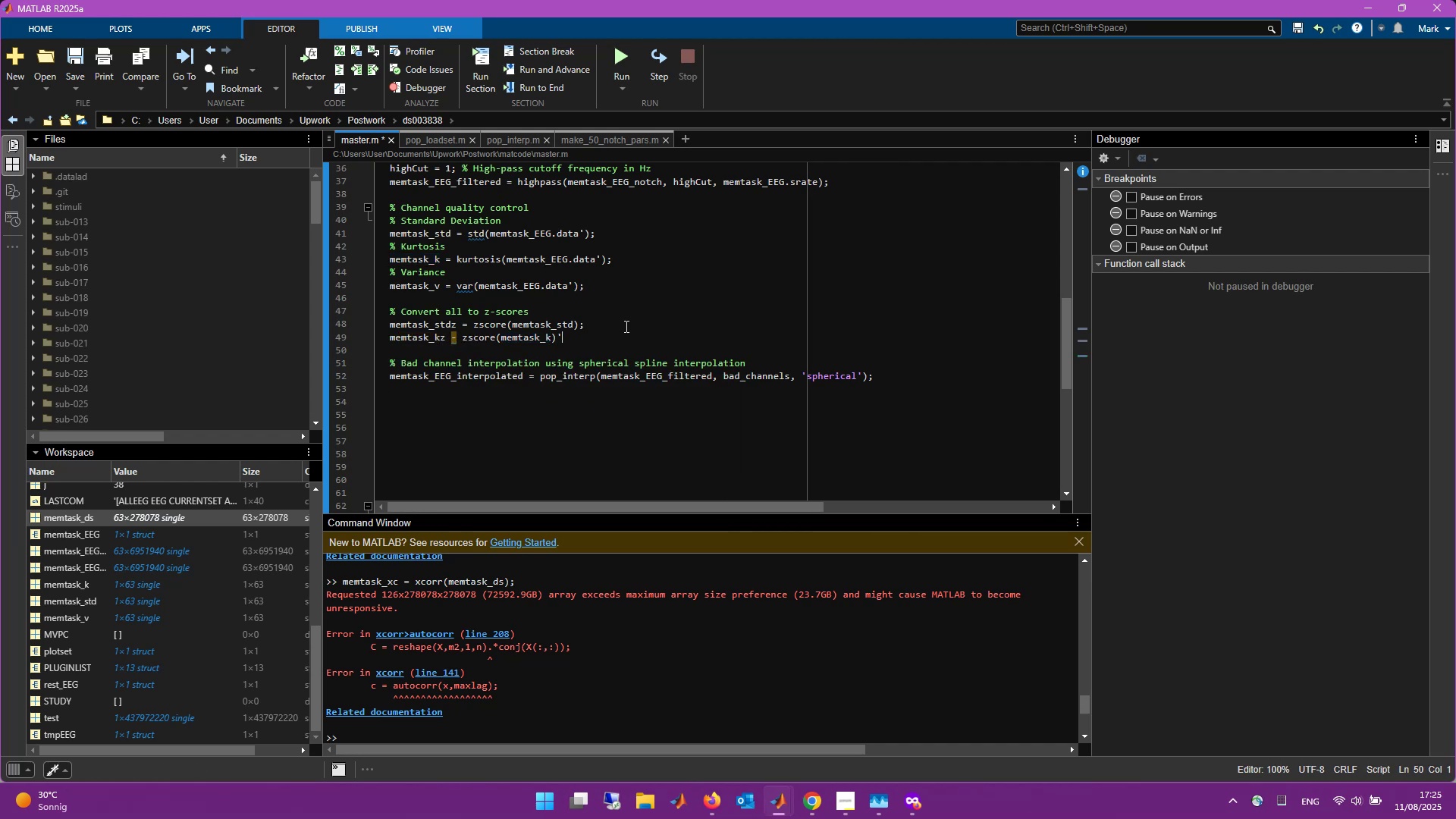 
key(Backspace)
 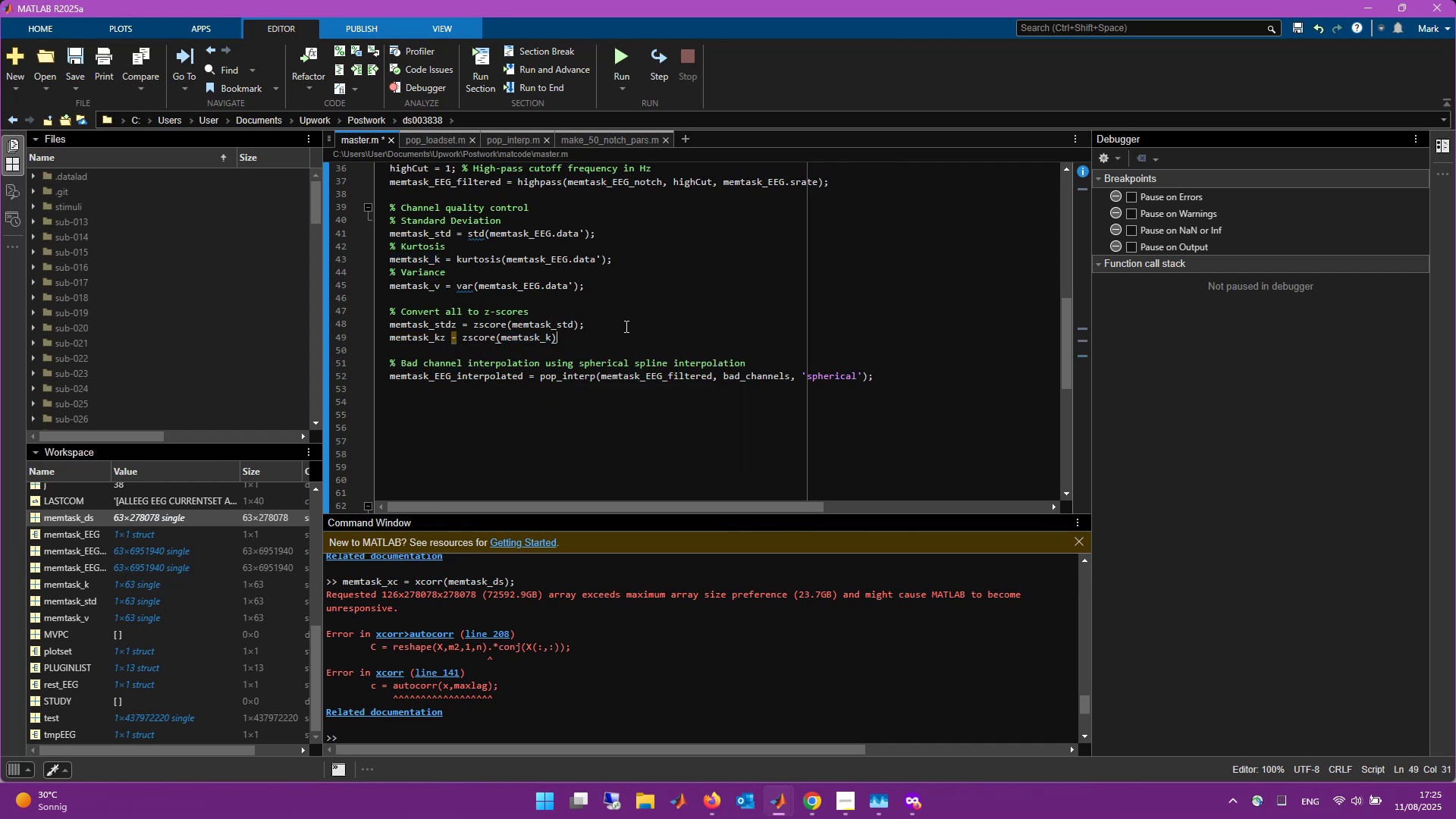 
key(Semicolon)
 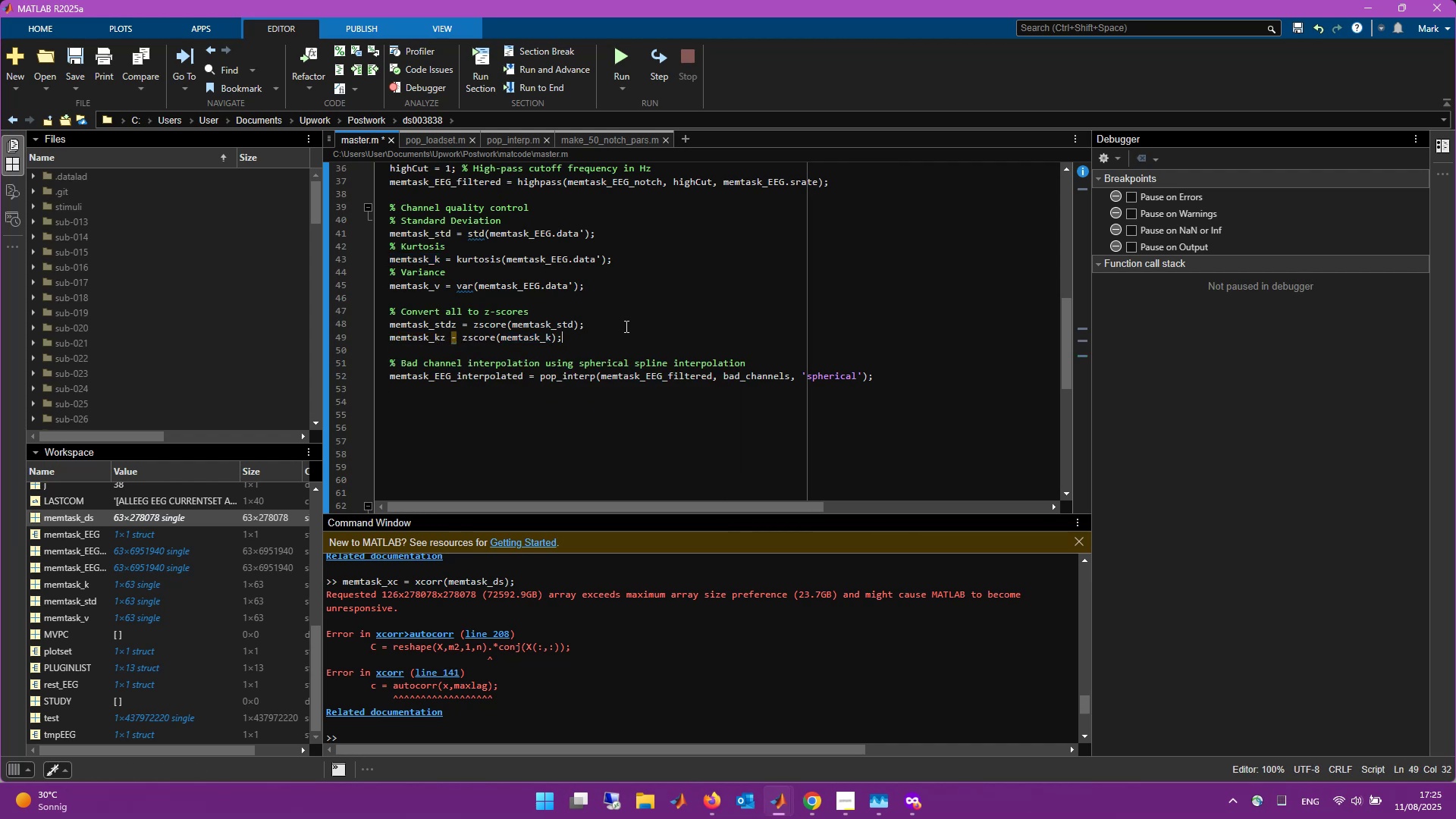 
key(Enter)
 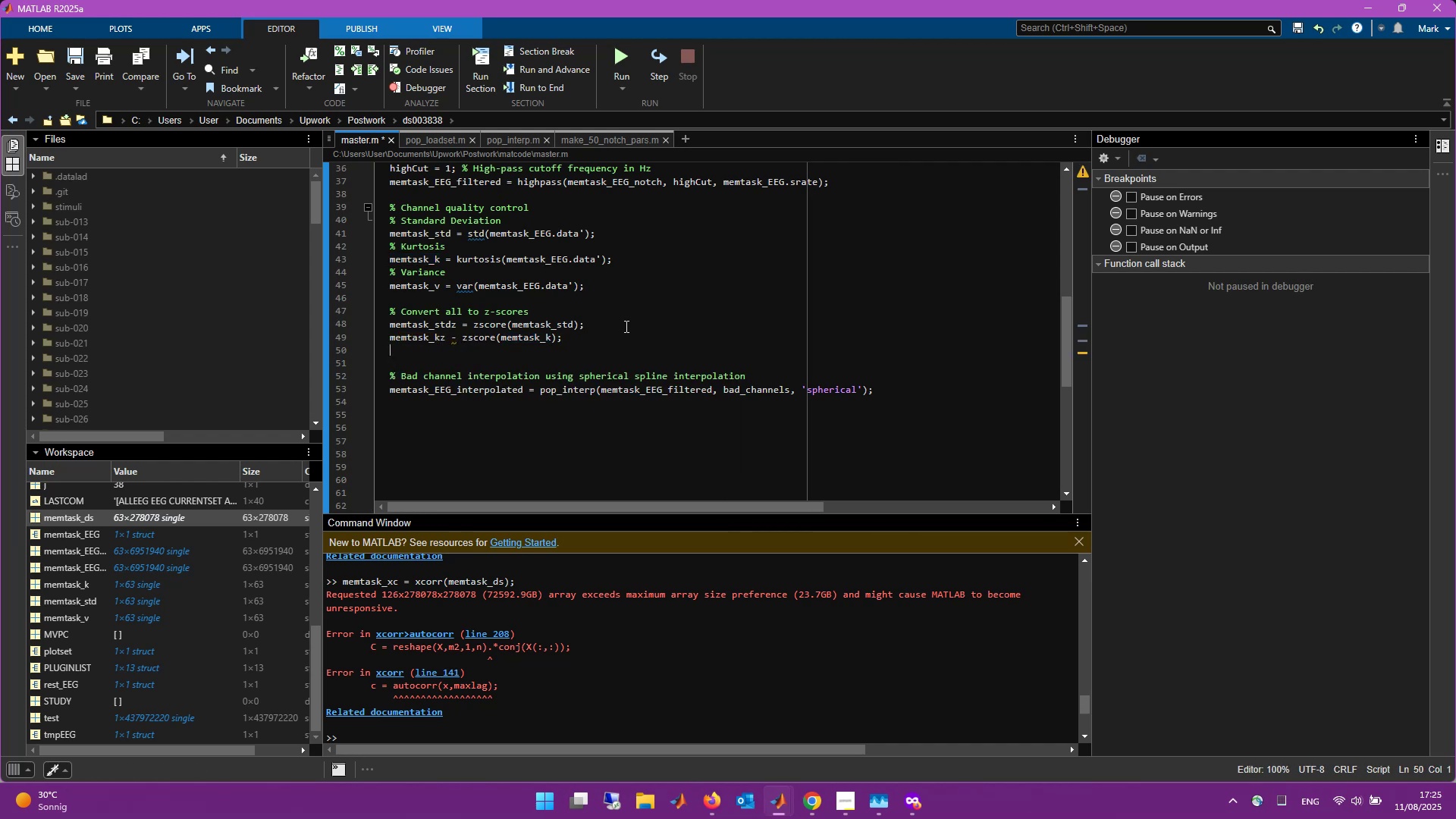 
type(memtazk)
key(Backspace)
key(Backspace)
type(sk_vz = s)
key(Backspace)
 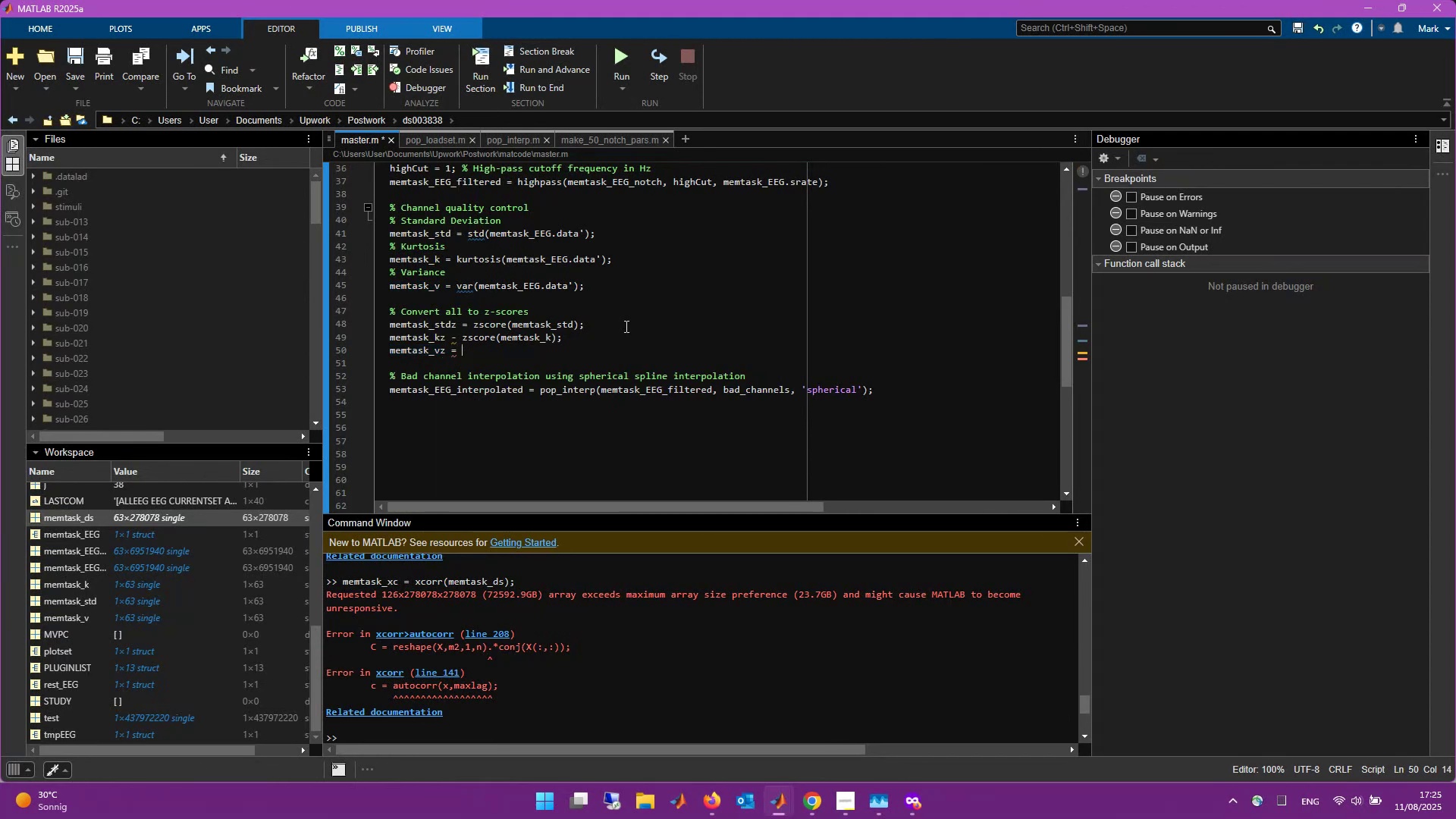 
key(ArrowUp)
 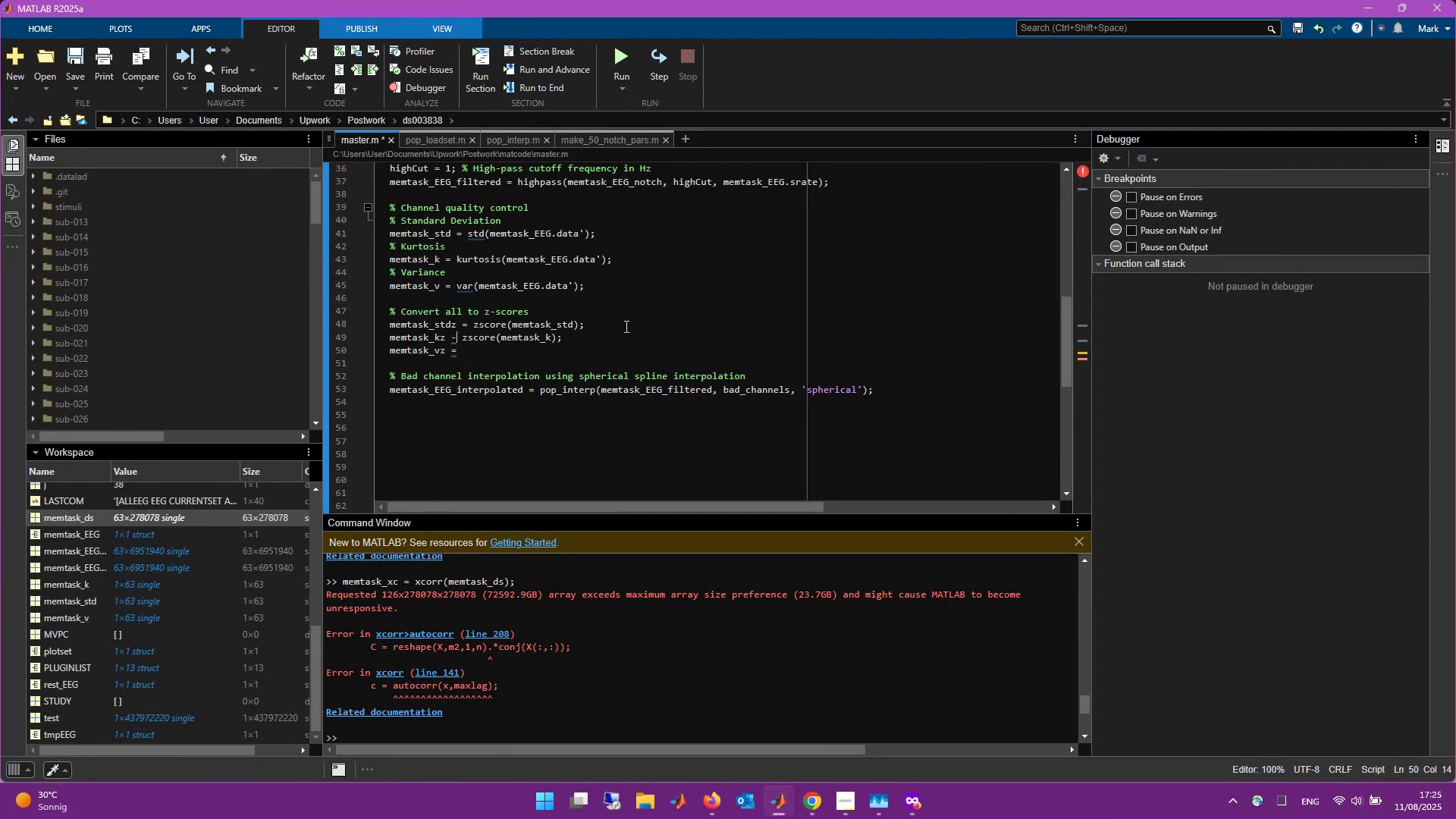 
key(ArrowLeft)
 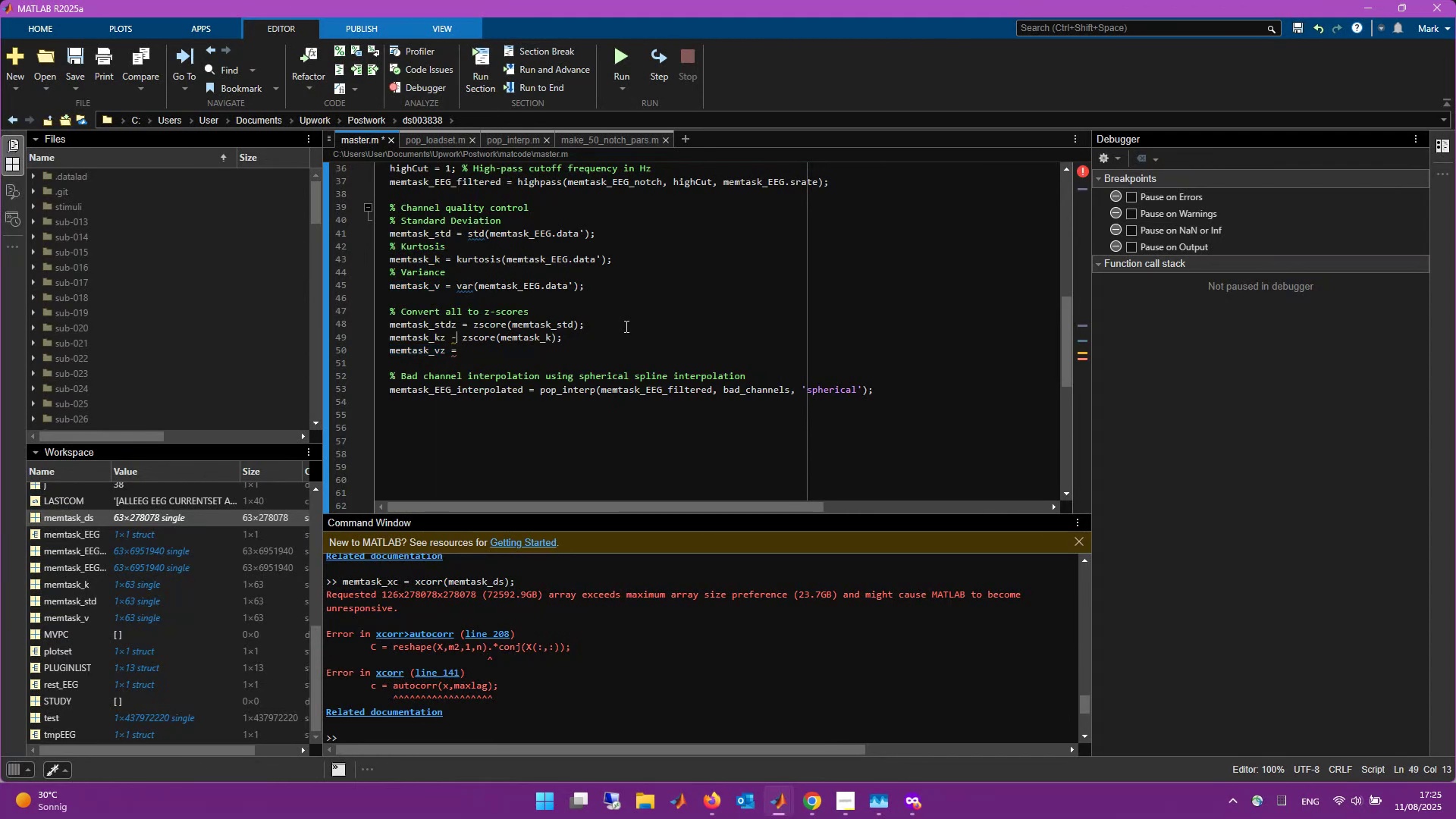 
key(Backspace)
 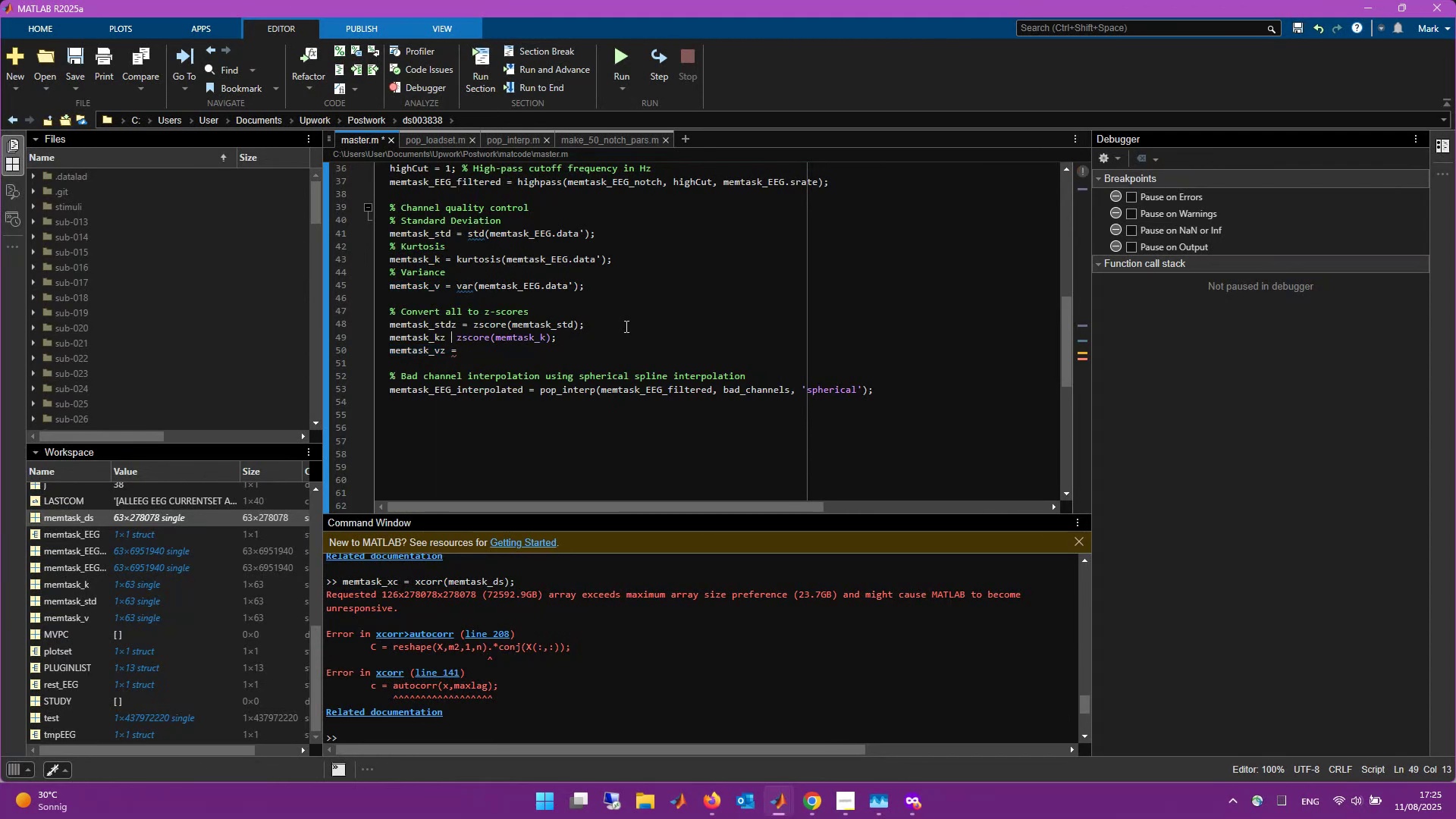 
key(Minus)
 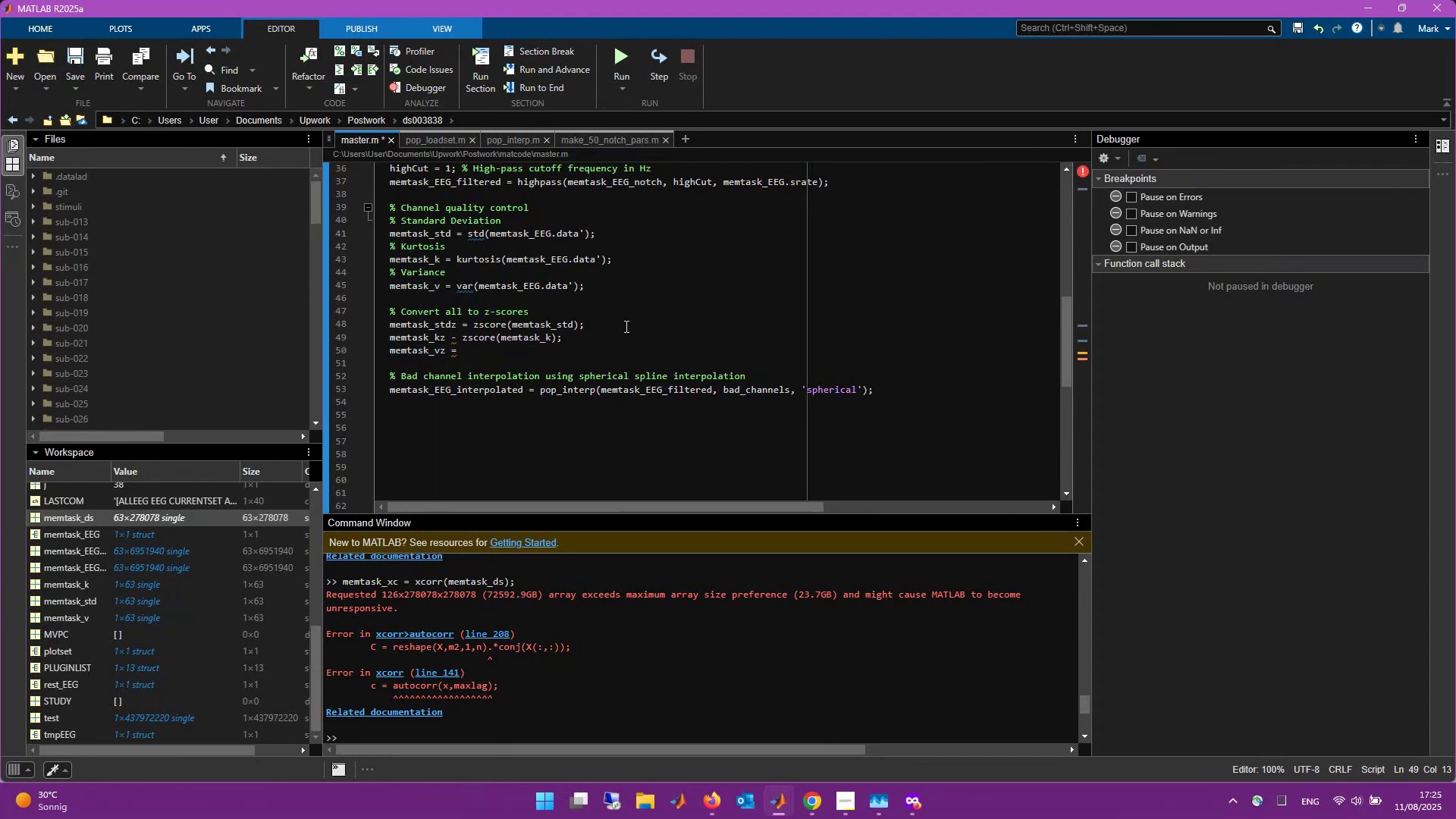 
key(Backspace)
 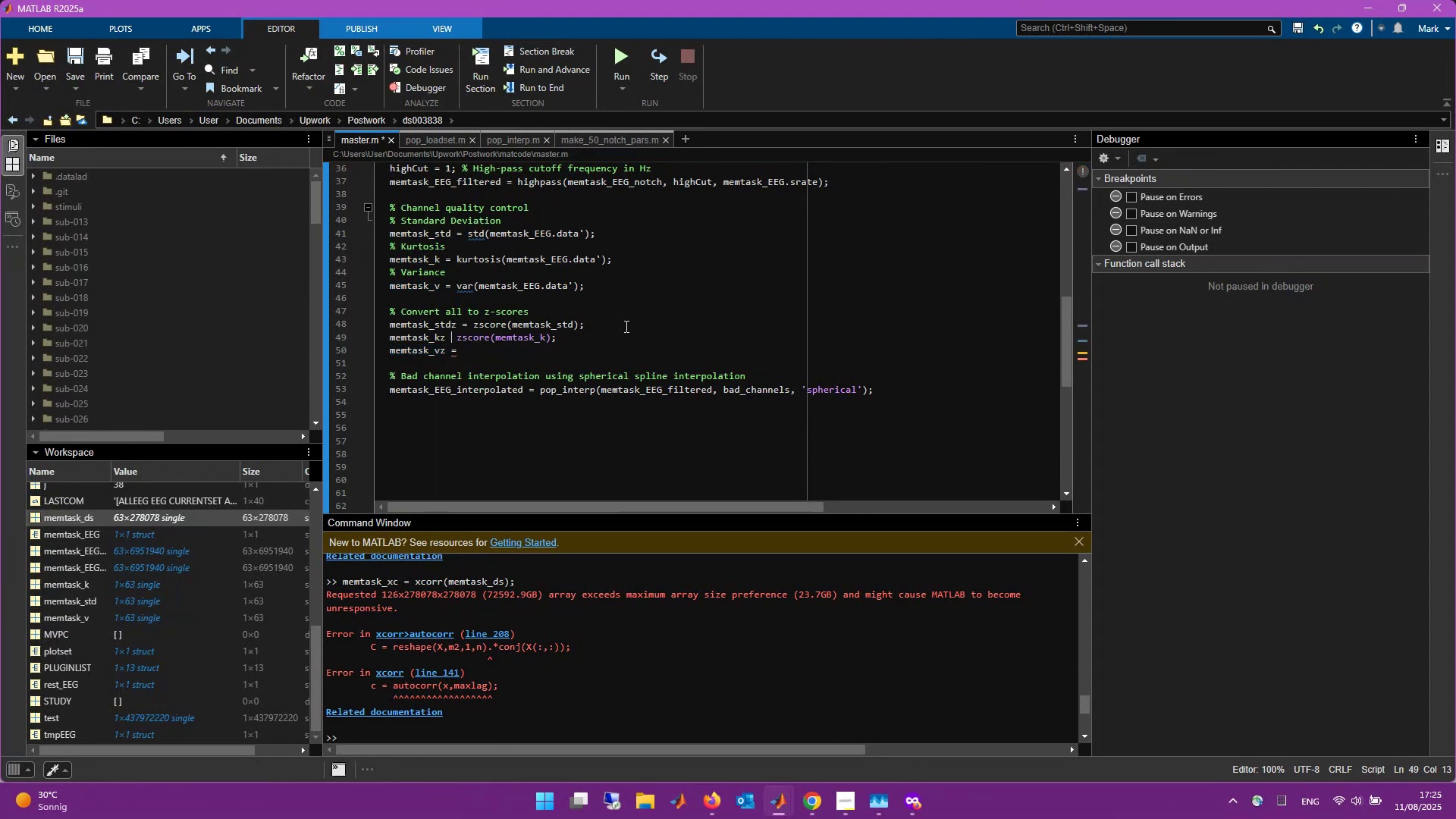 
key(Equal)
 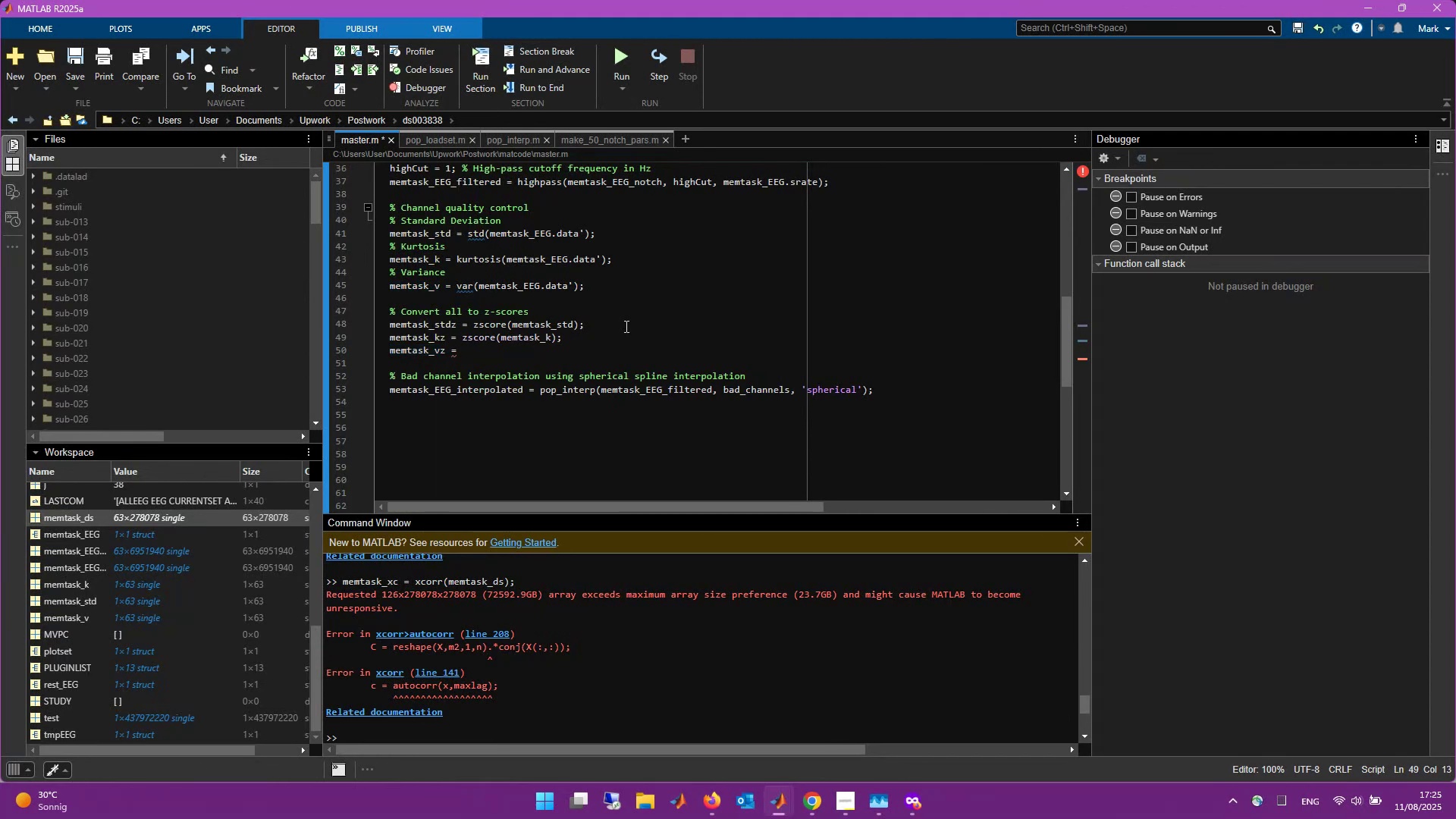 
key(ArrowDown)
 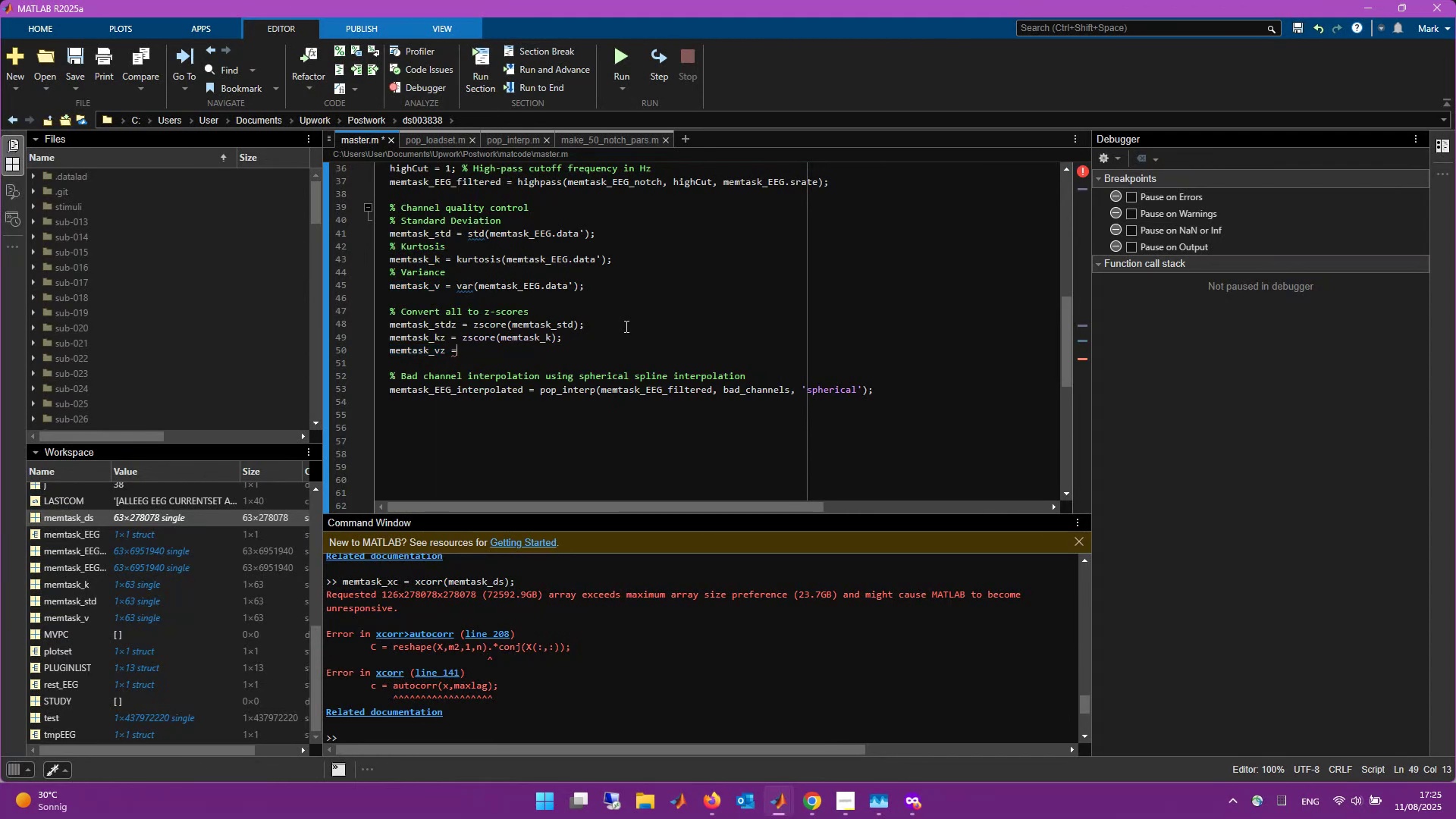 
key(ArrowRight)
 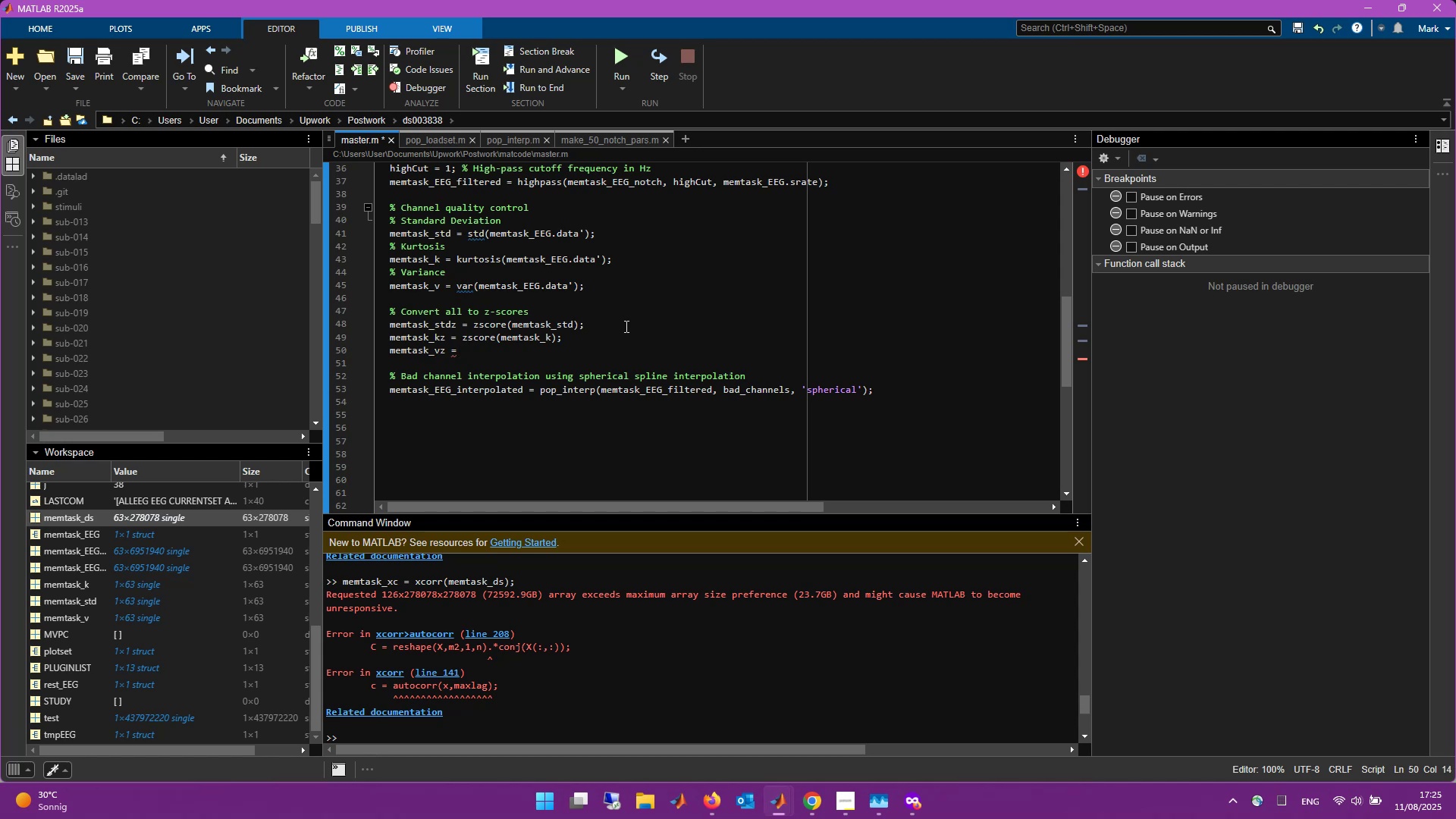 
type(zxc)
key(Backspace)
key(Backspace)
type(score(memtask)
key(Tab)
 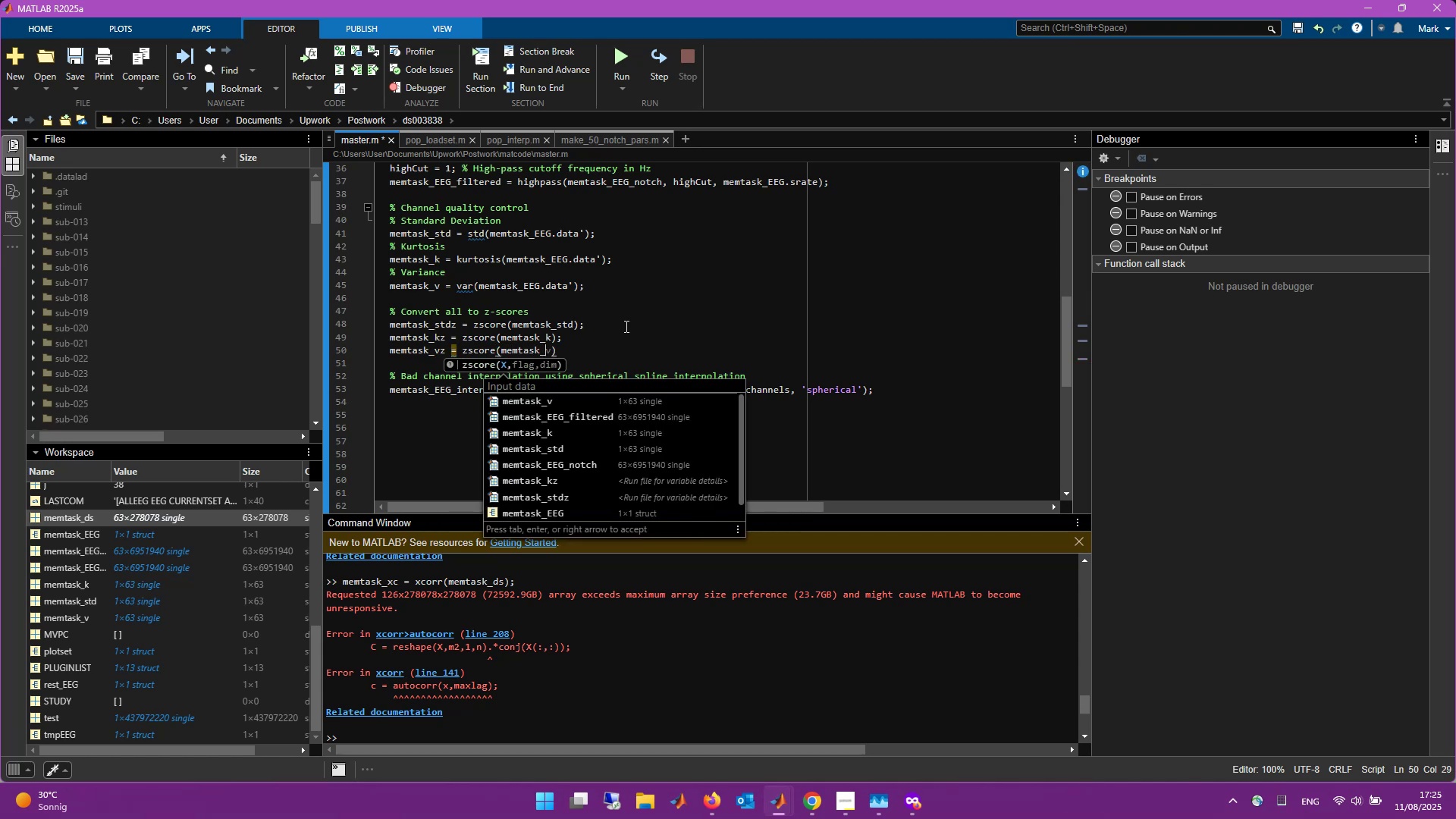 
key(ArrowRight)
 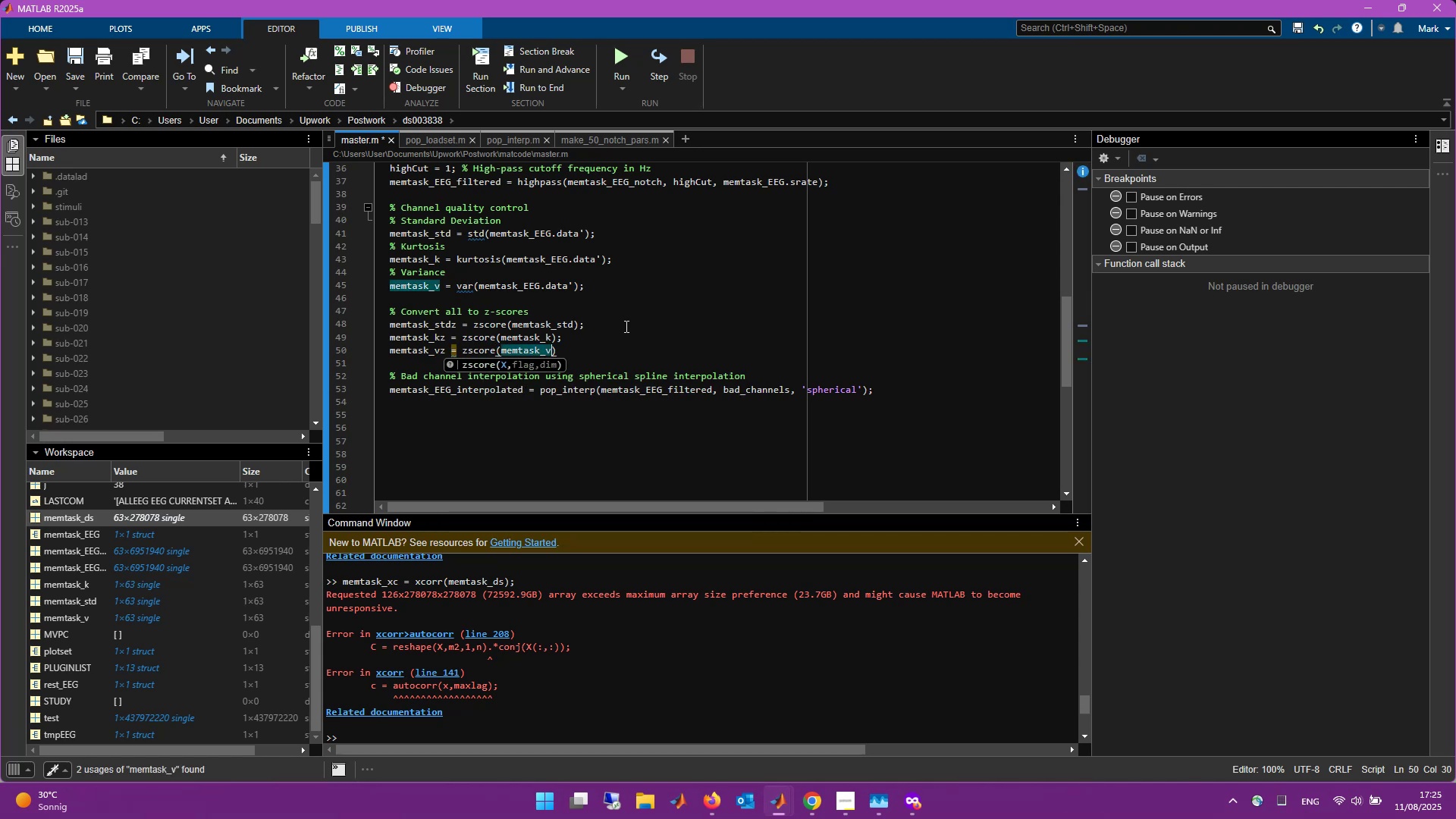 
key(ArrowRight)
 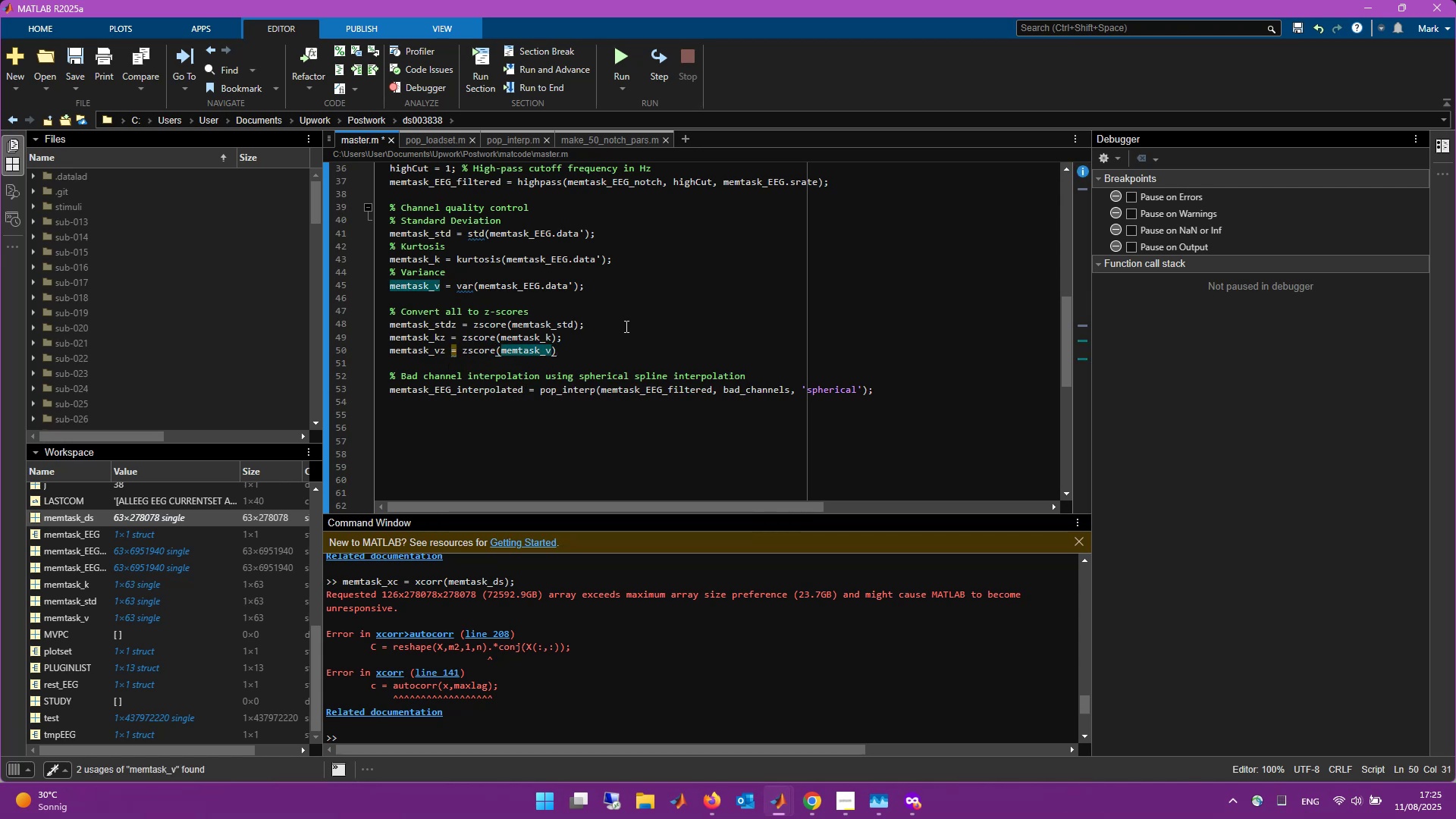 
key(Semicolon)
 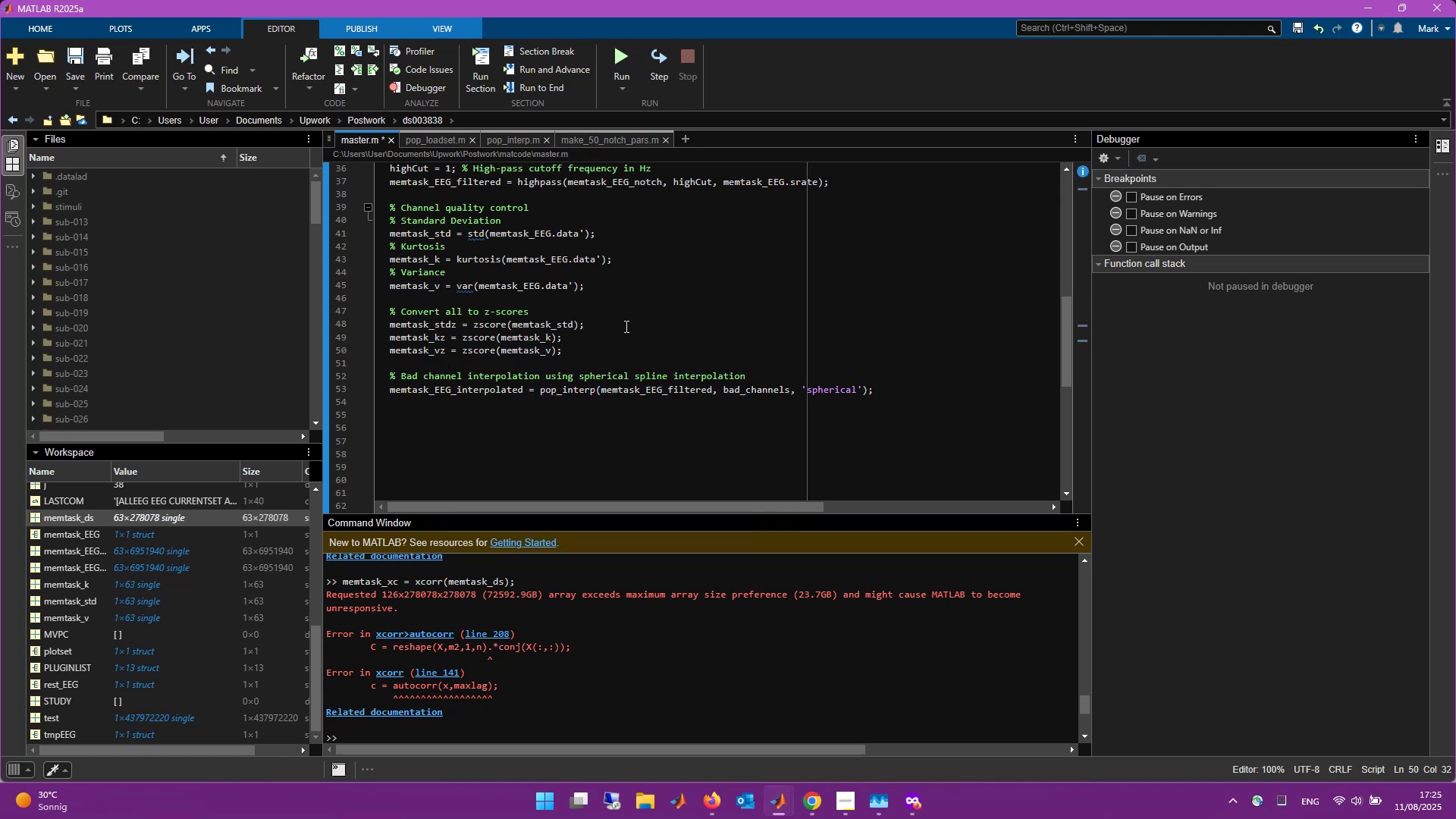 
key(Control+S)
 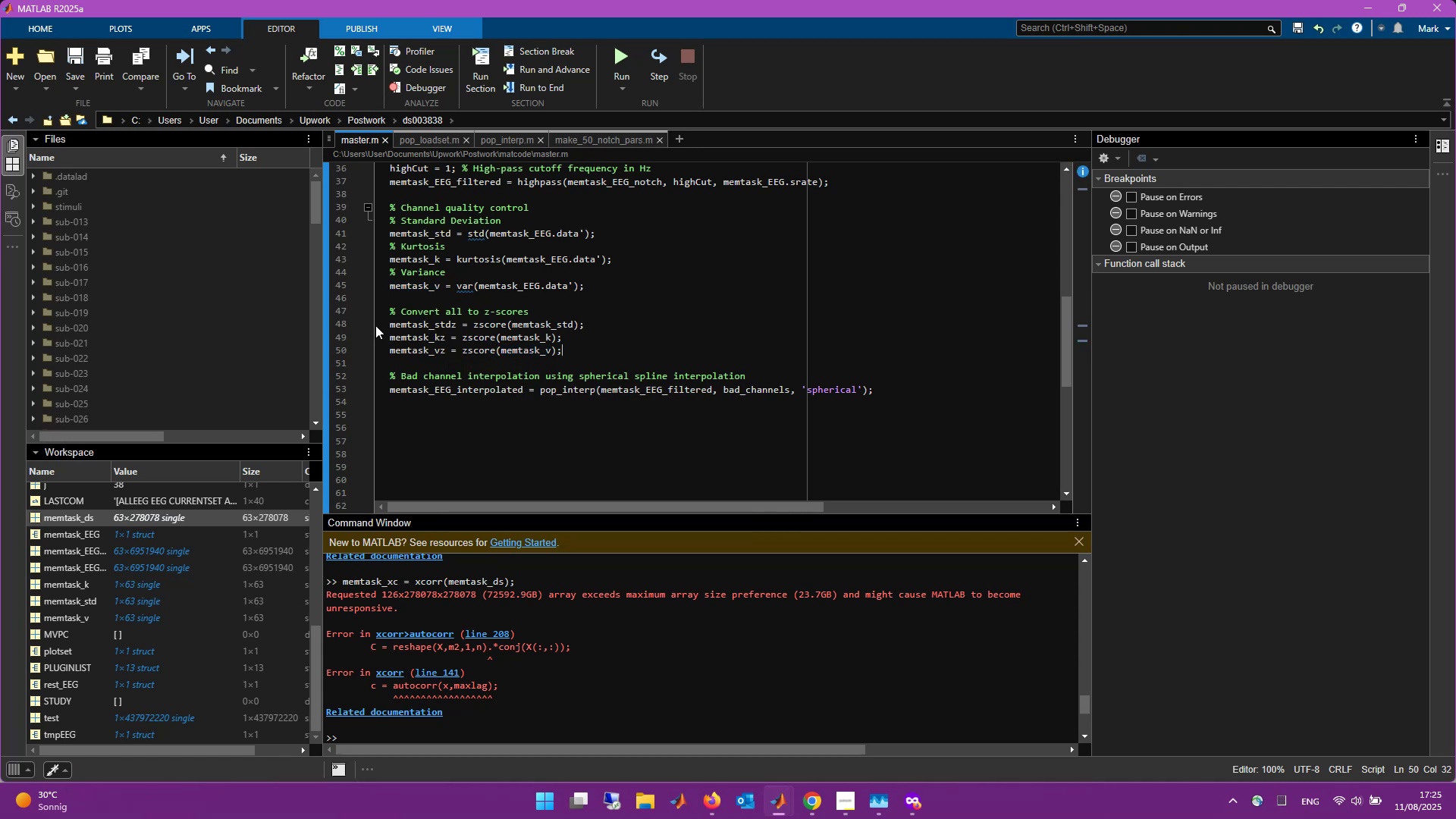 
left_click_drag(start_coordinate=[386, 327], to_coordinate=[579, 354])
 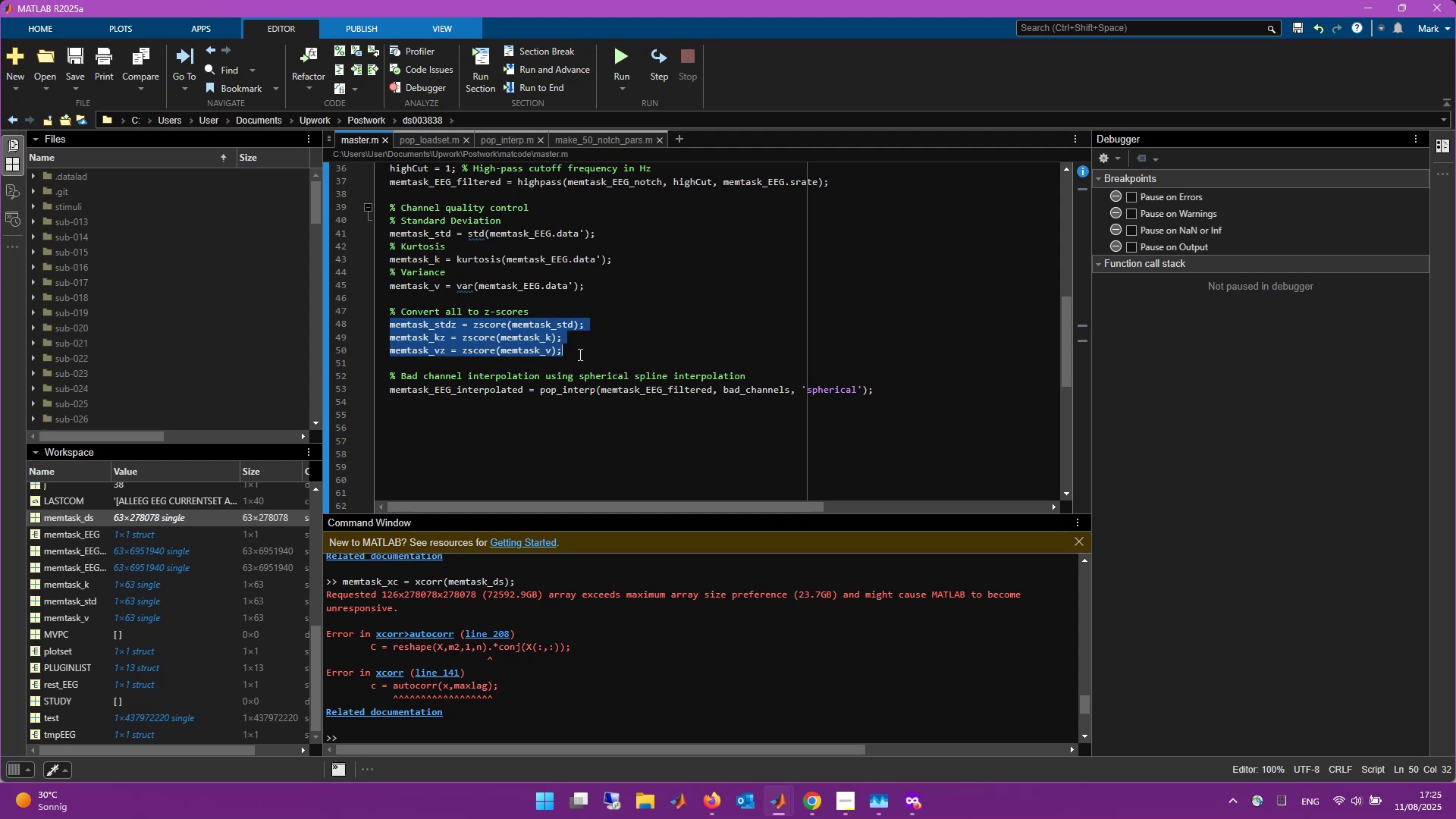 
key(F9)
 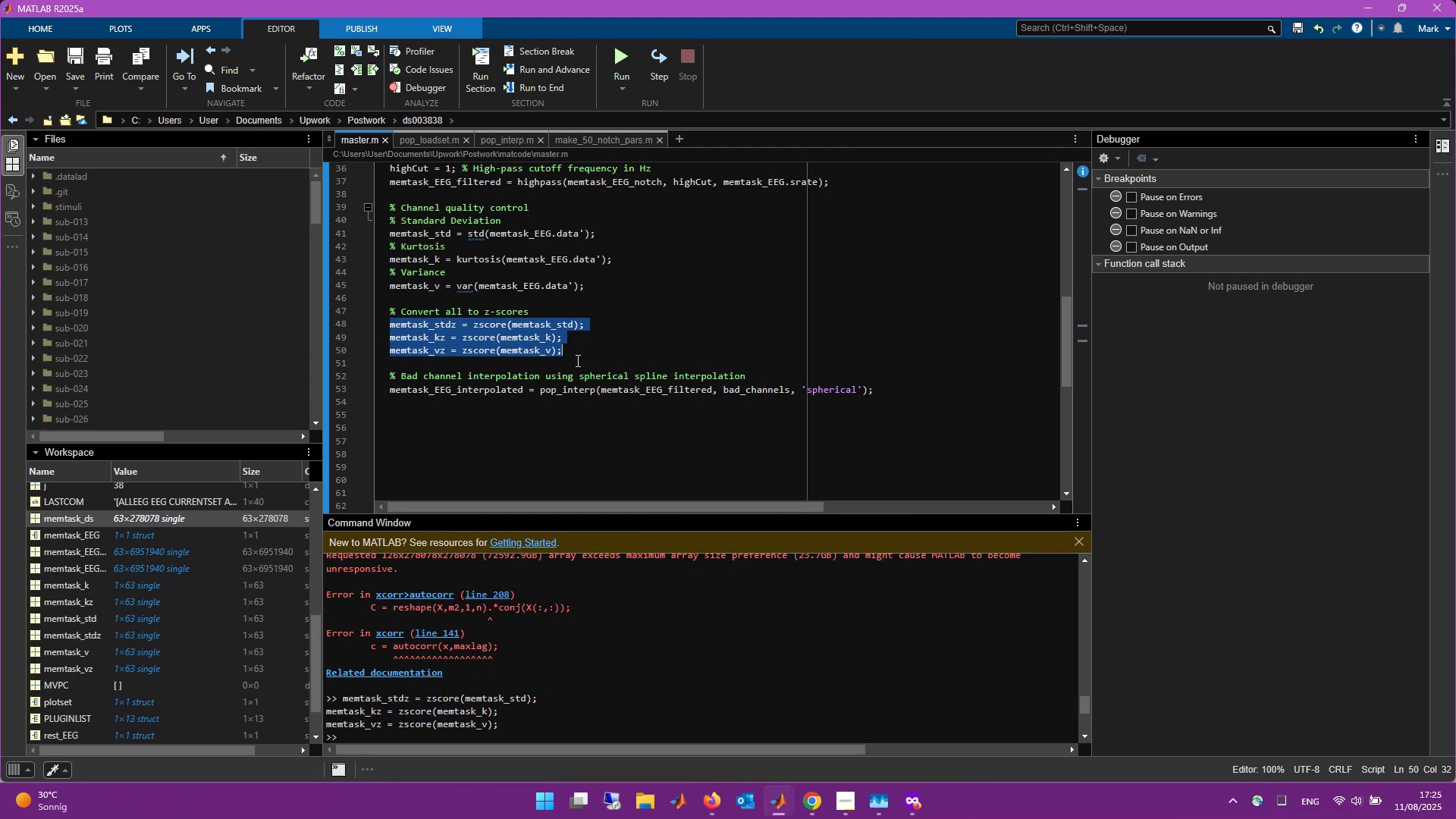 
scroll: coordinate [595, 353], scroll_direction: down, amount: 2.0
 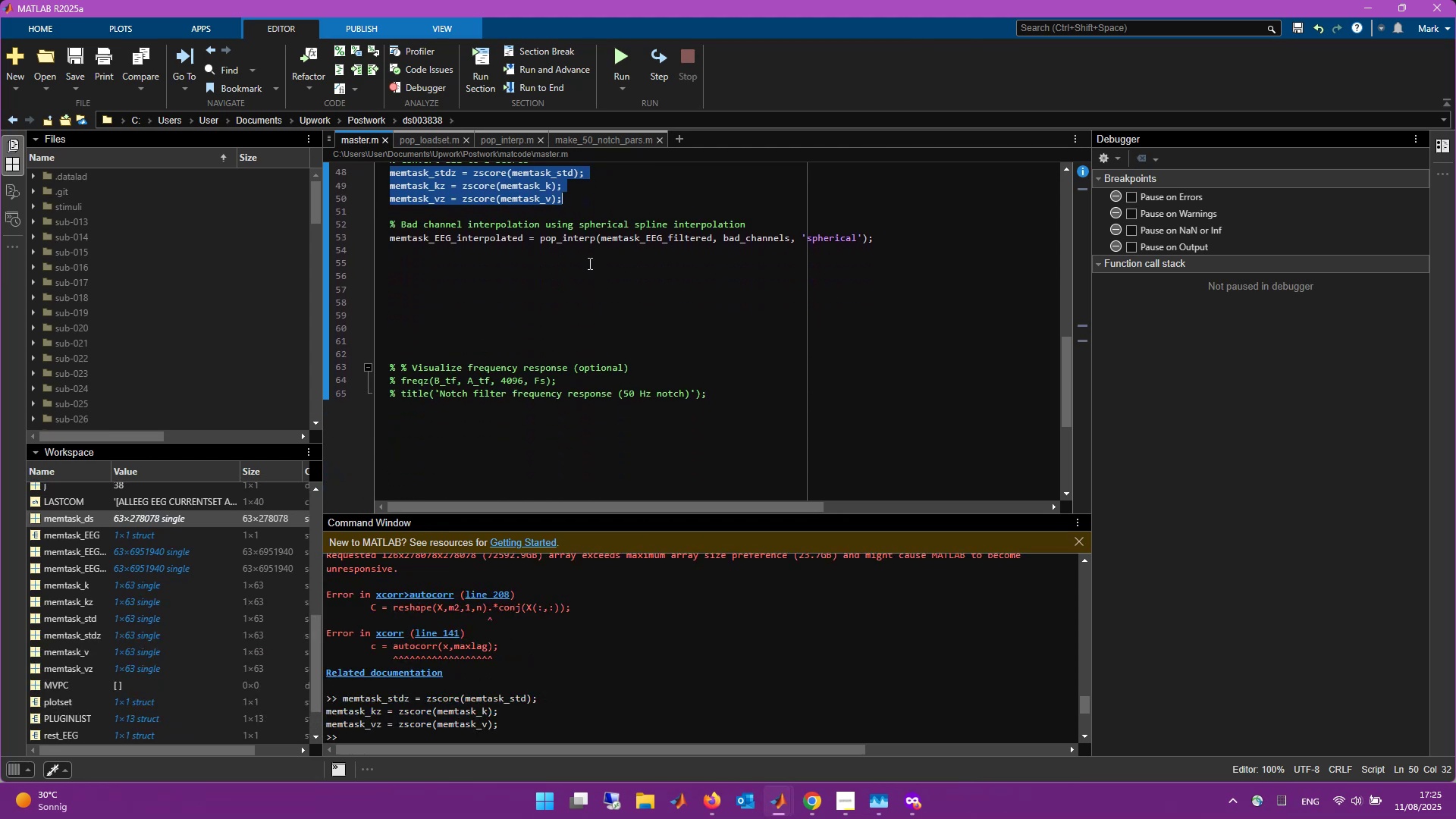 
scroll: coordinate [588, 207], scroll_direction: up, amount: 2.0
 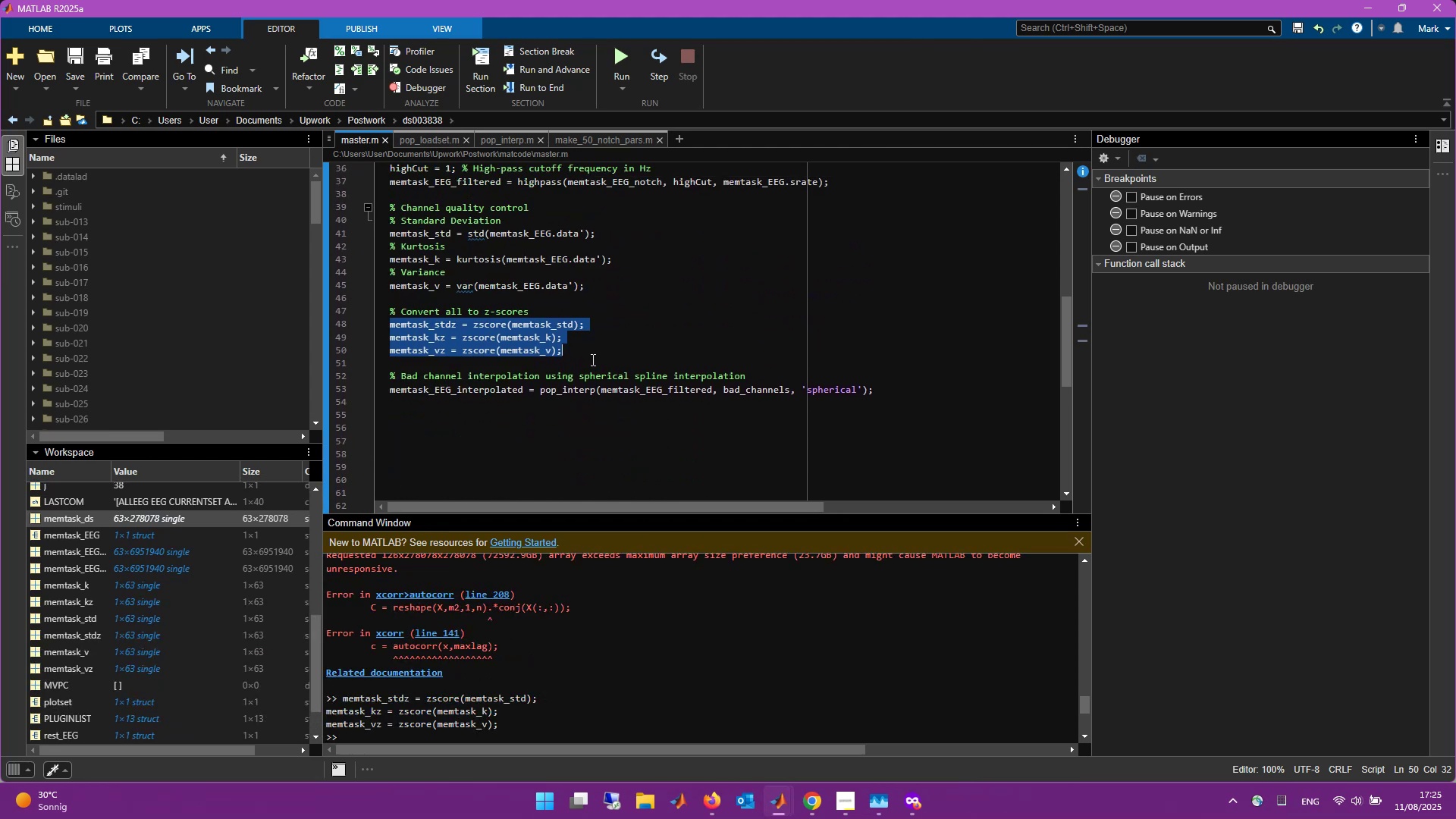 
left_click([592, 356])
 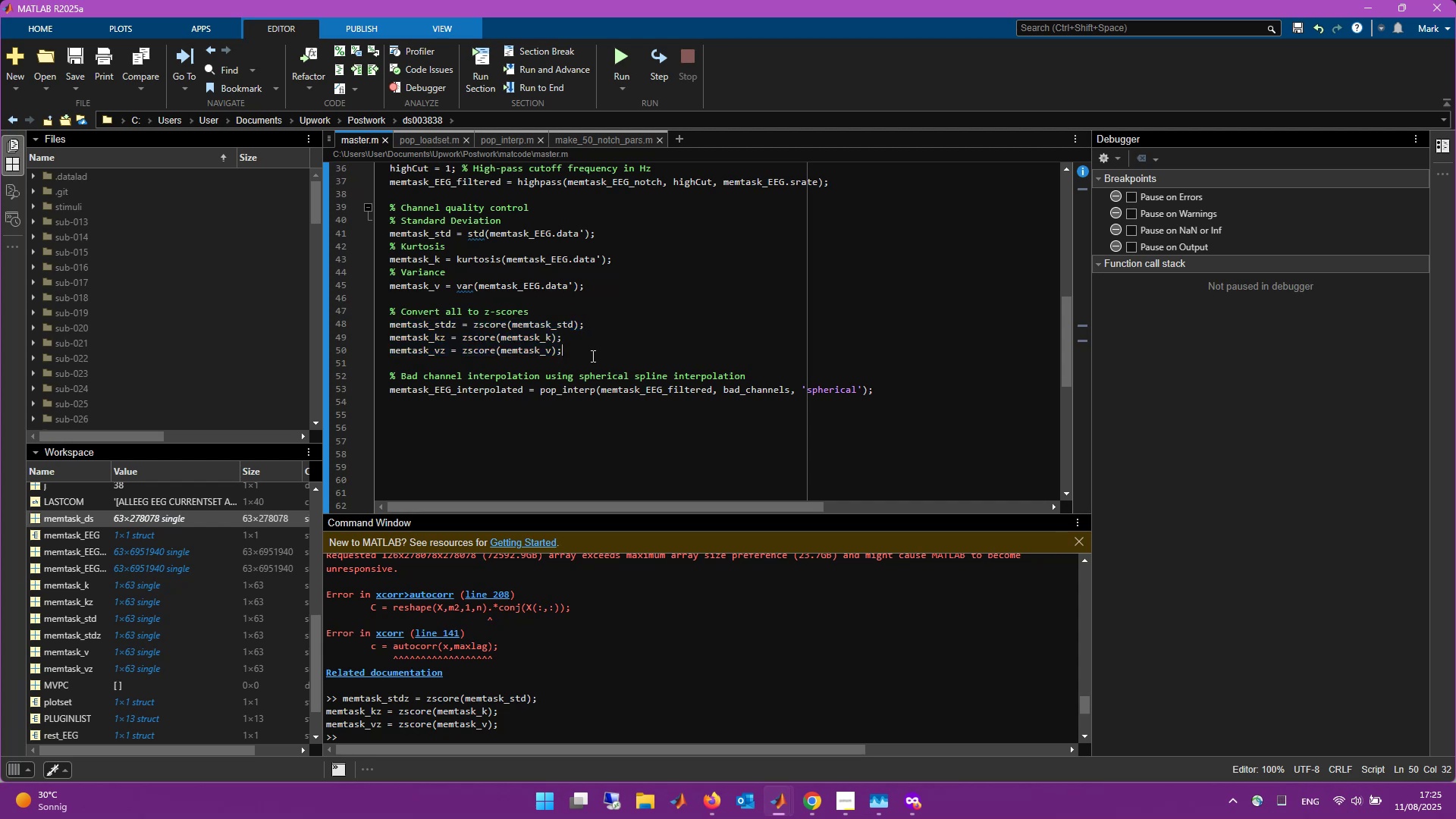 
key(Enter)
 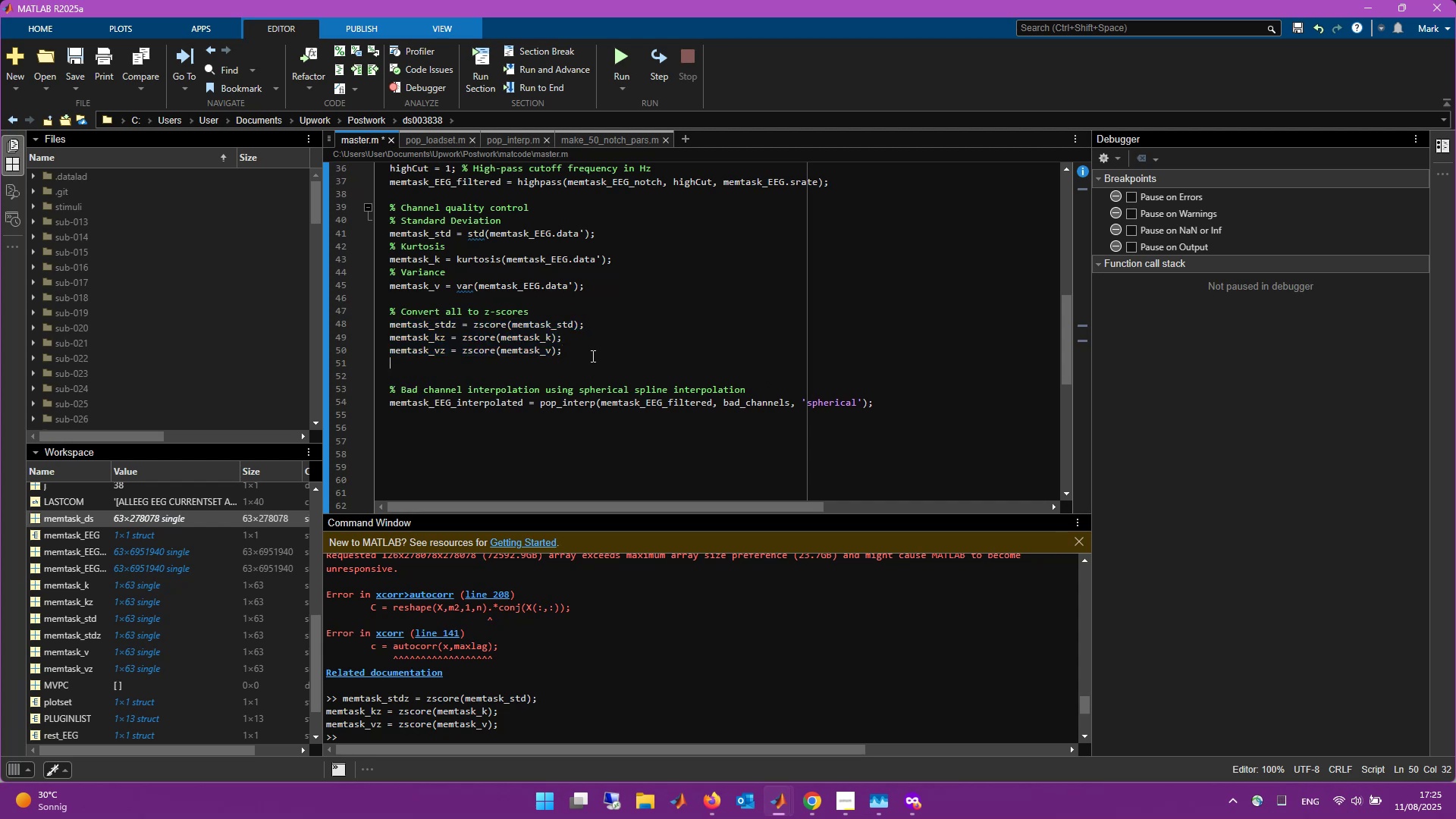 
key(Enter)
 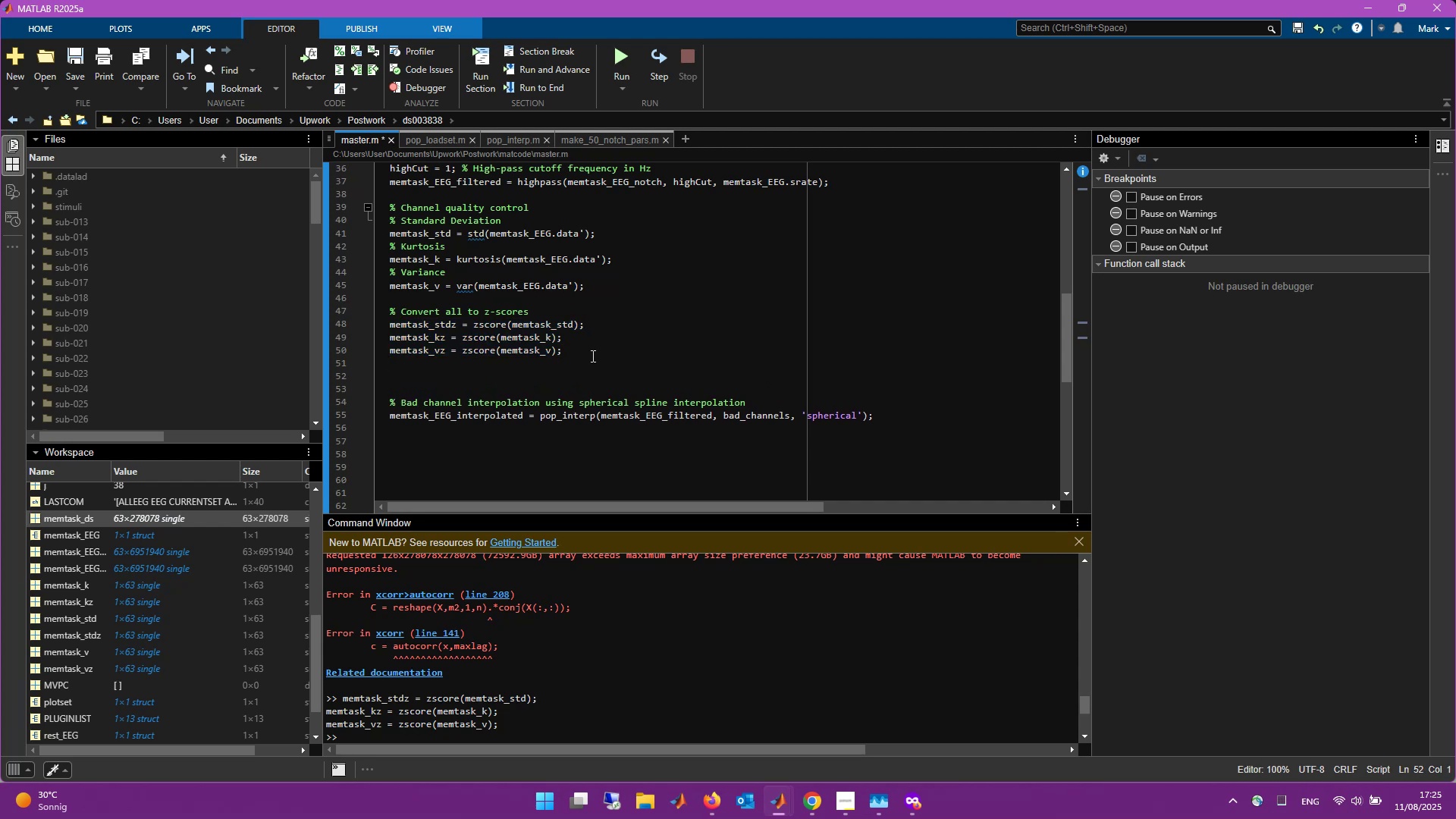 
key(Shift+5)
 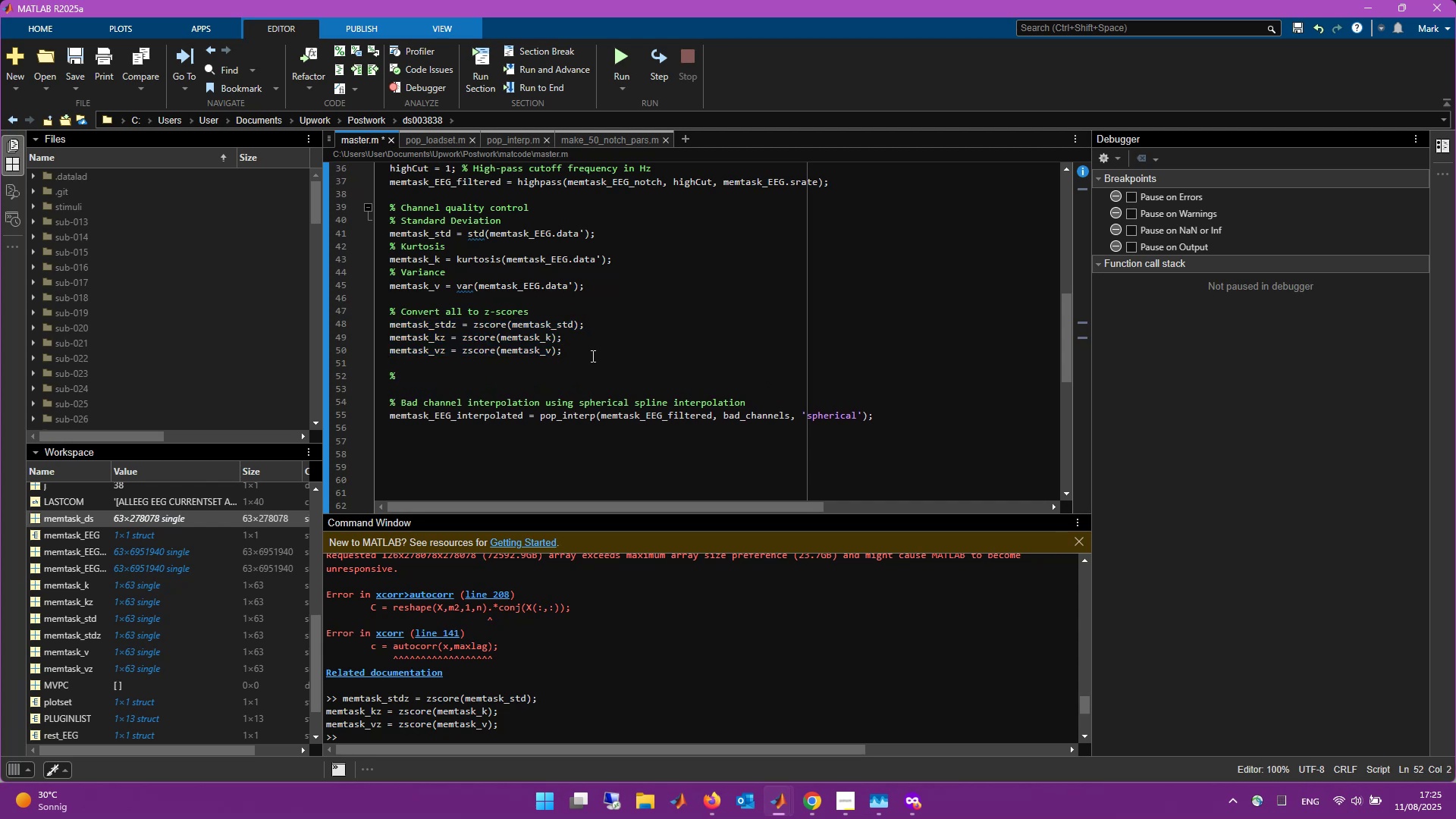 
key(Shift+Space)
 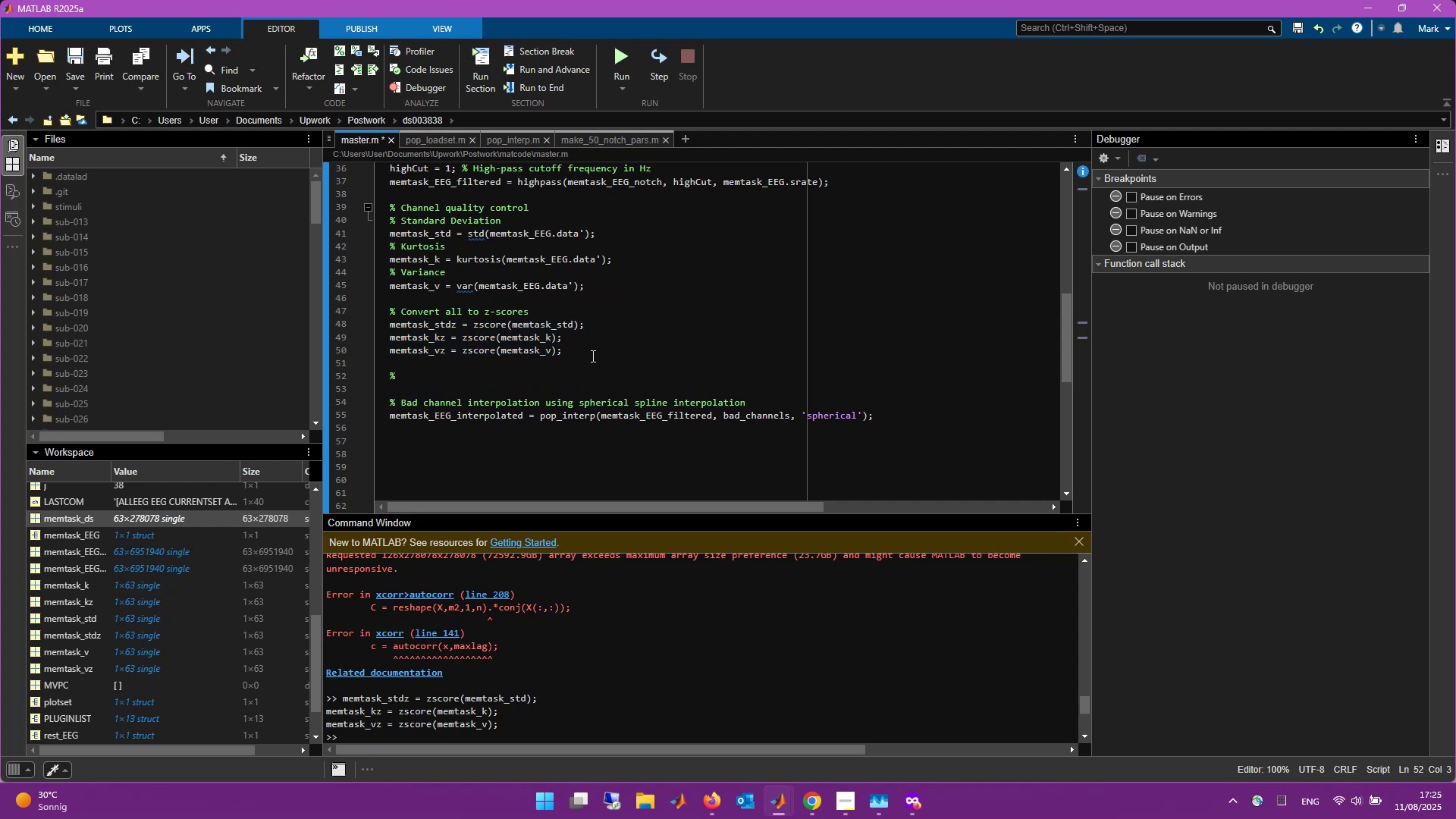 
wait(6.35)
 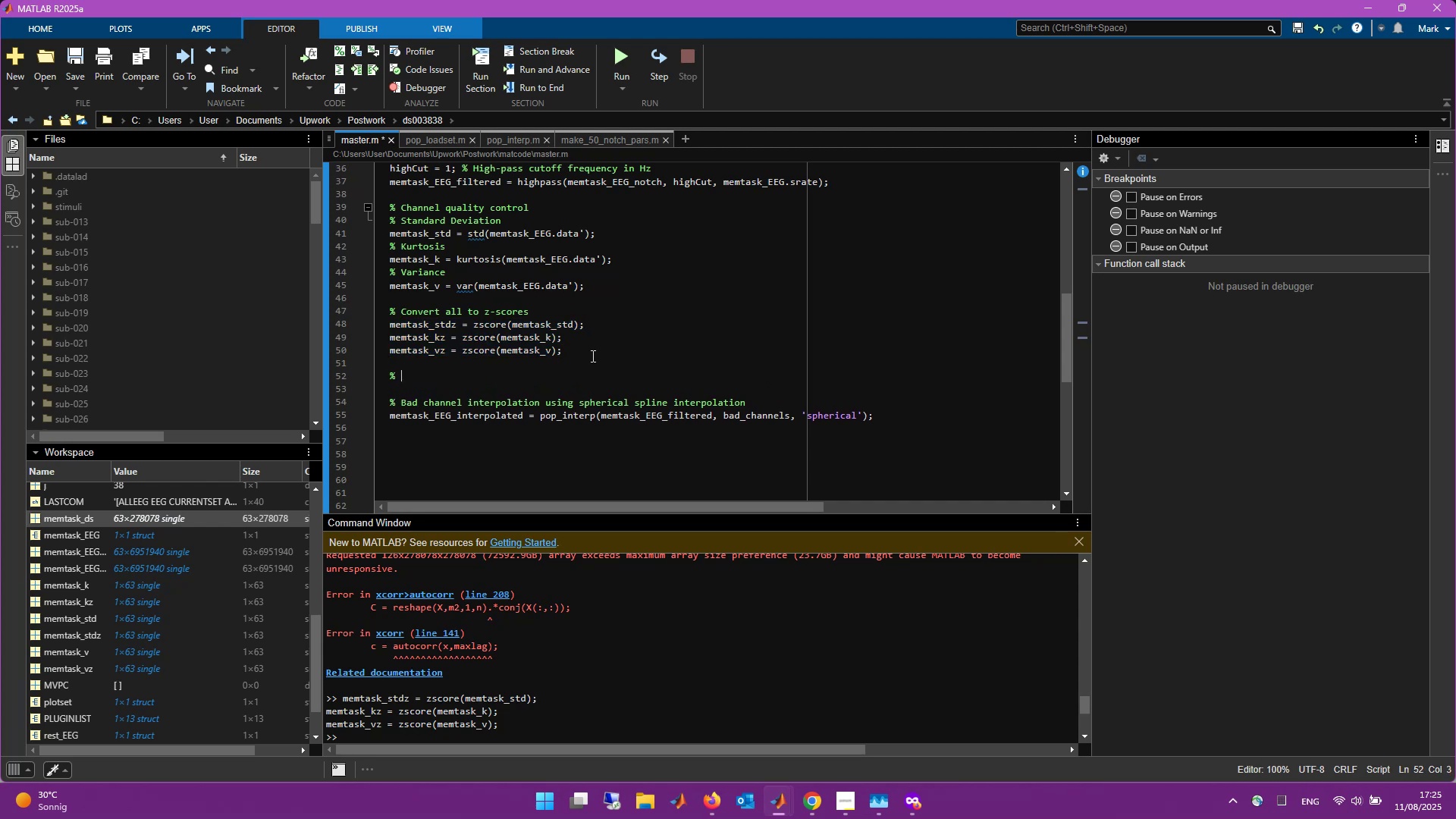 
type(Detect s)
key(Backspace)
type(zx)
key(Backspace)
type(scores greater than th)
key(Backspace)
key(Backspace)
type(3)
 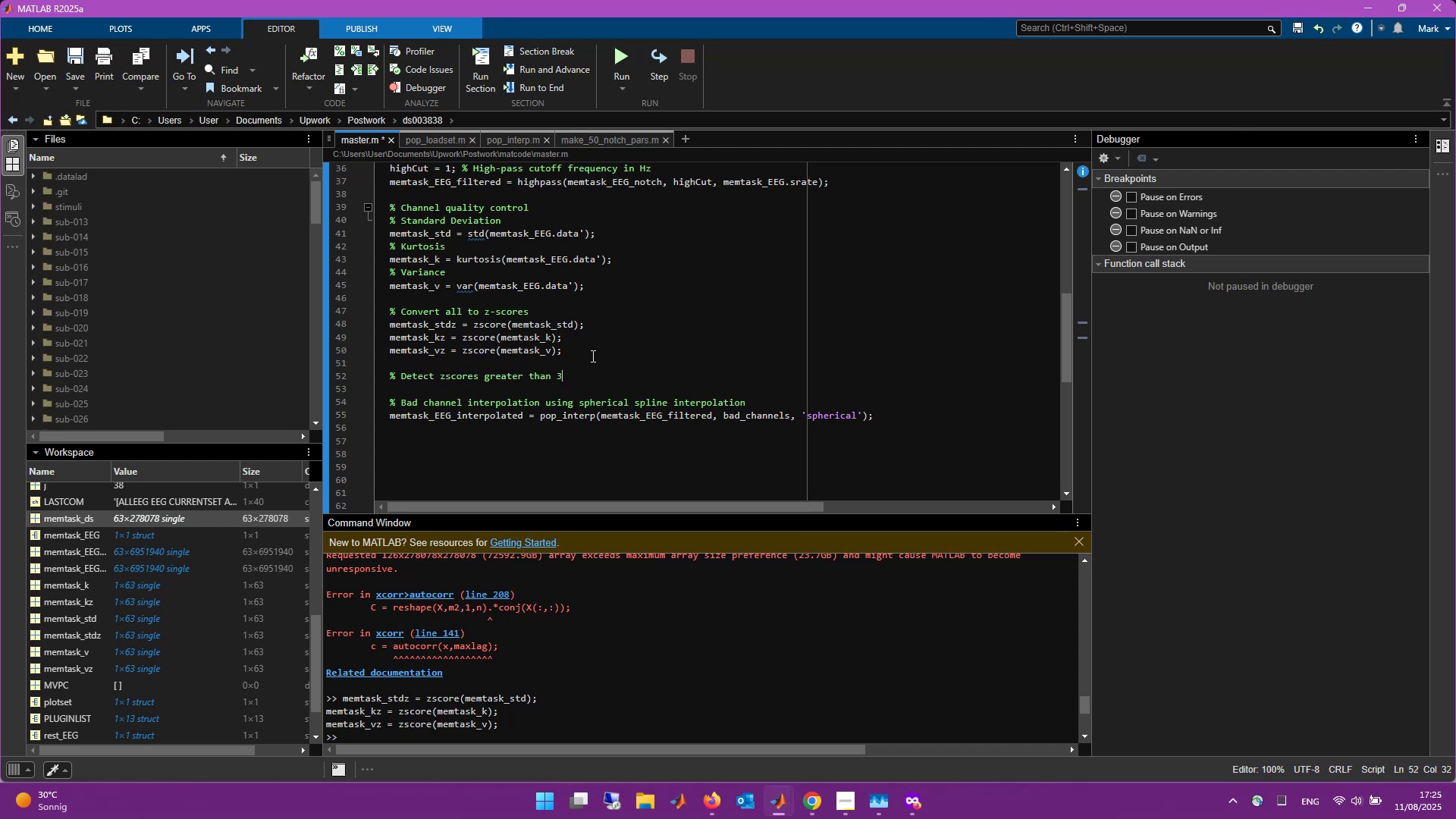 
key(Enter)
 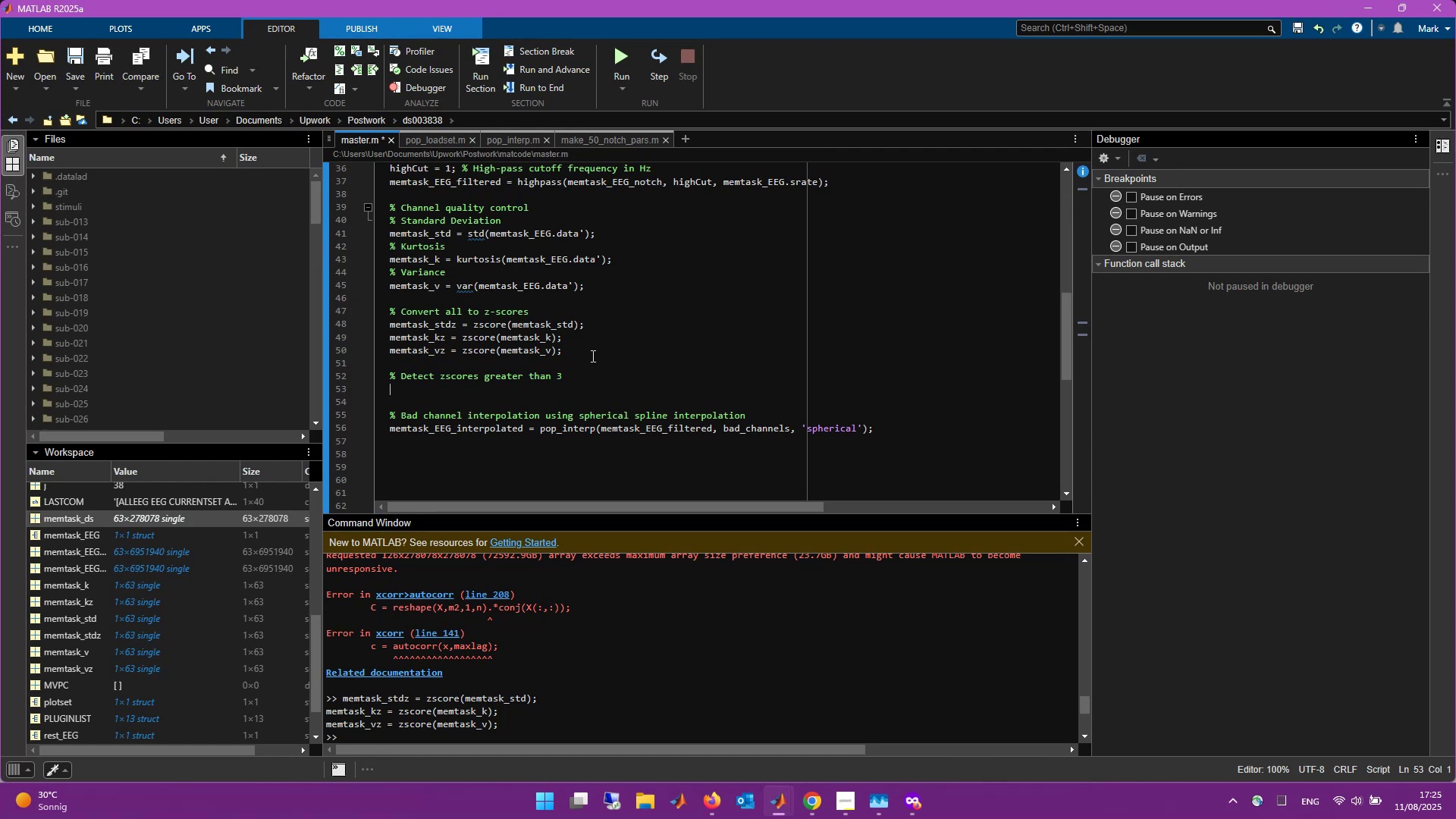 
wait(5.25)
 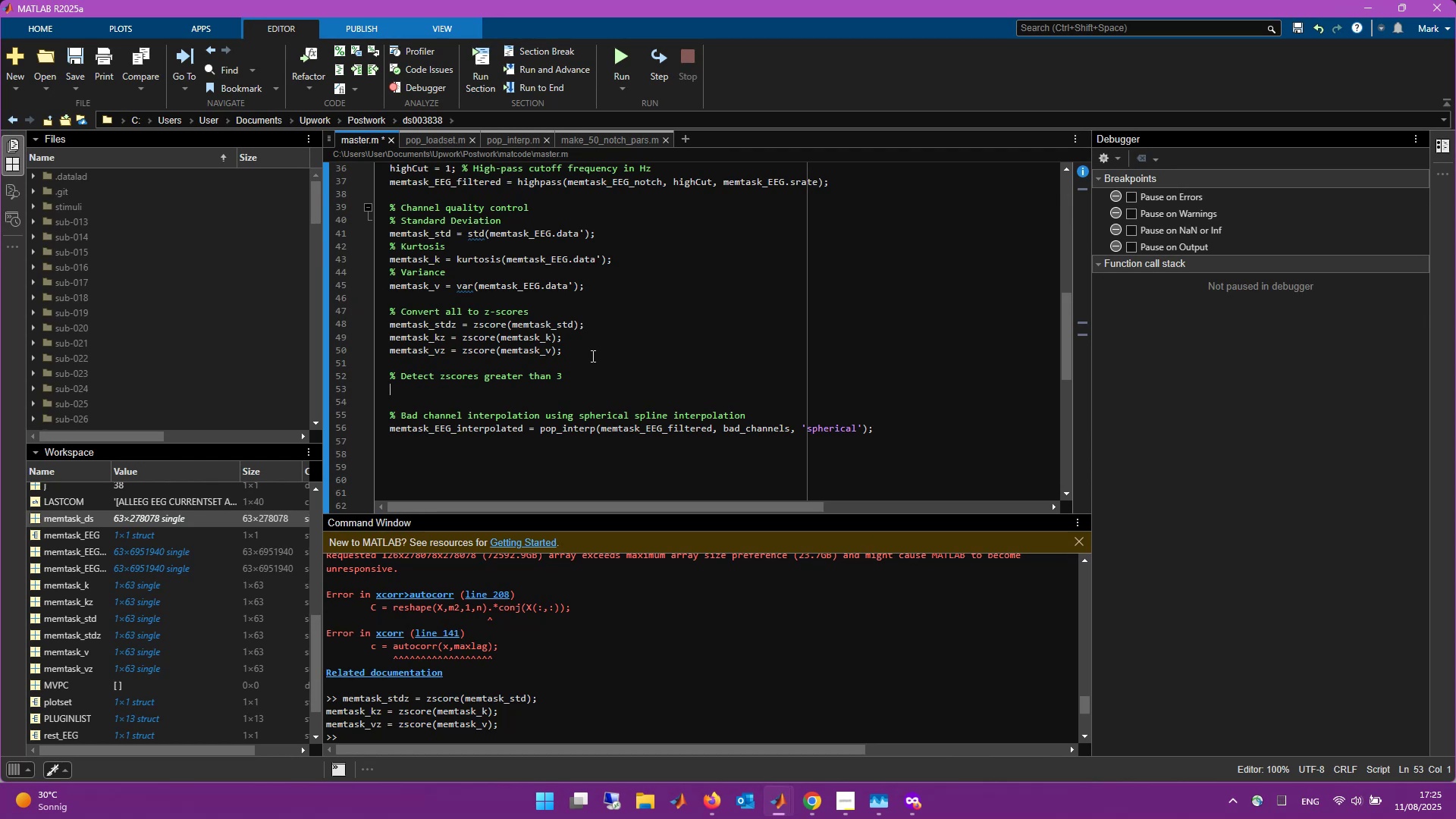 
type(high_stdz = memtask_stdz <)
key(Backspace)
type(>3;)
 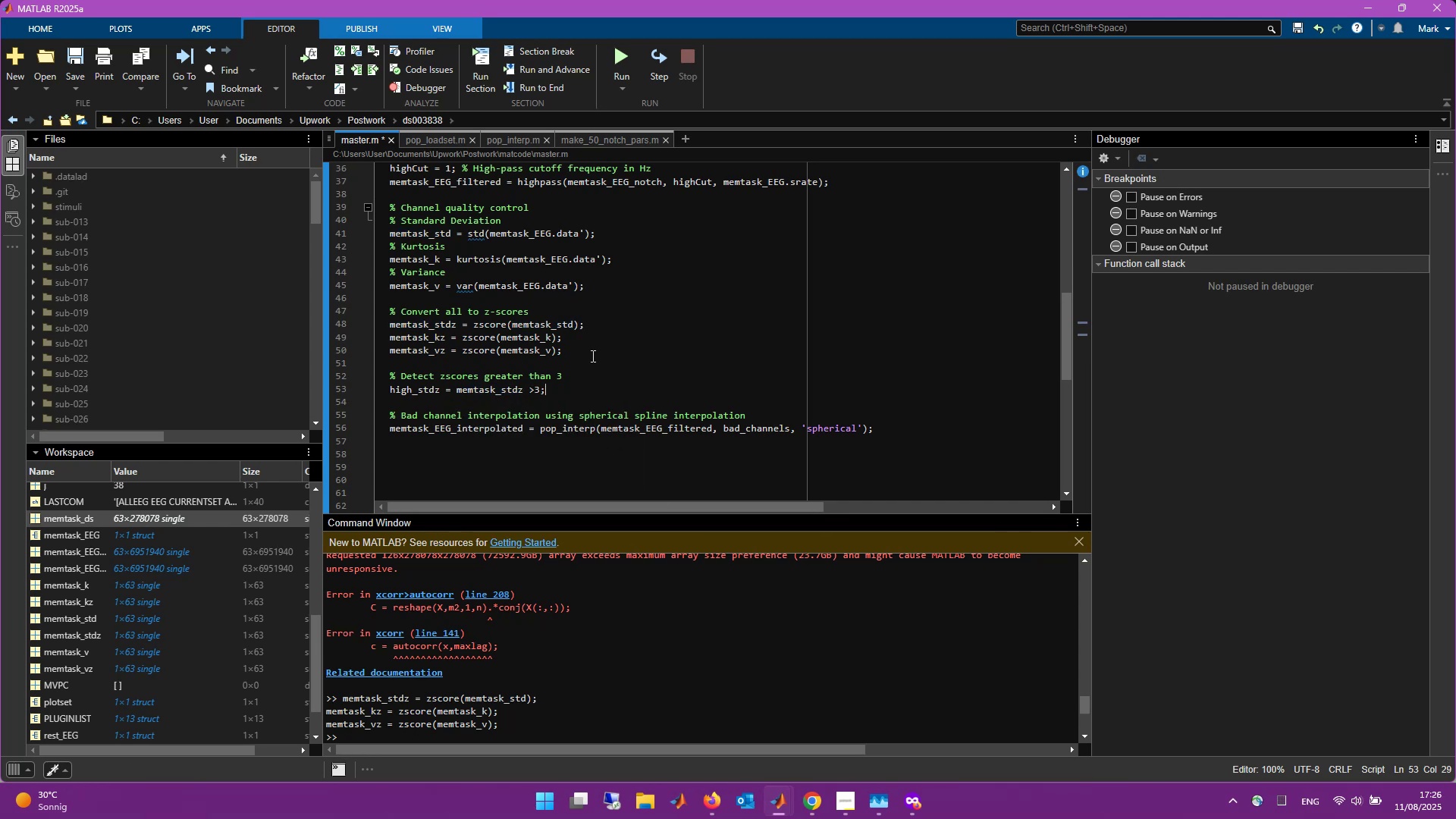 
key(Enter)
 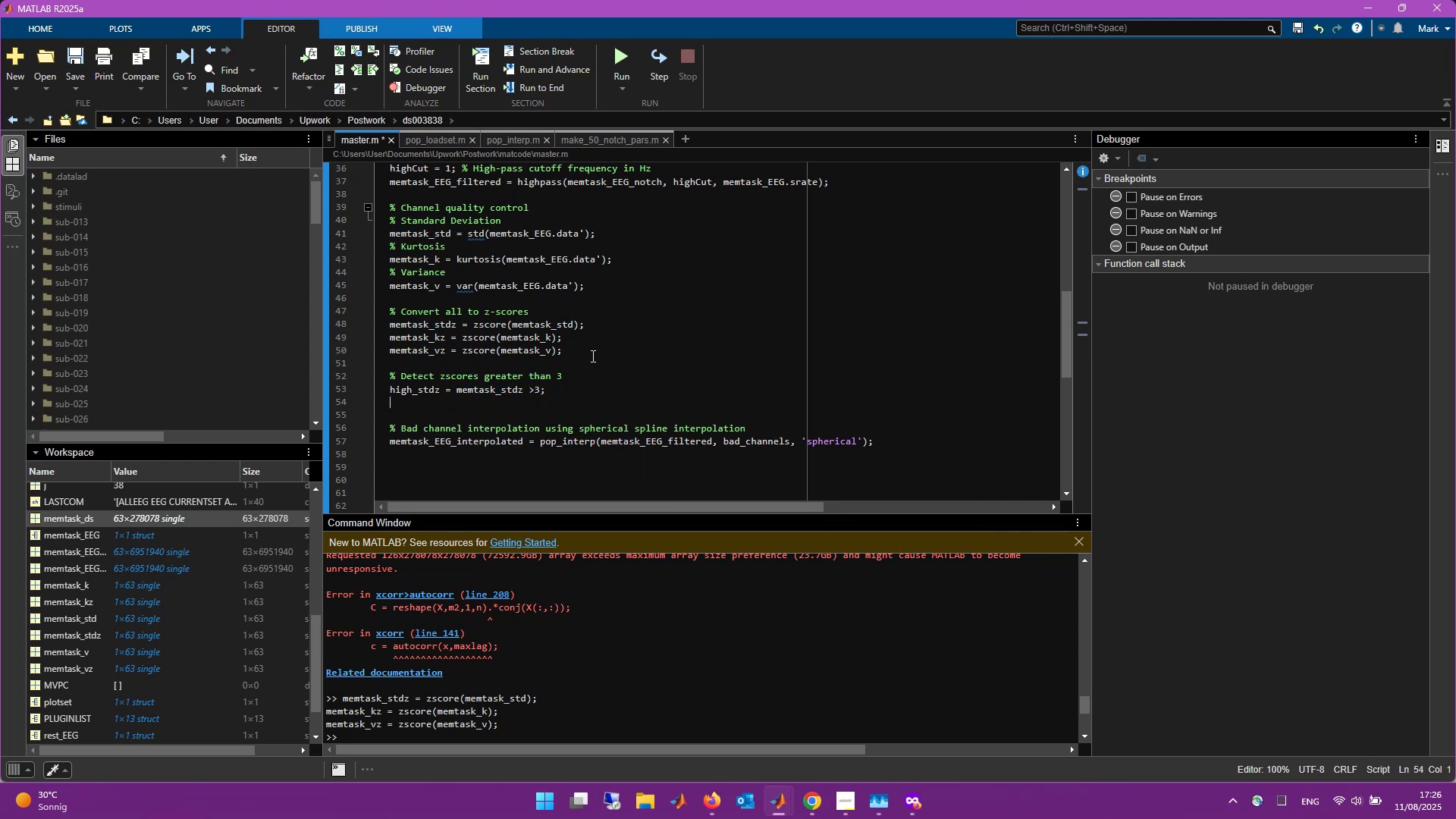 
type(high_kz  memtaks)
key(Backspace)
key(Backspace)
type(sk_kz > 3;)
 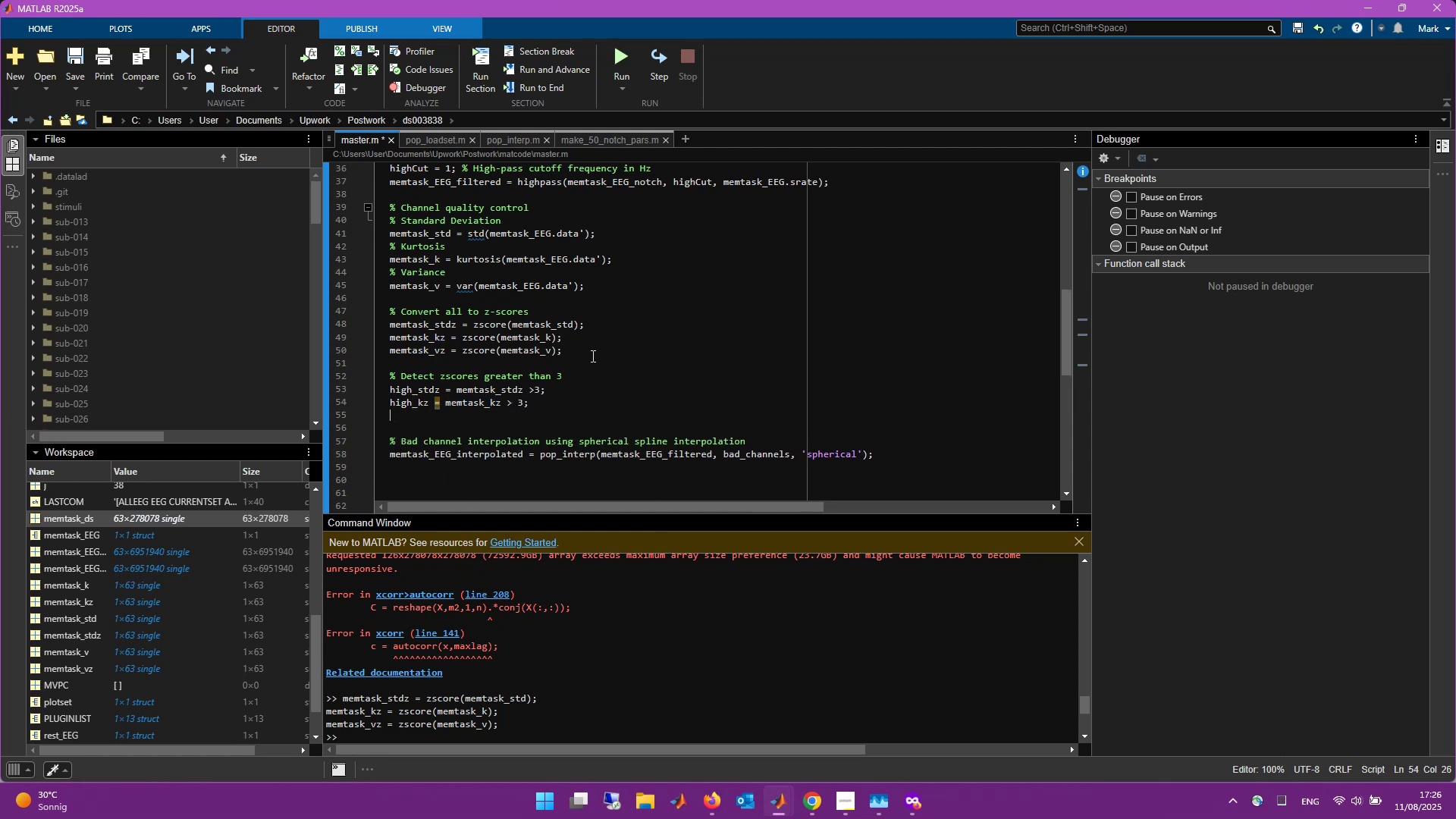 
 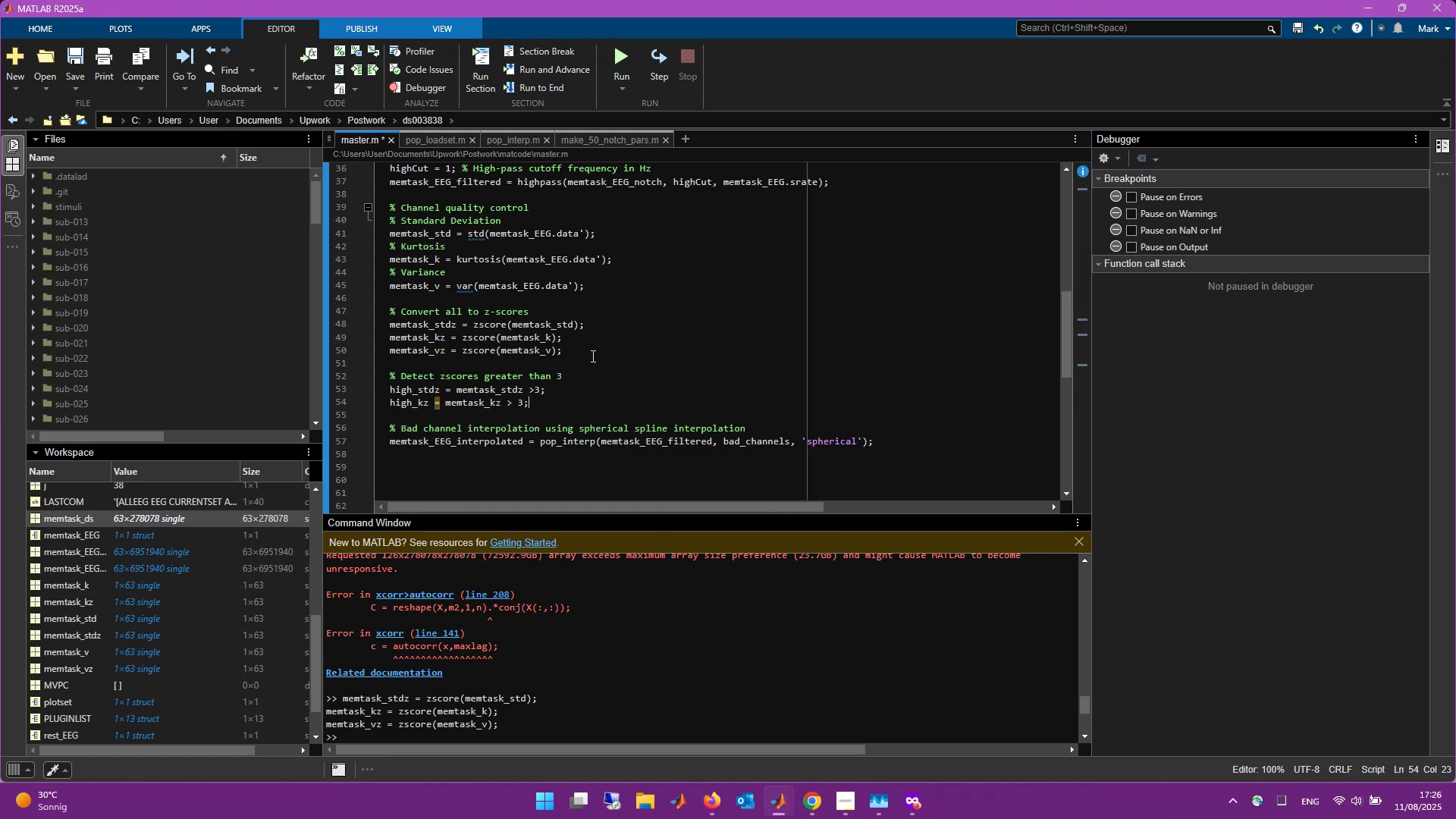 
key(Enter)
 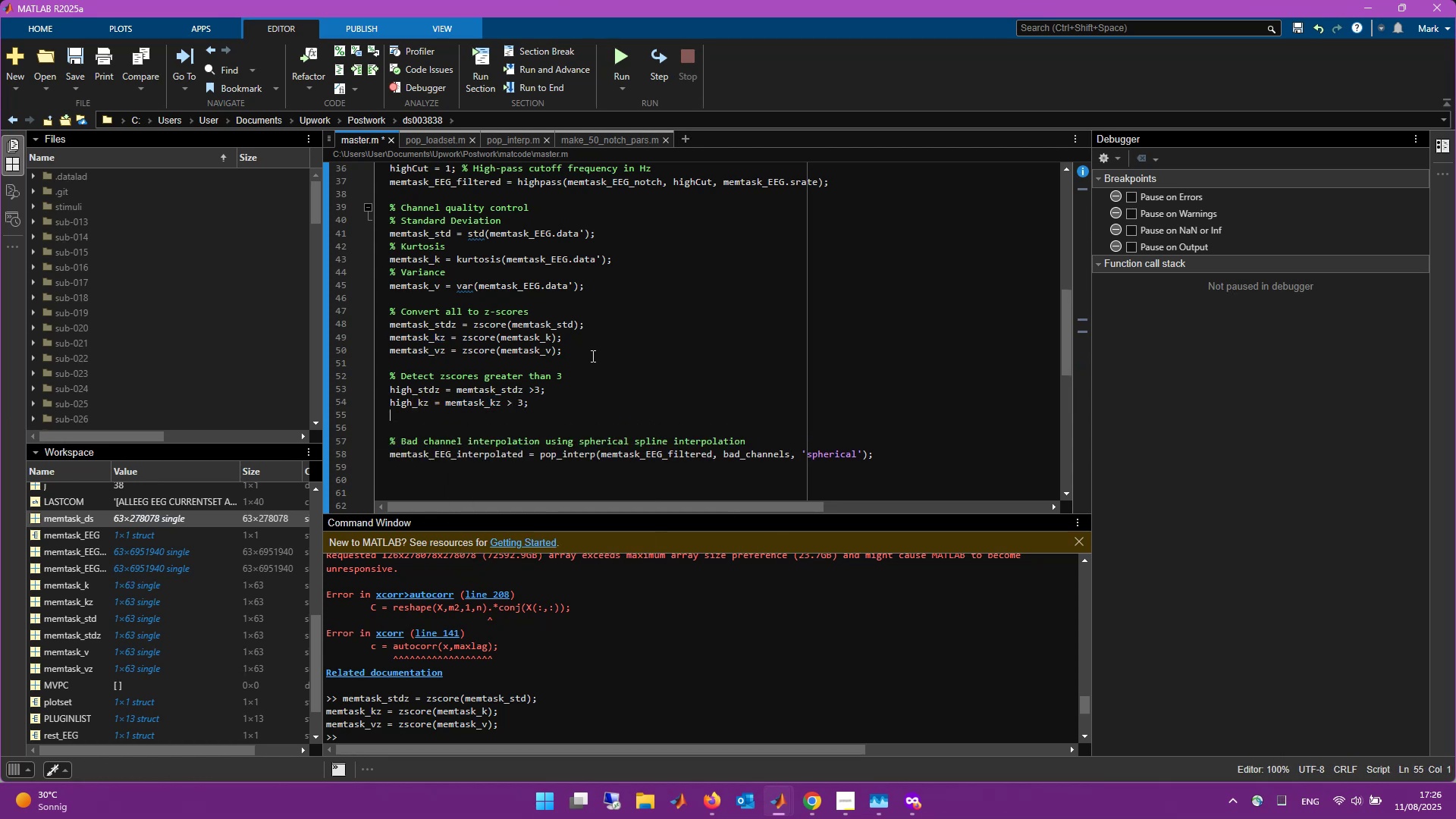 
type(high_v\z)
key(Backspace)
key(Backspace)
type(z = memtaskvz > 3;)
 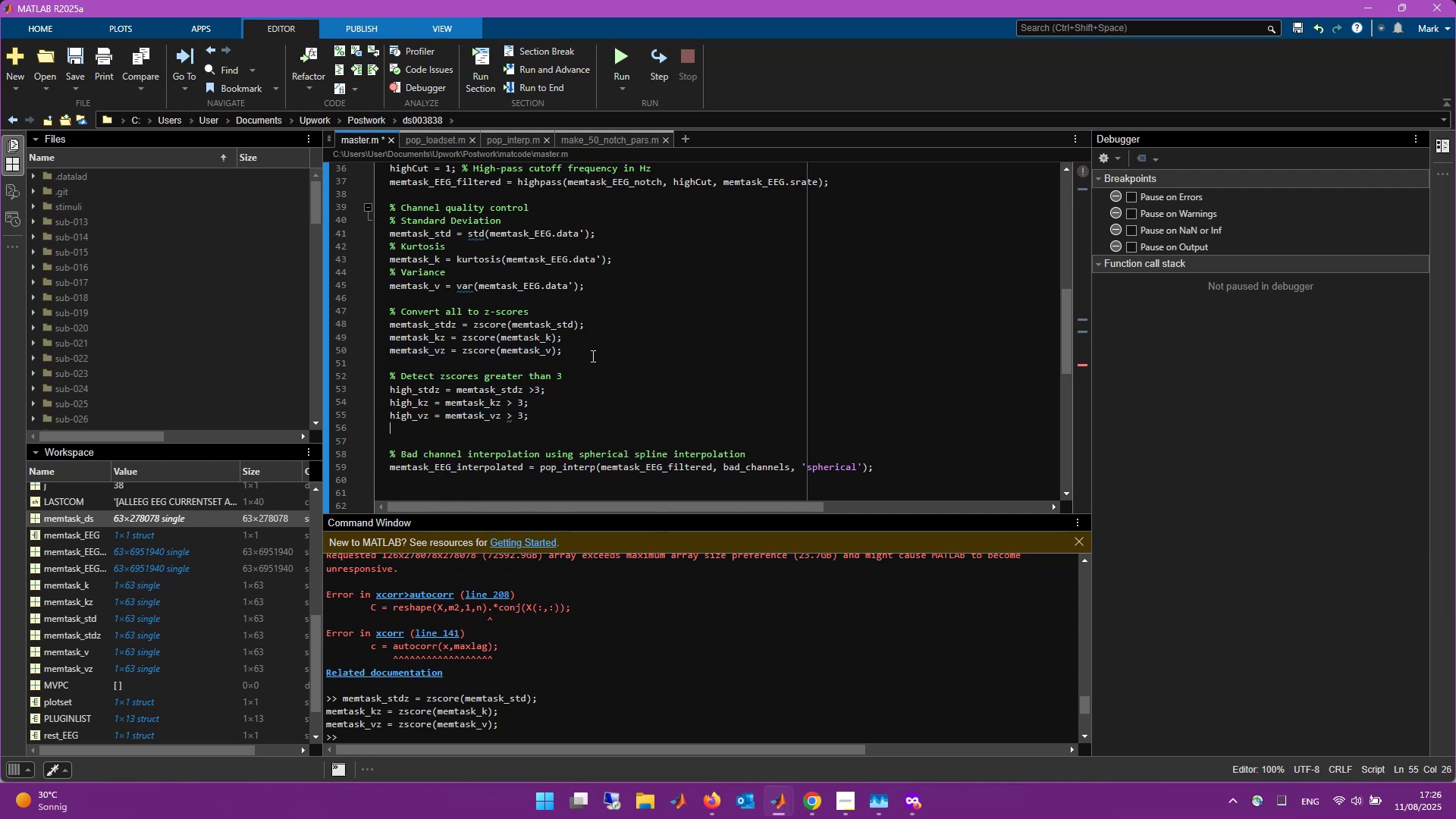 
 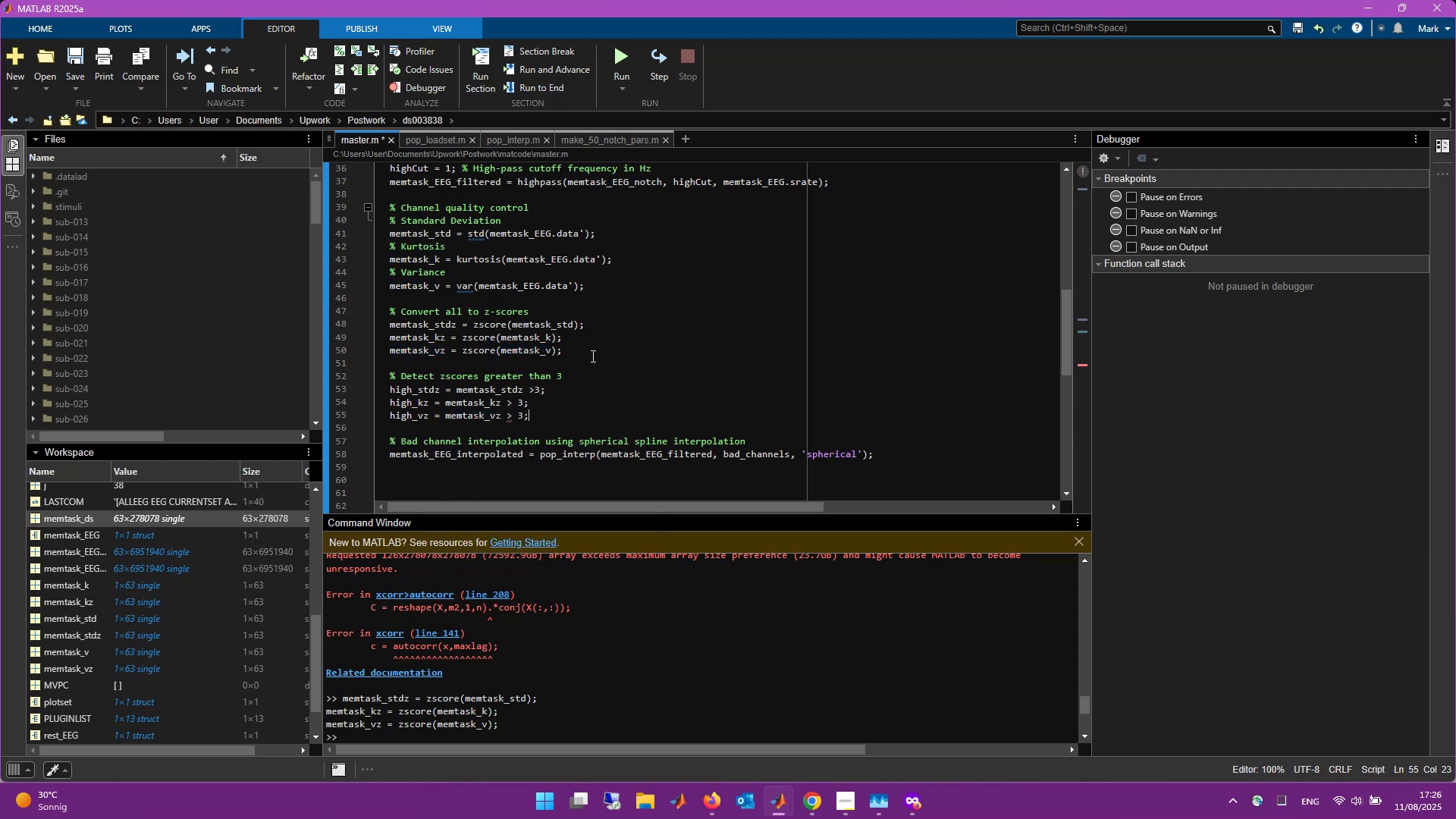 
key(Enter)
 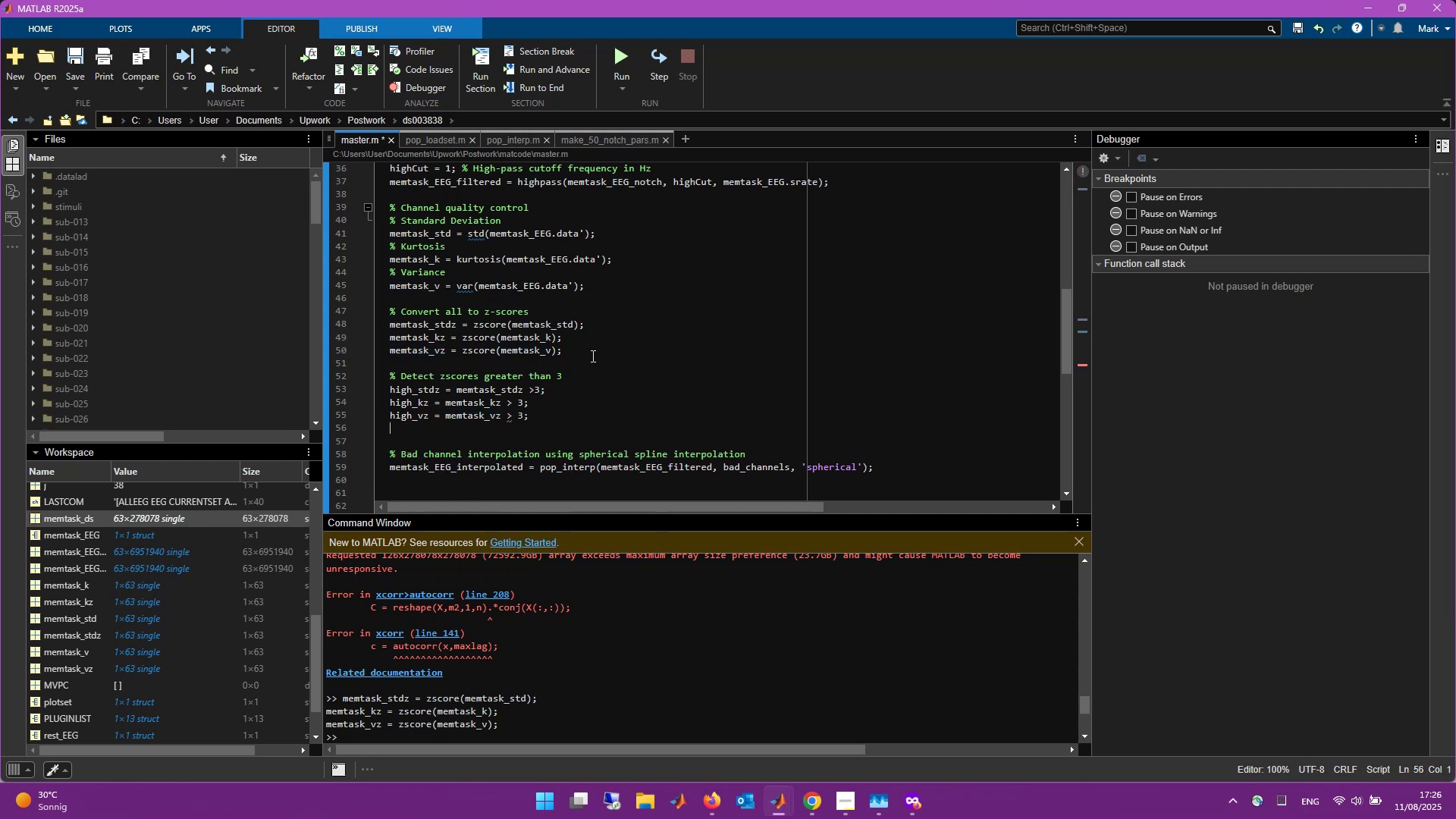 
key(Control+S)
 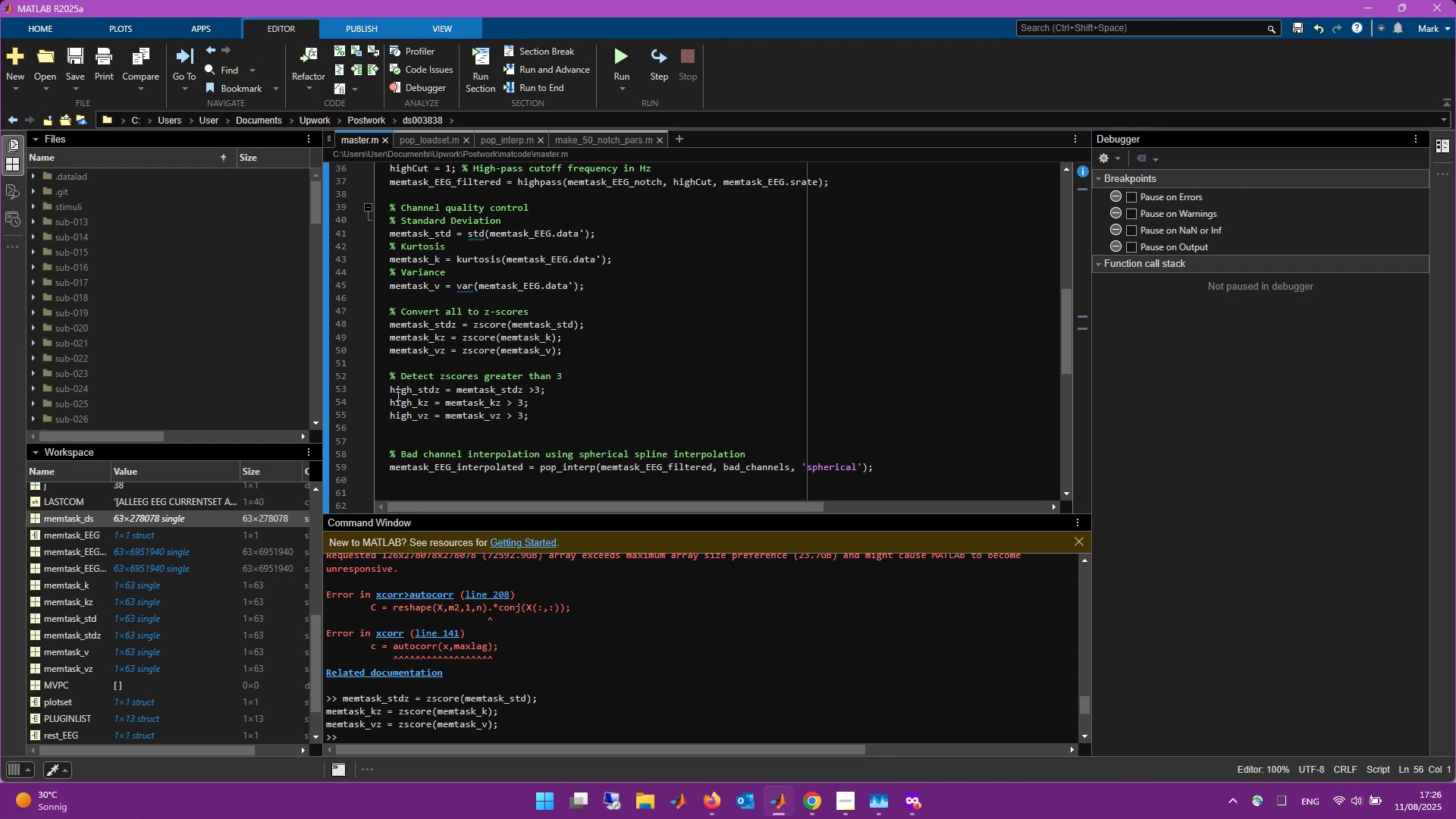 
left_click_drag(start_coordinate=[390, 388], to_coordinate=[545, 416])
 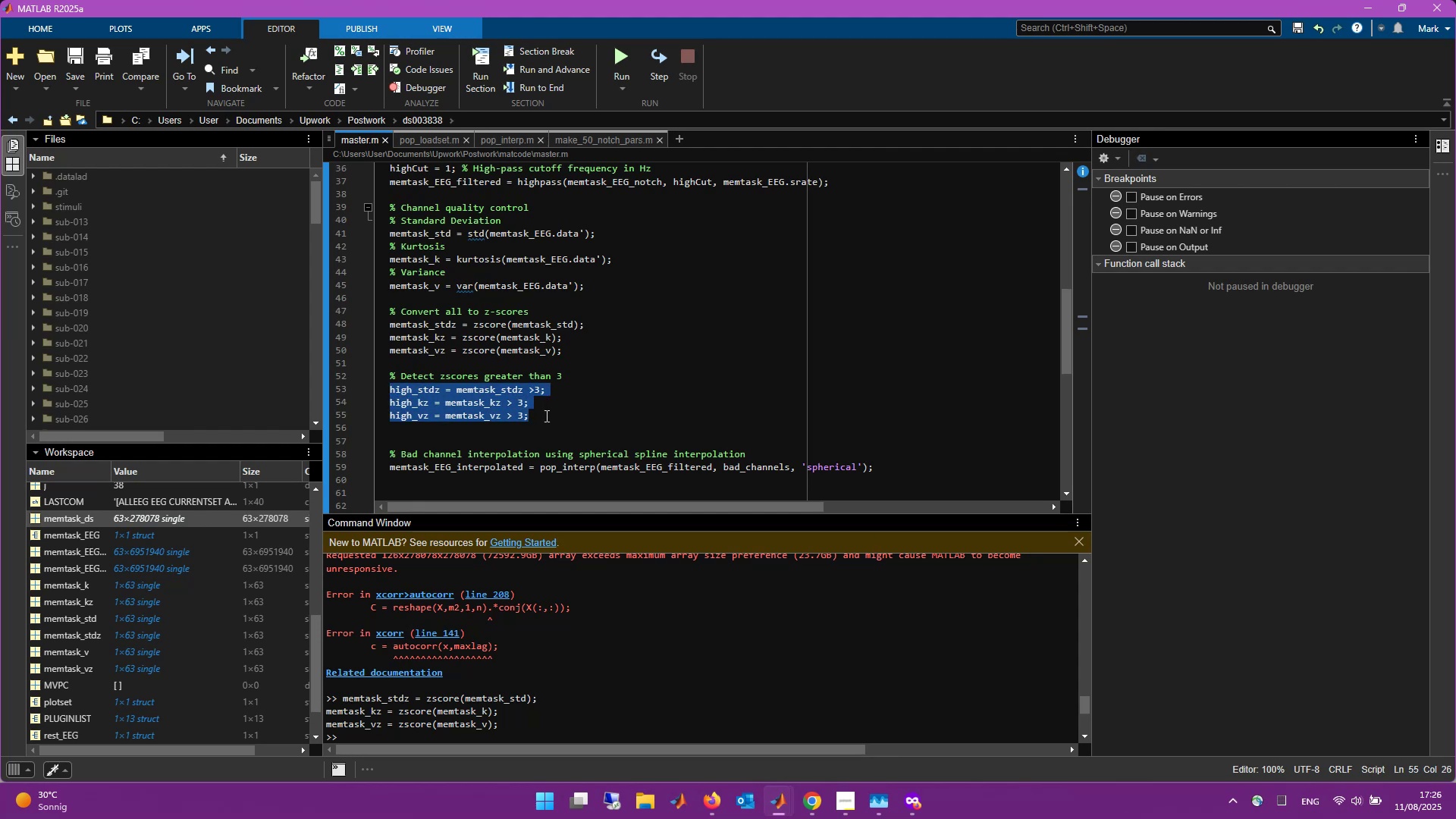 
key(F9)
 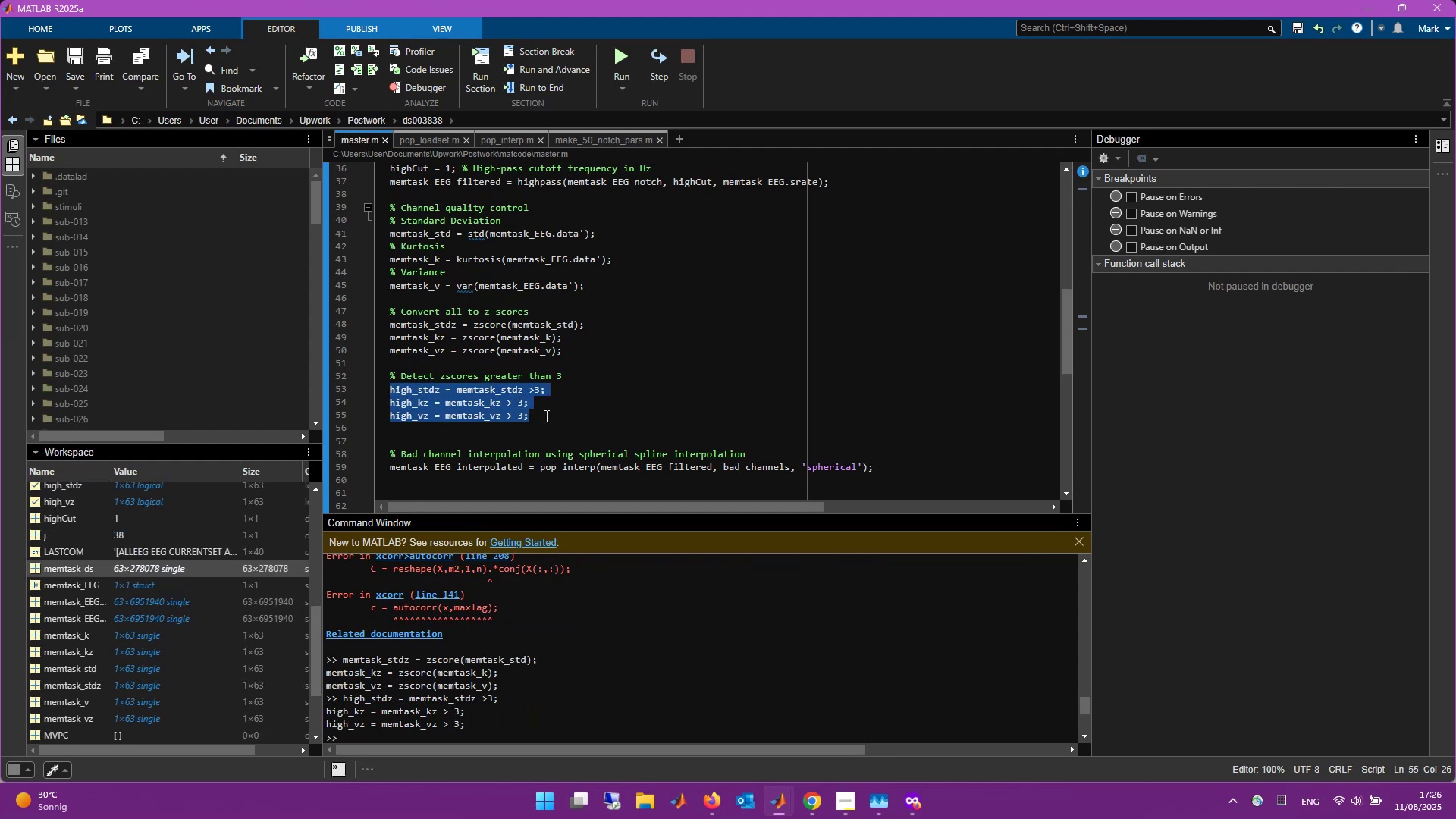 
left_click([545, 416])
 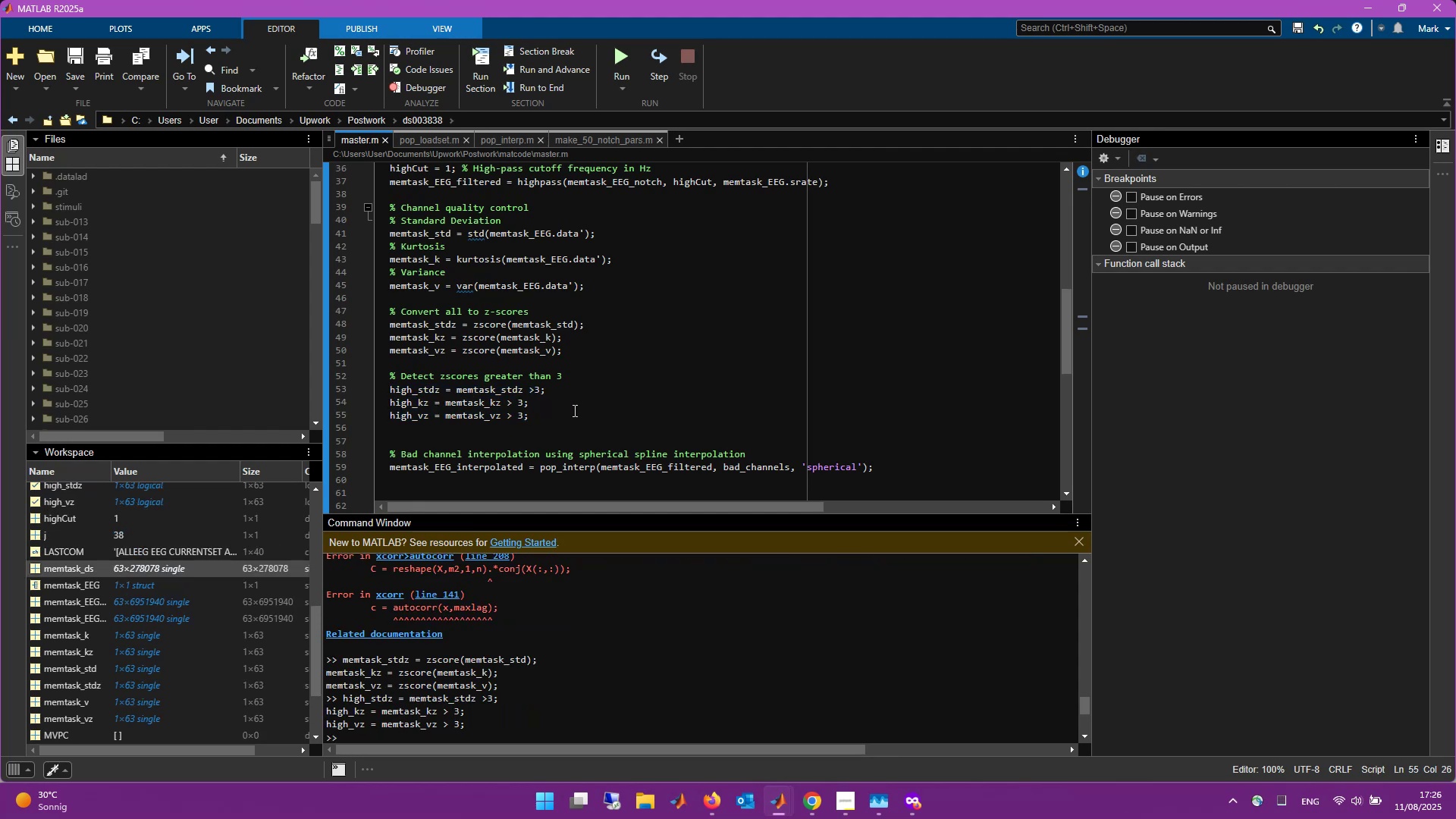 
key(Enter)
 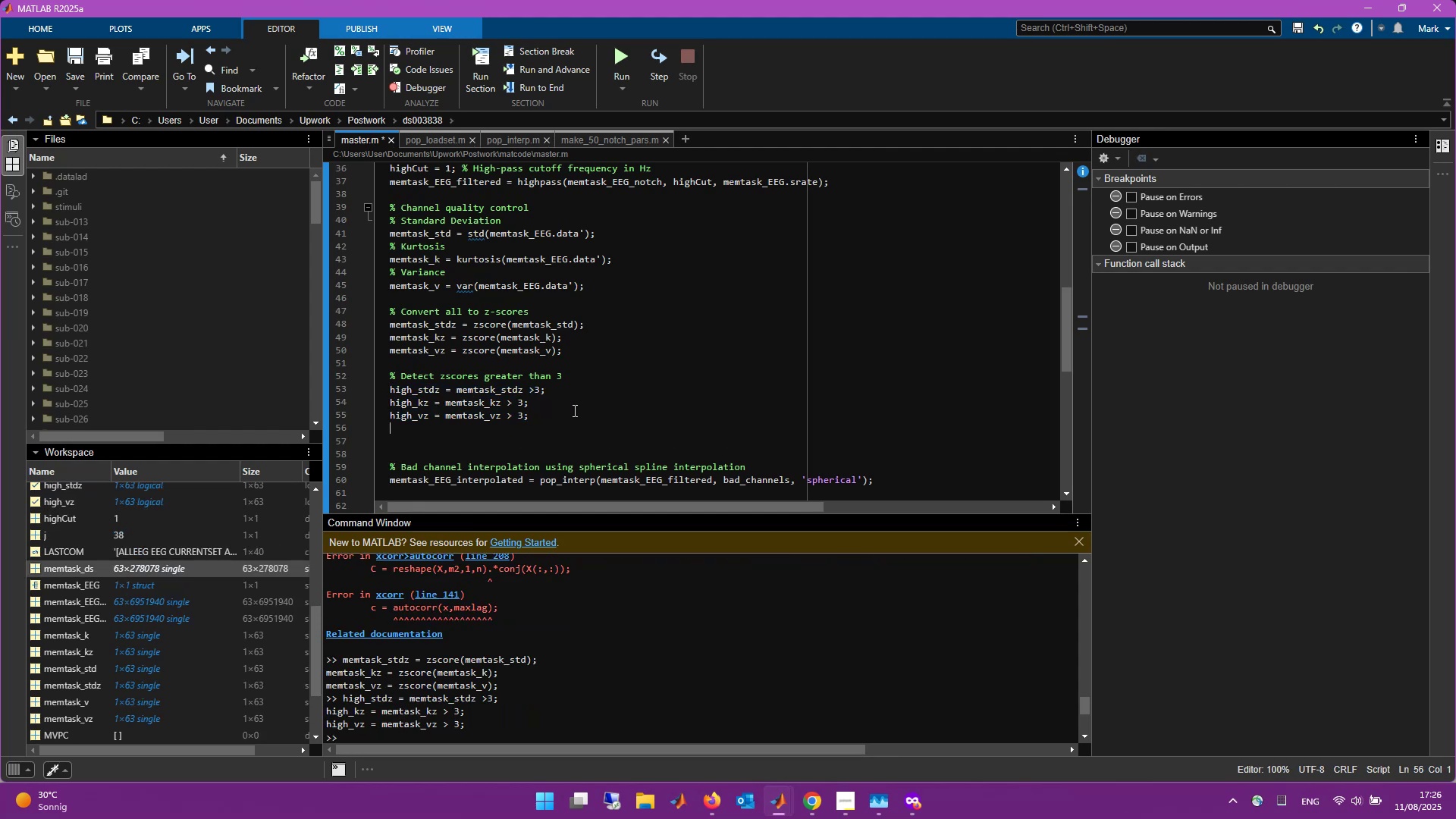 
key(Enter)
 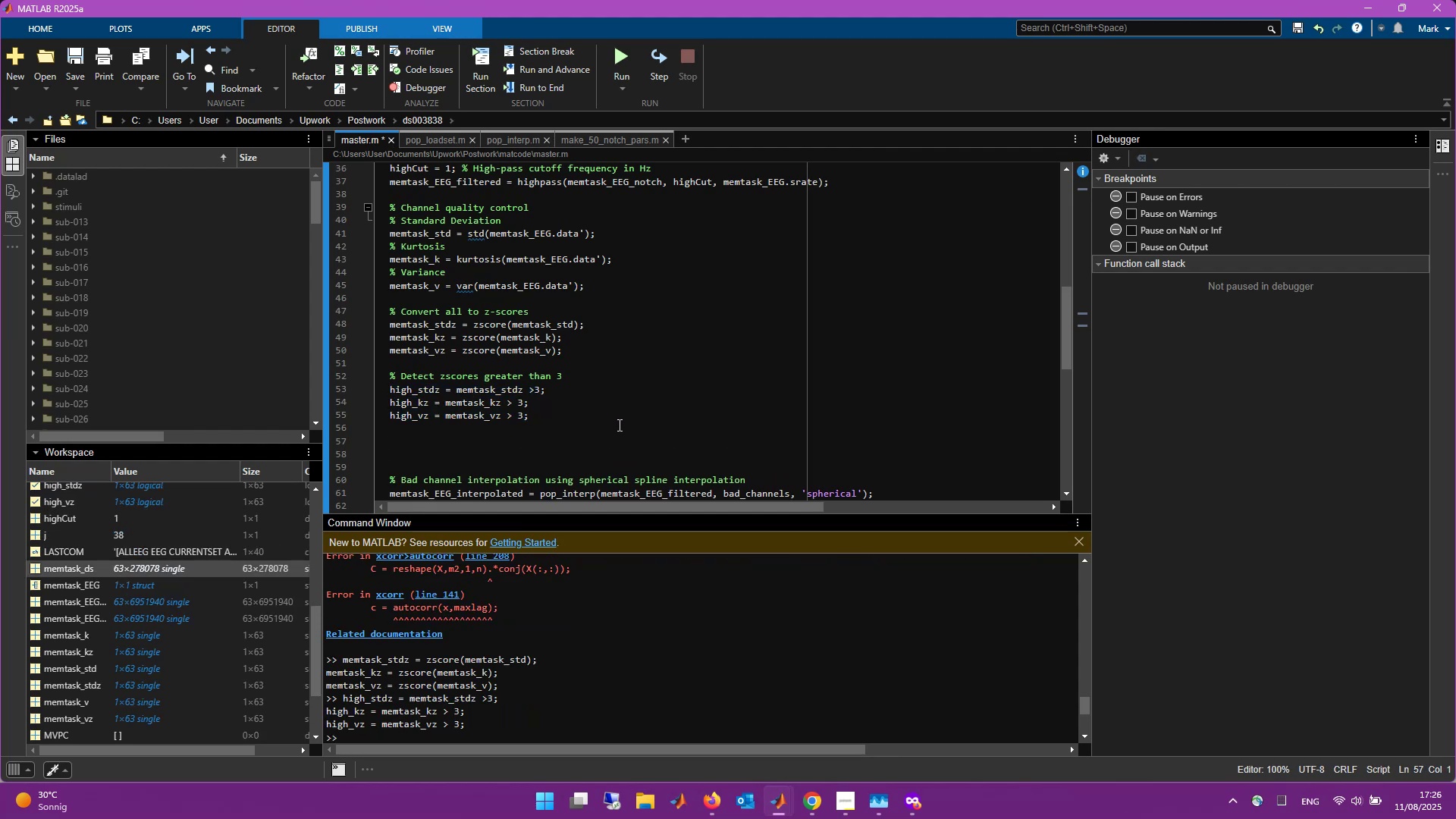 
scroll: coordinate [595, 460], scroll_direction: down, amount: 1.0
 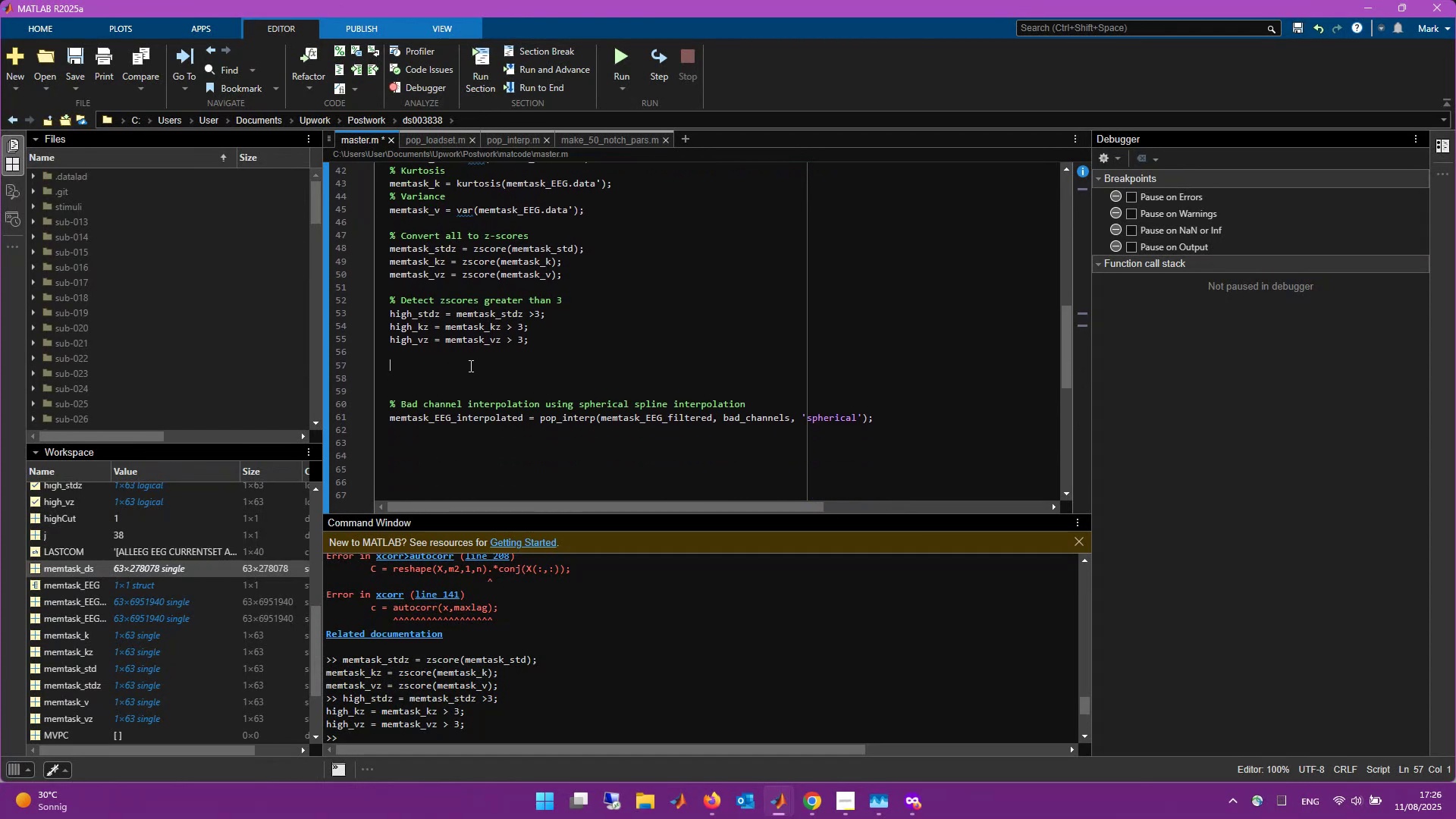 
wait(7.46)
 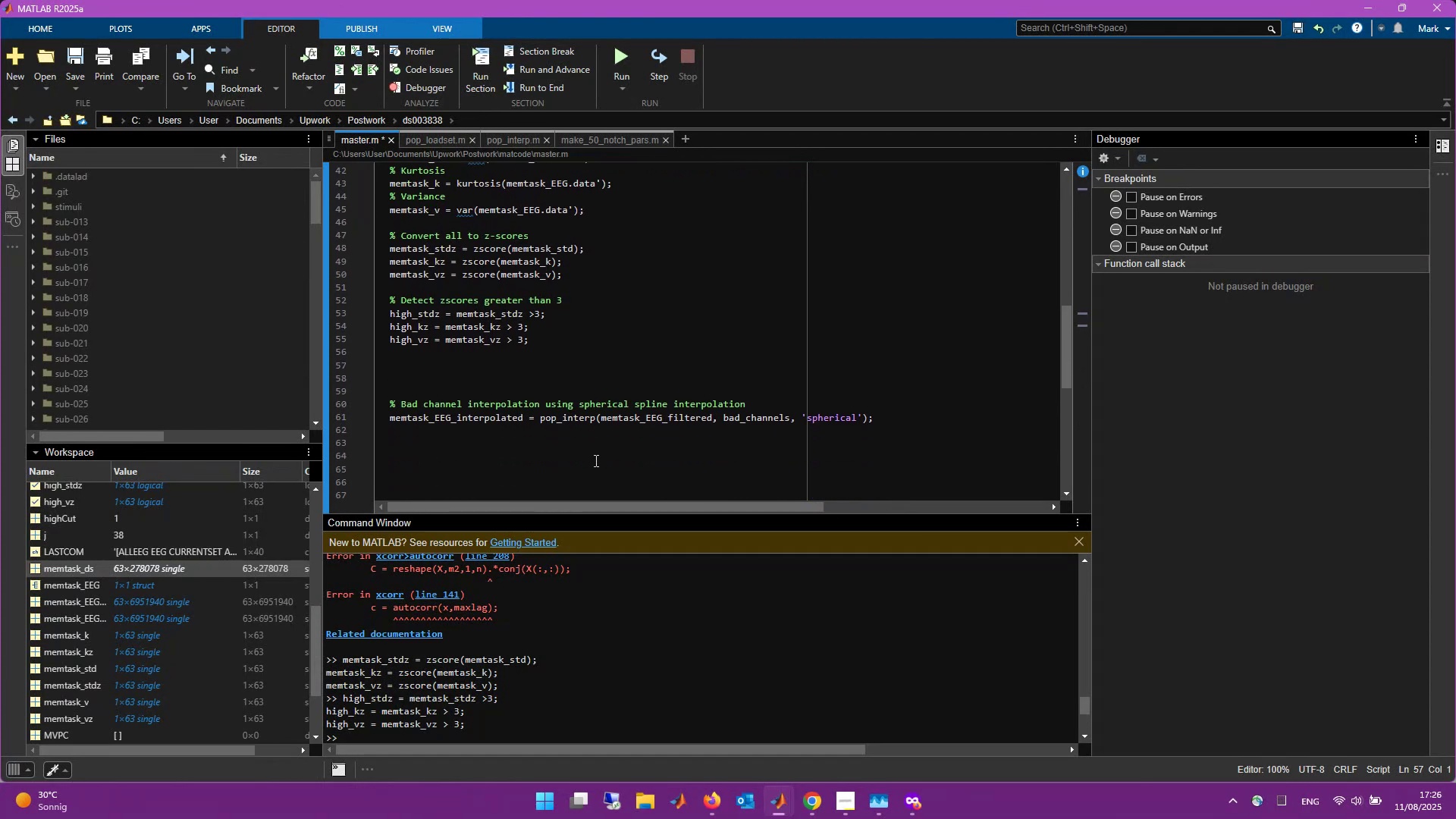 
type(% If zscore are higher than 3 for most )
key(Backspace)
key(Backspace)
key(Backspace)
key(Backspace)
key(Backspace)
type(most metrics - ba)
key(Backspace)
key(Backspace)
key(Backspace)
type(> bad channel)
 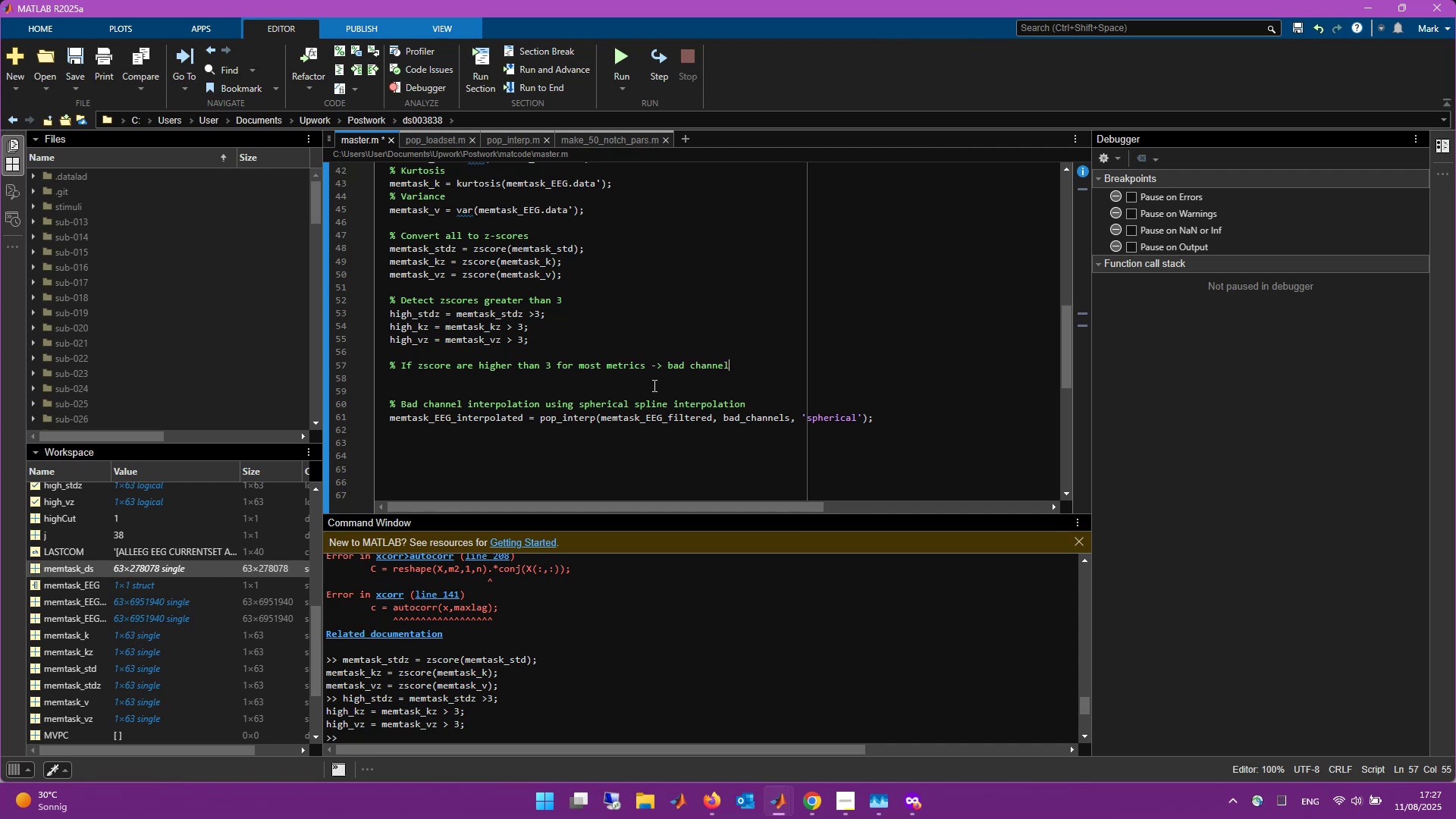 
key(Enter)
 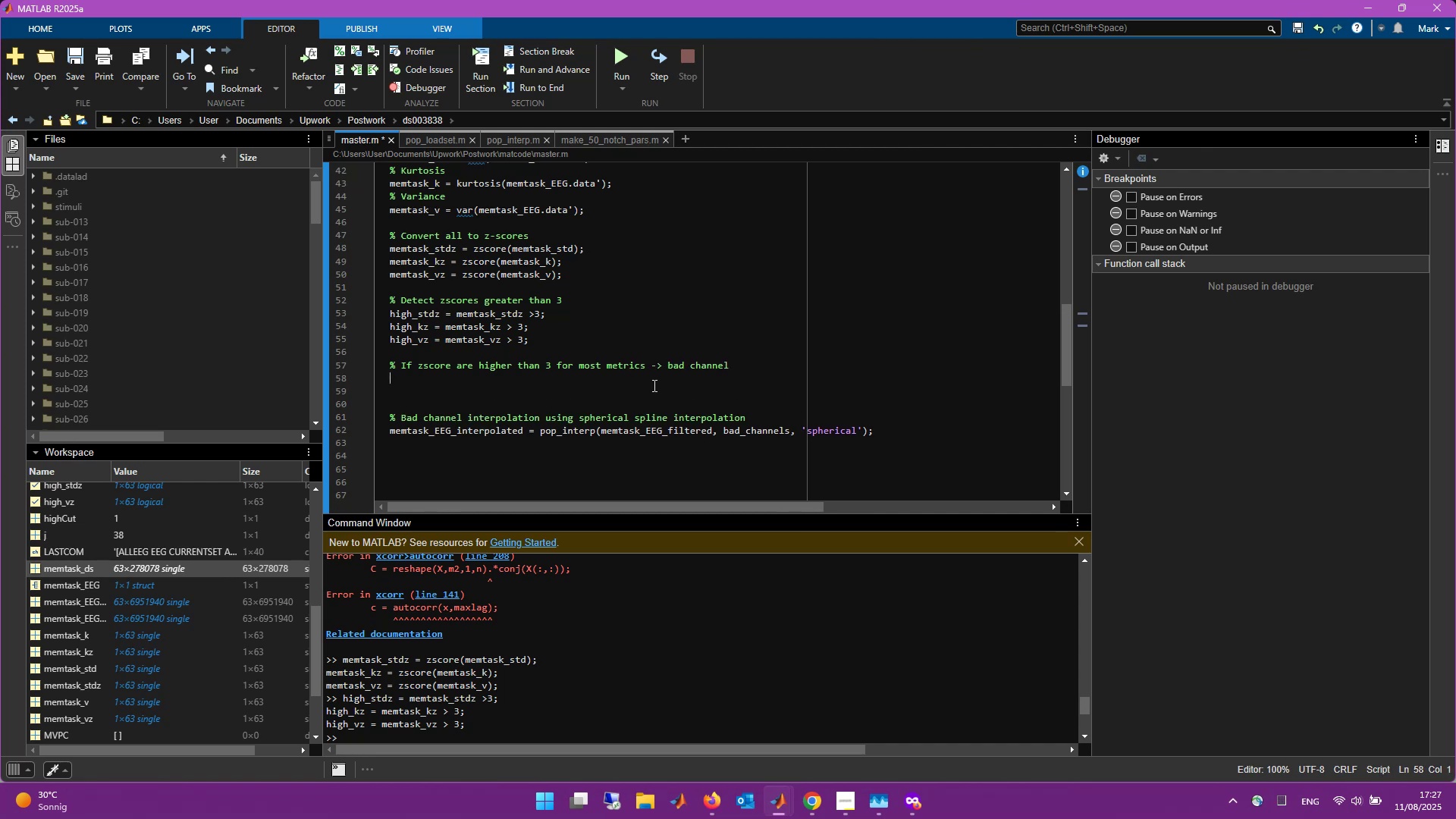 
type(j)
key(Backspace)
type(for j = )
key(Backspace)
key(Backspace)
key(Backspace)
key(Backspace)
type(c = 1:memtask_EEG)
key(Backspace)
key(Backspace)
type(EG.n)
key(Tab)
 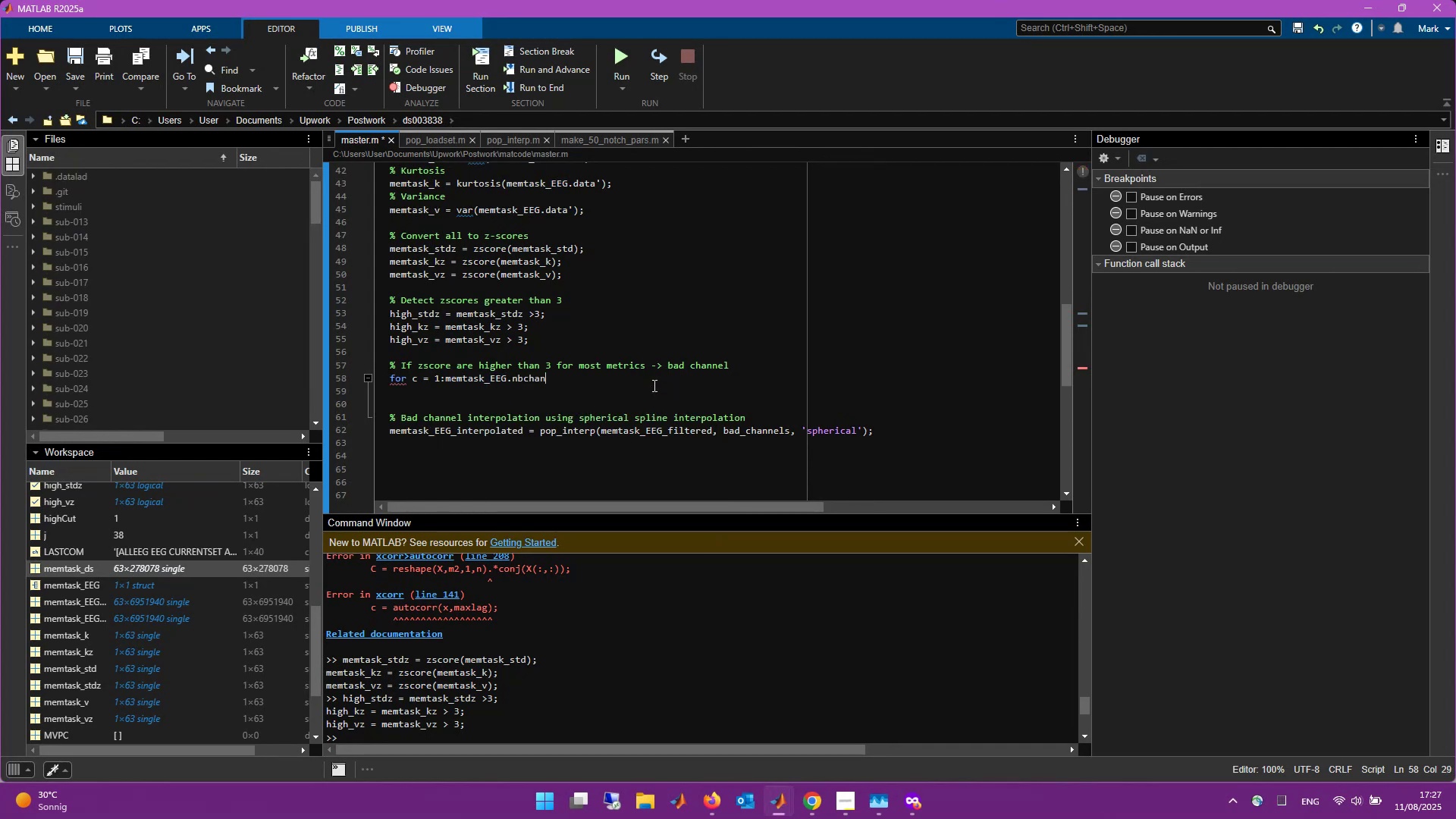 
key(Enter)
 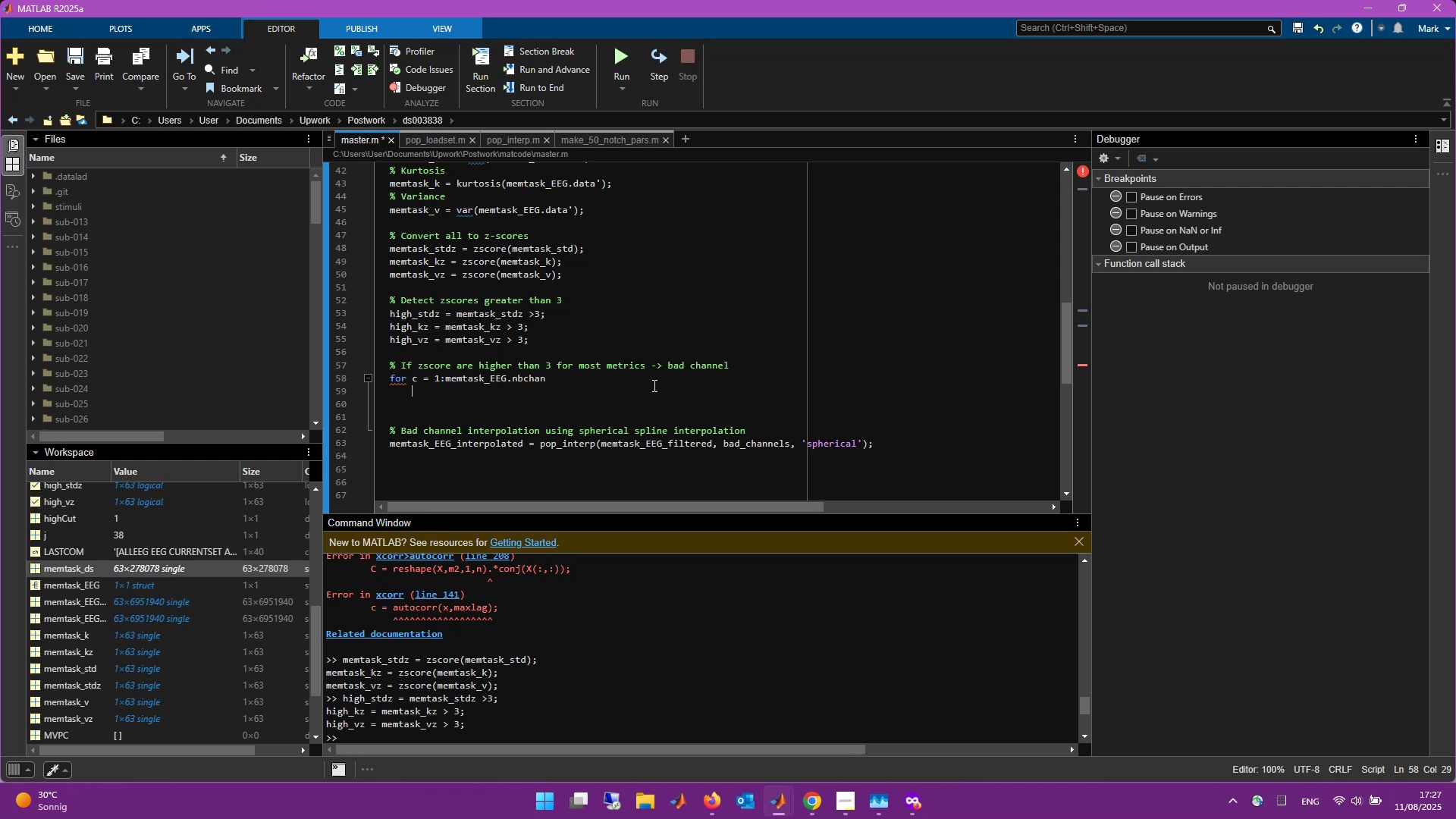 
wait(7.23)
 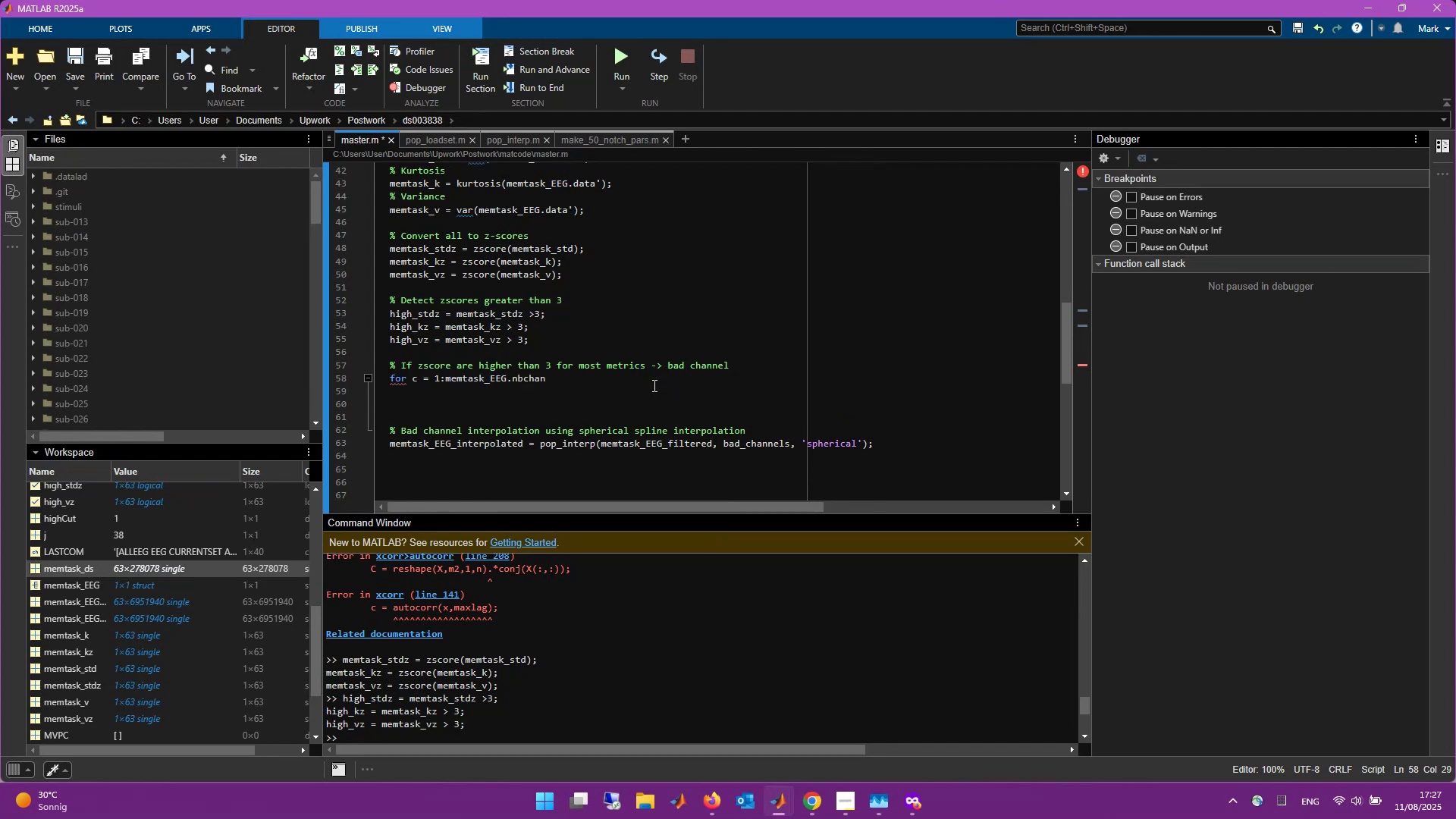 
type(if )
 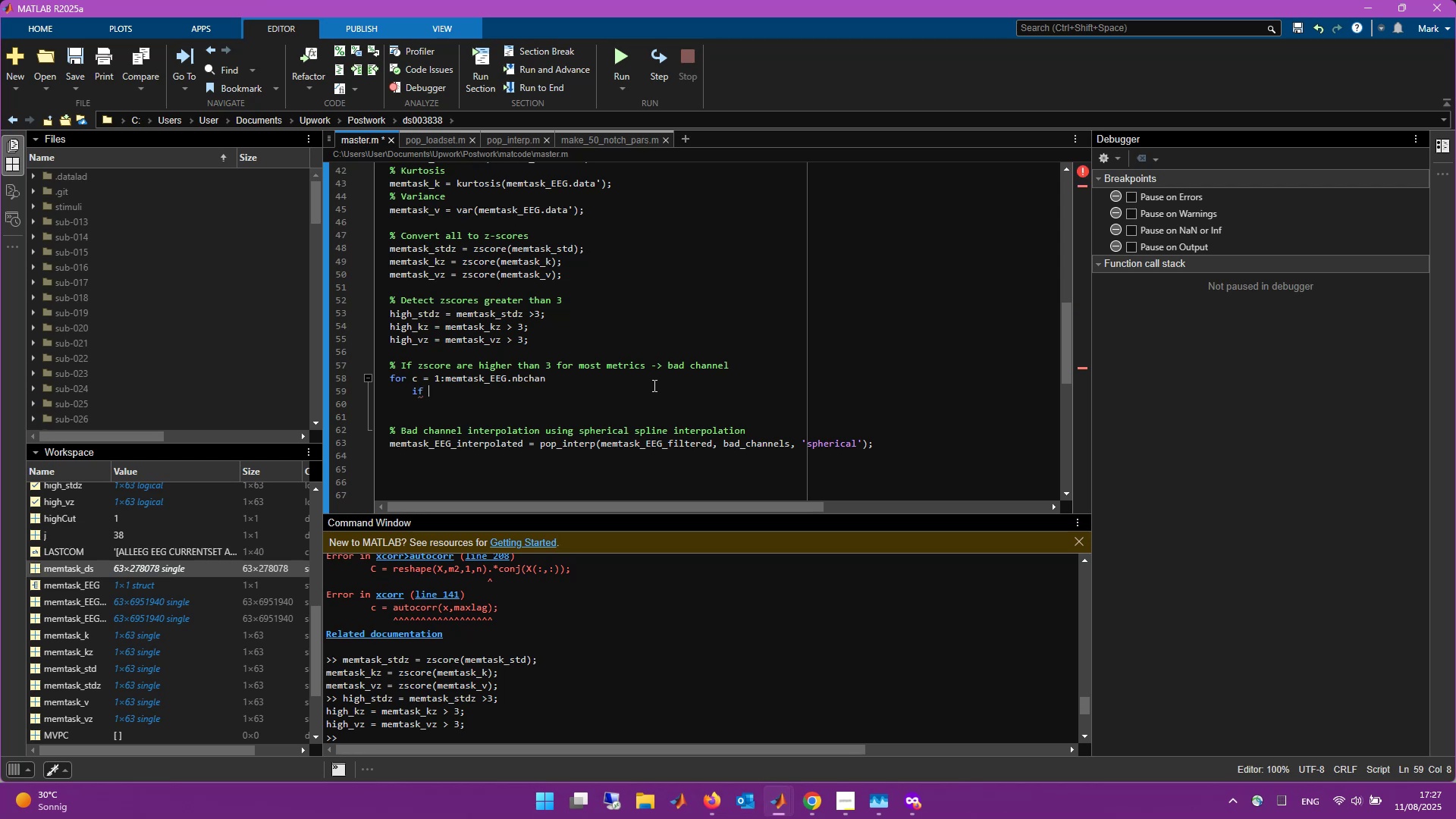 
type(high_stdzf)
key(Backspace)
type( )
key(Backspace)
type(()
 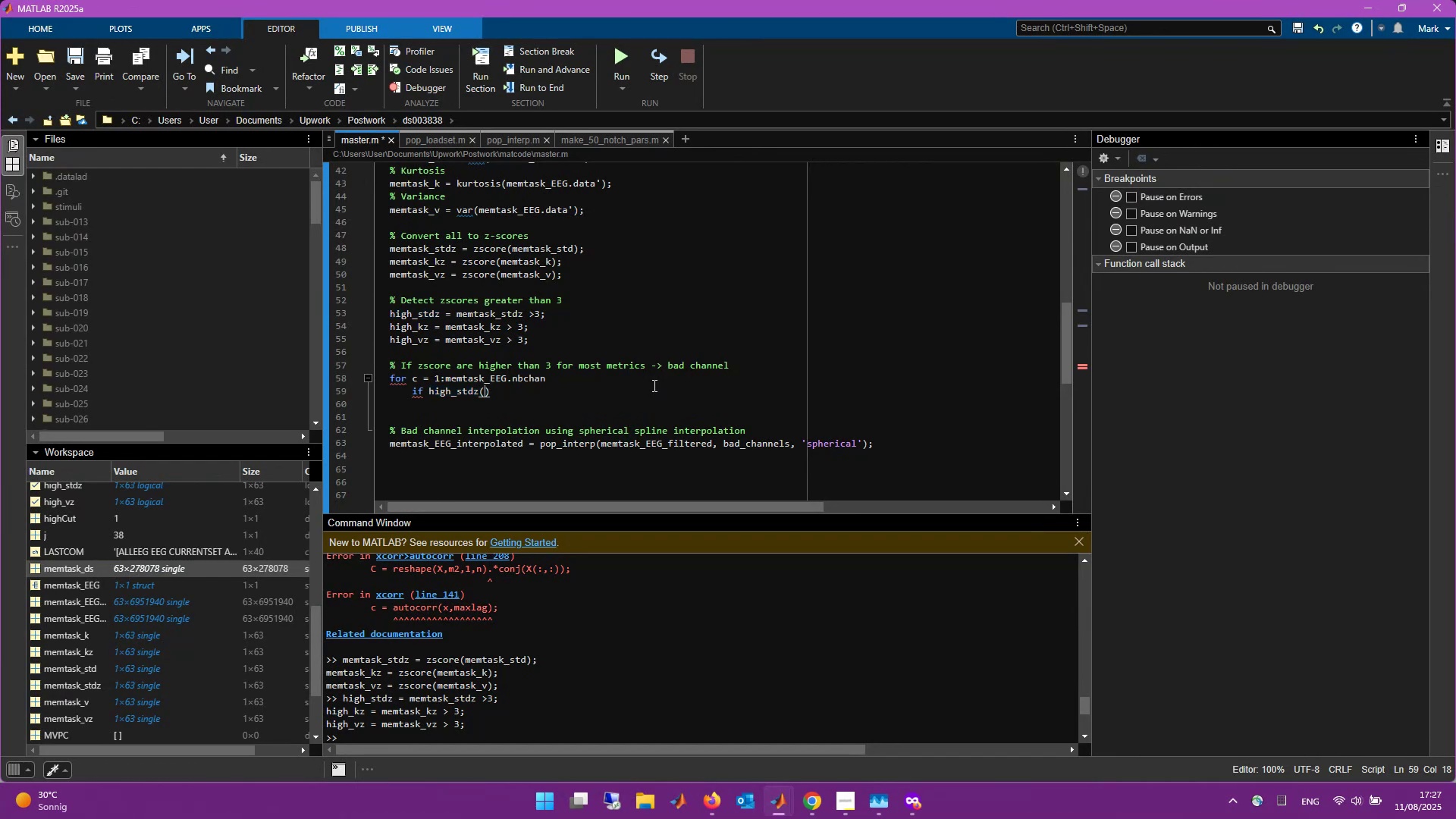 
wait(5.61)
 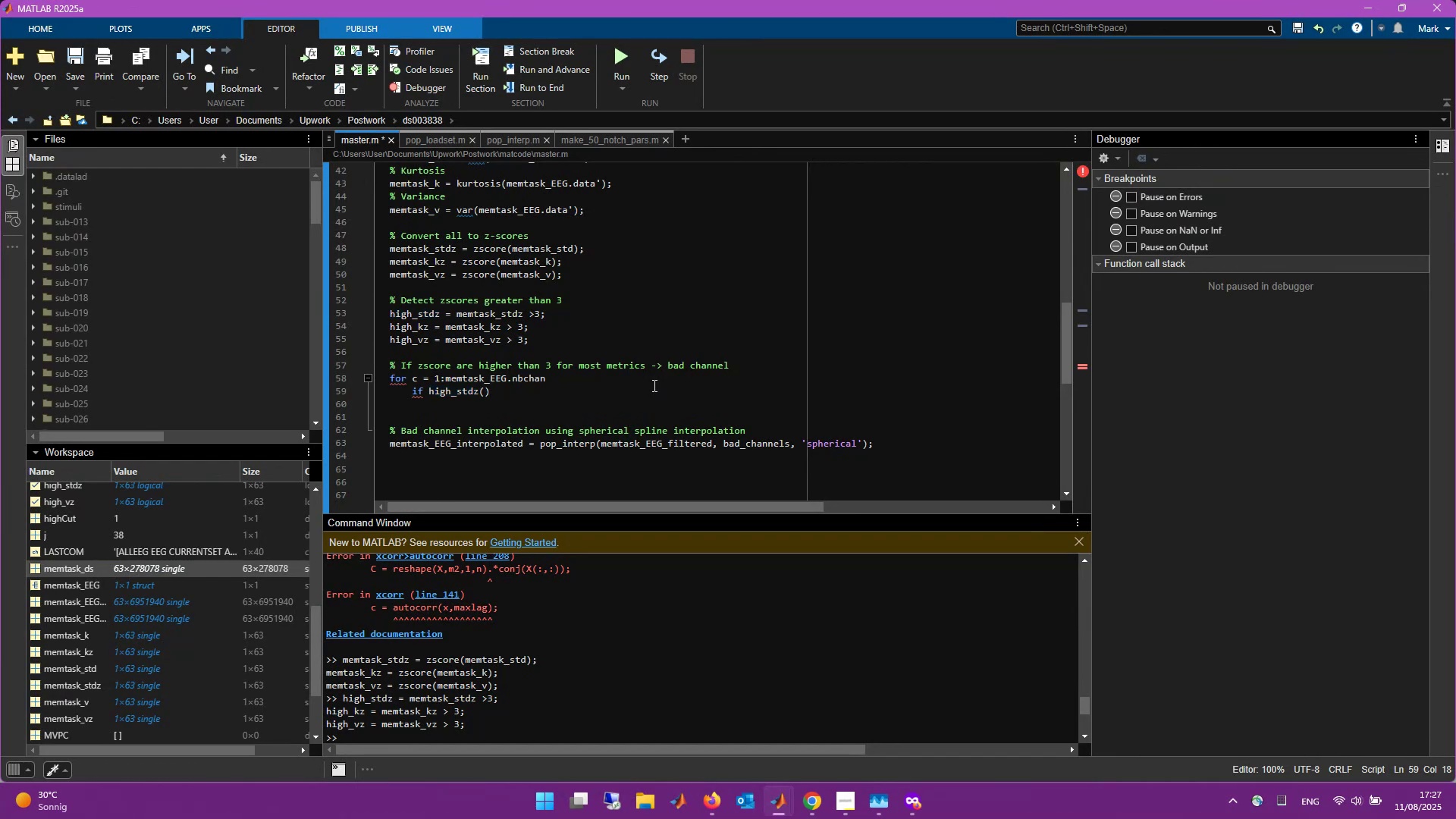 
scroll: coordinate [107, 625], scroll_direction: up, amount: 2.0
 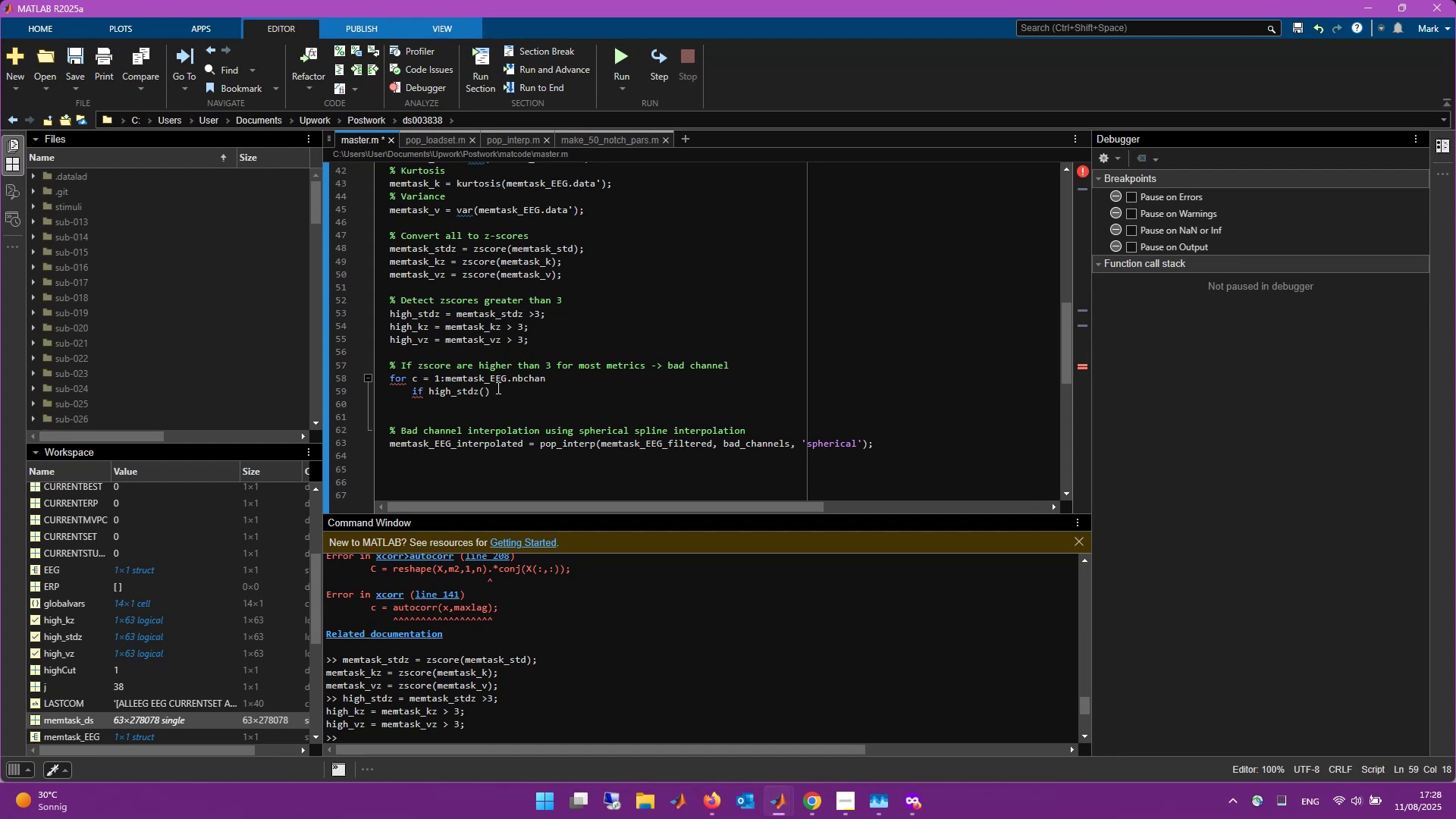 
wait(6.0)
 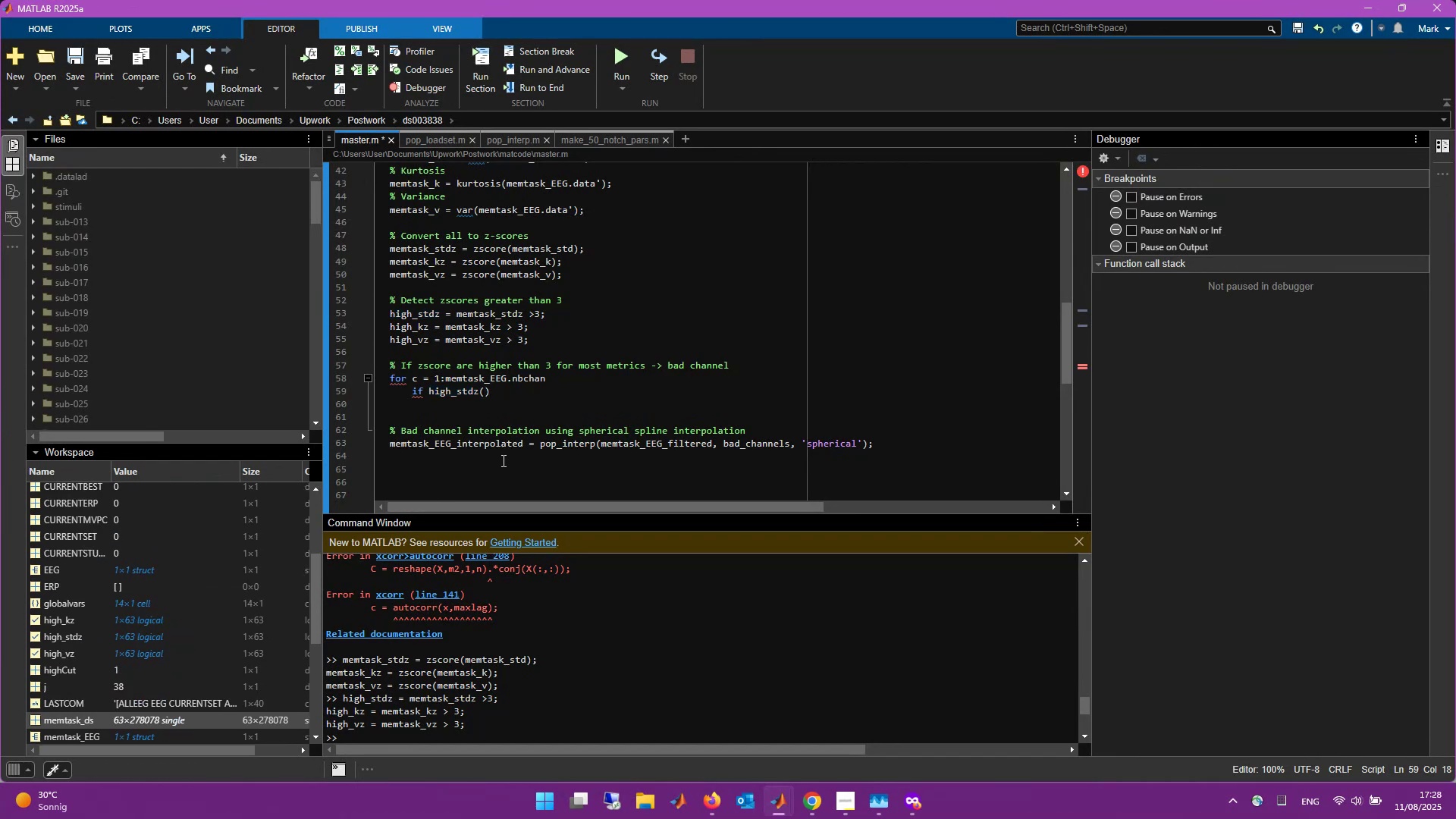 
key(Shift+Semicolon)
 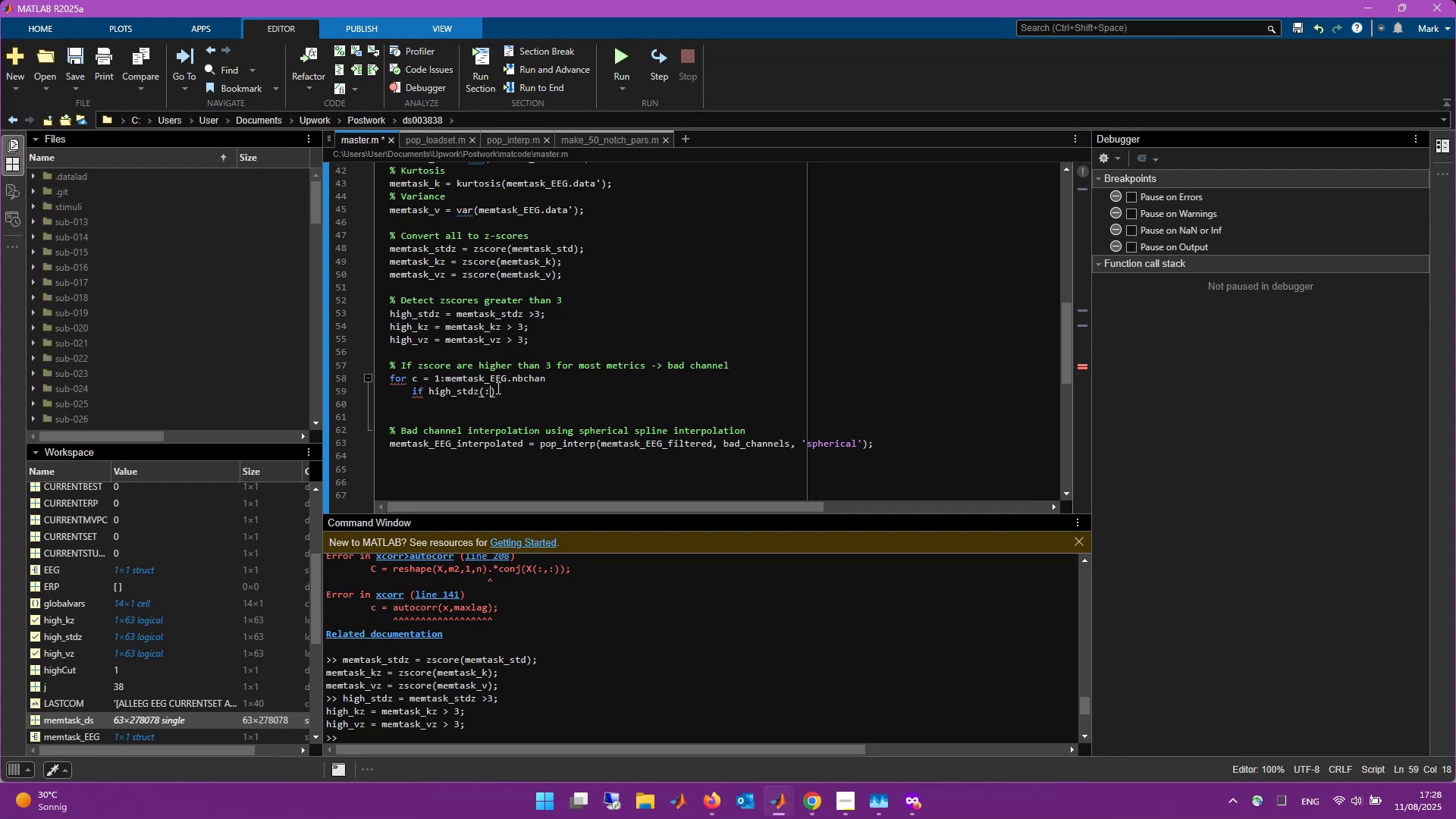 
key(Comma)
 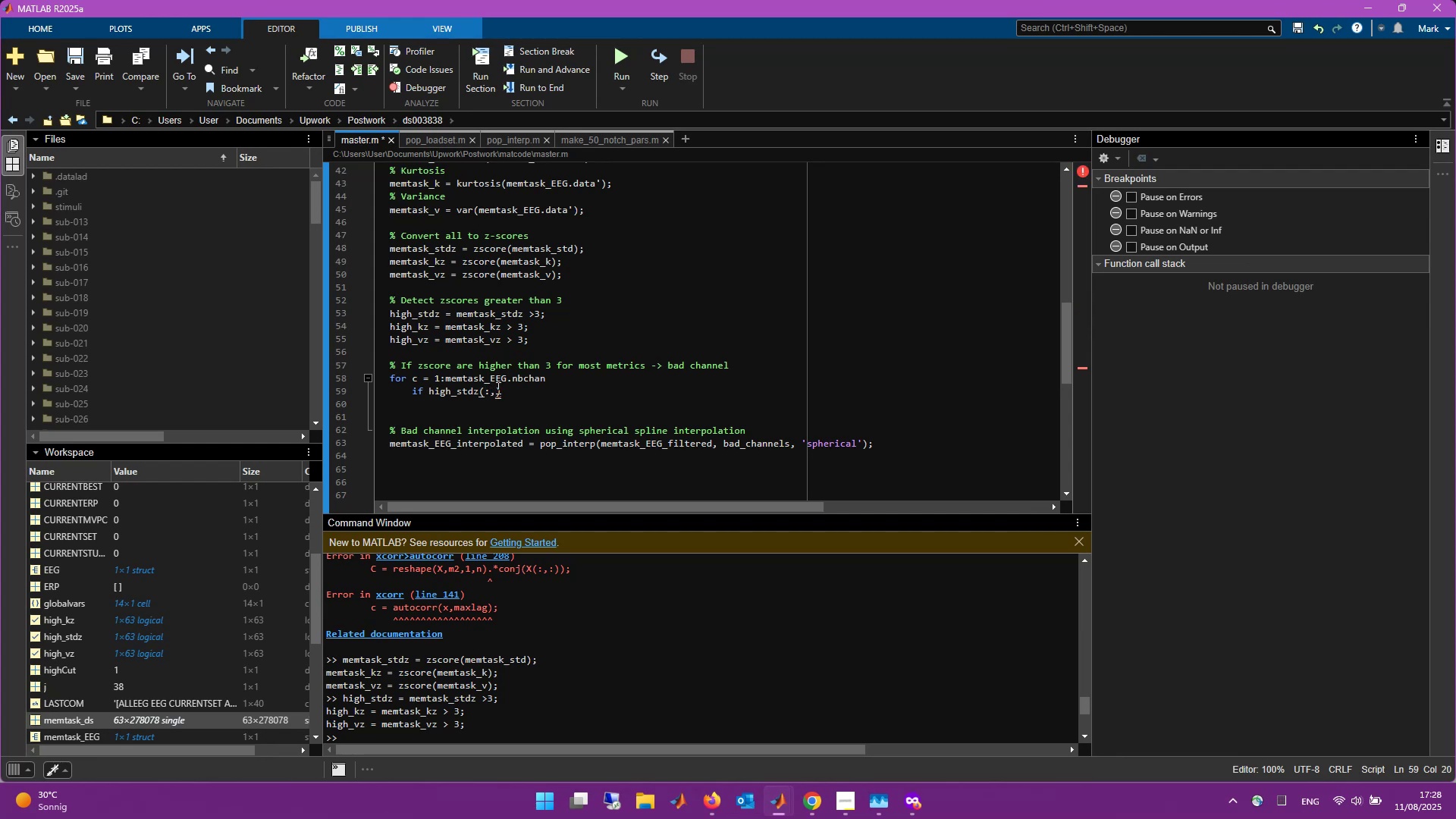 
key(C)
 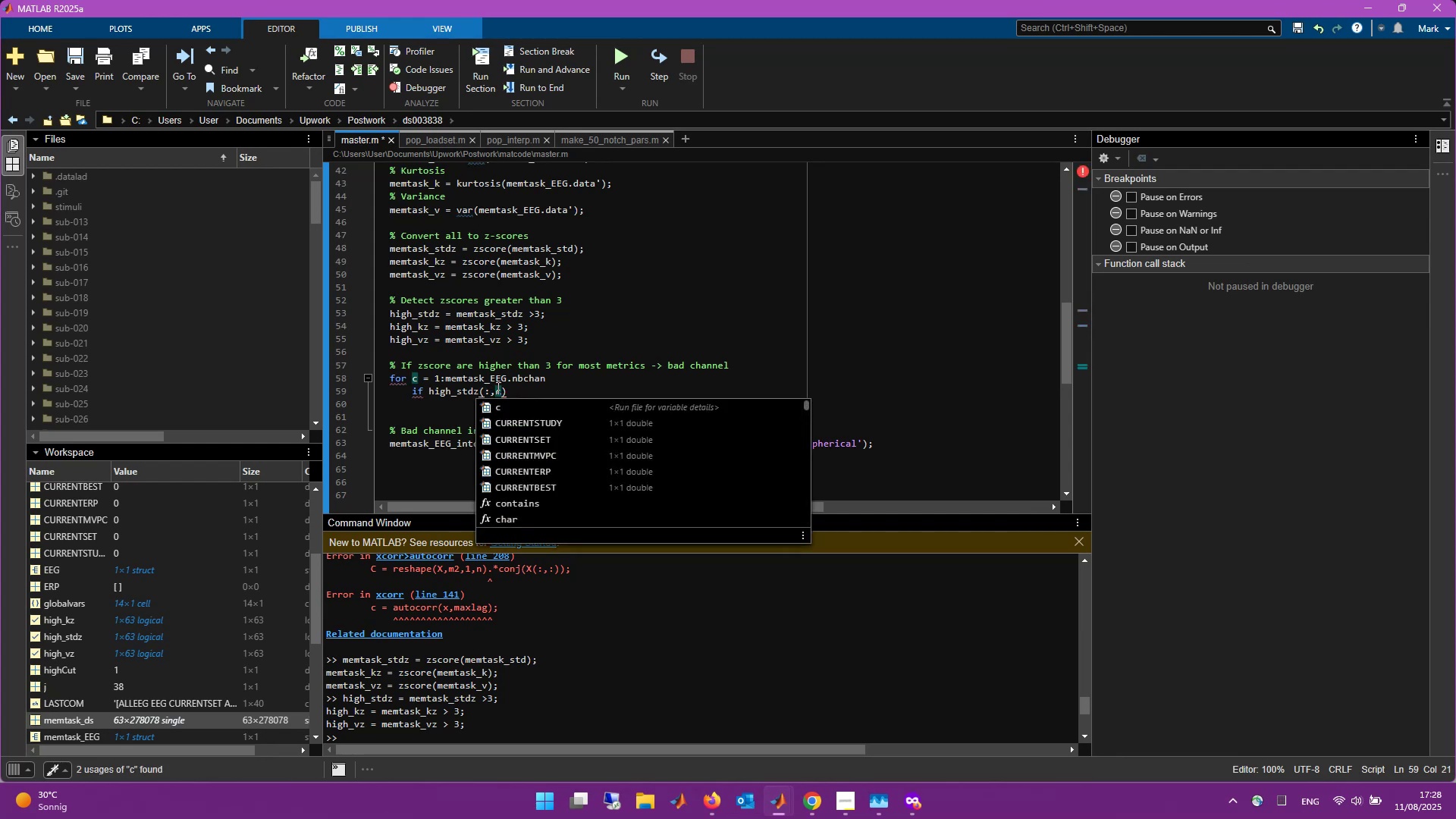 
key(ArrowRight)
 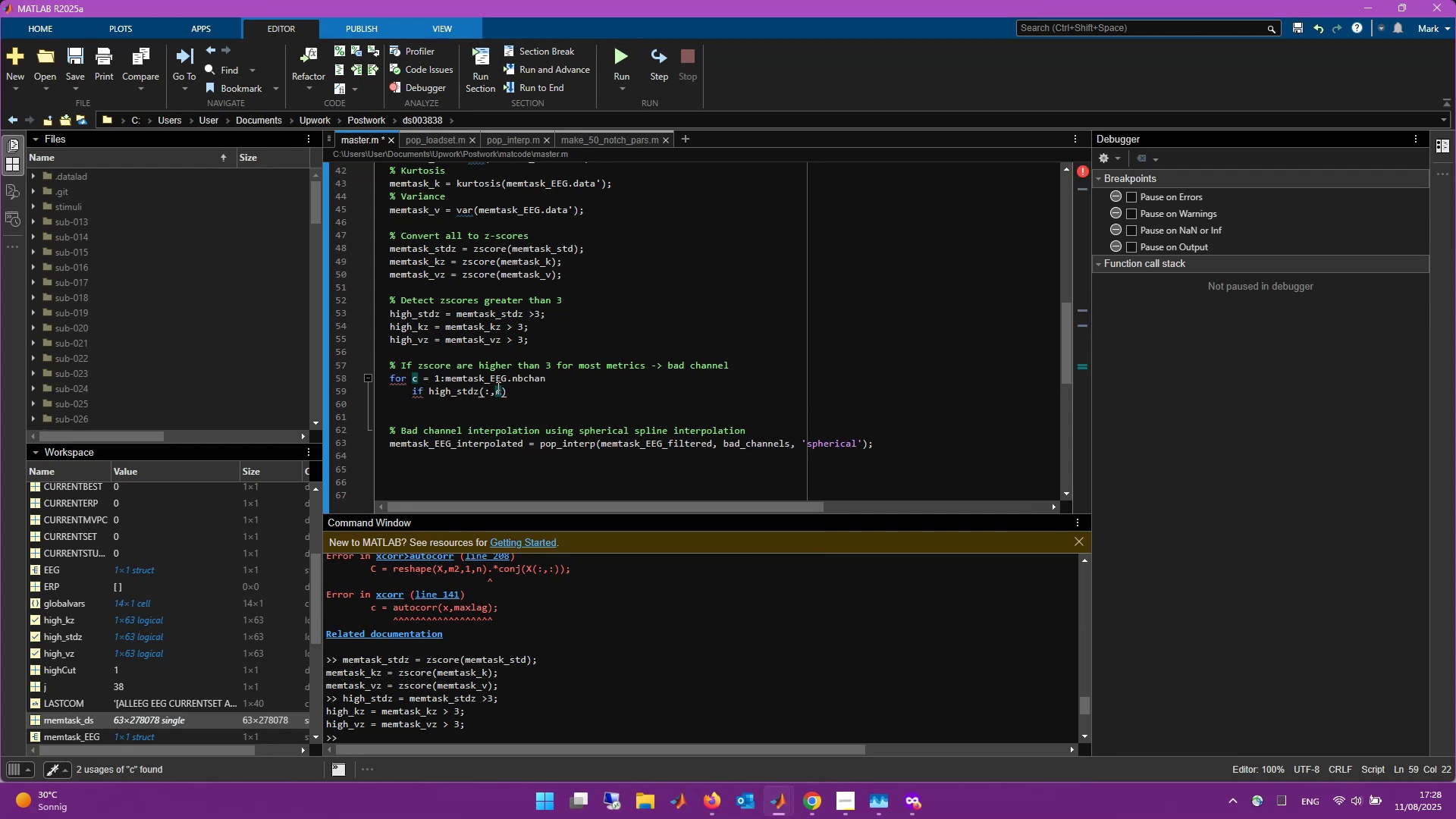 
type( + high_kz )
key(Backspace)
type((:,c)
 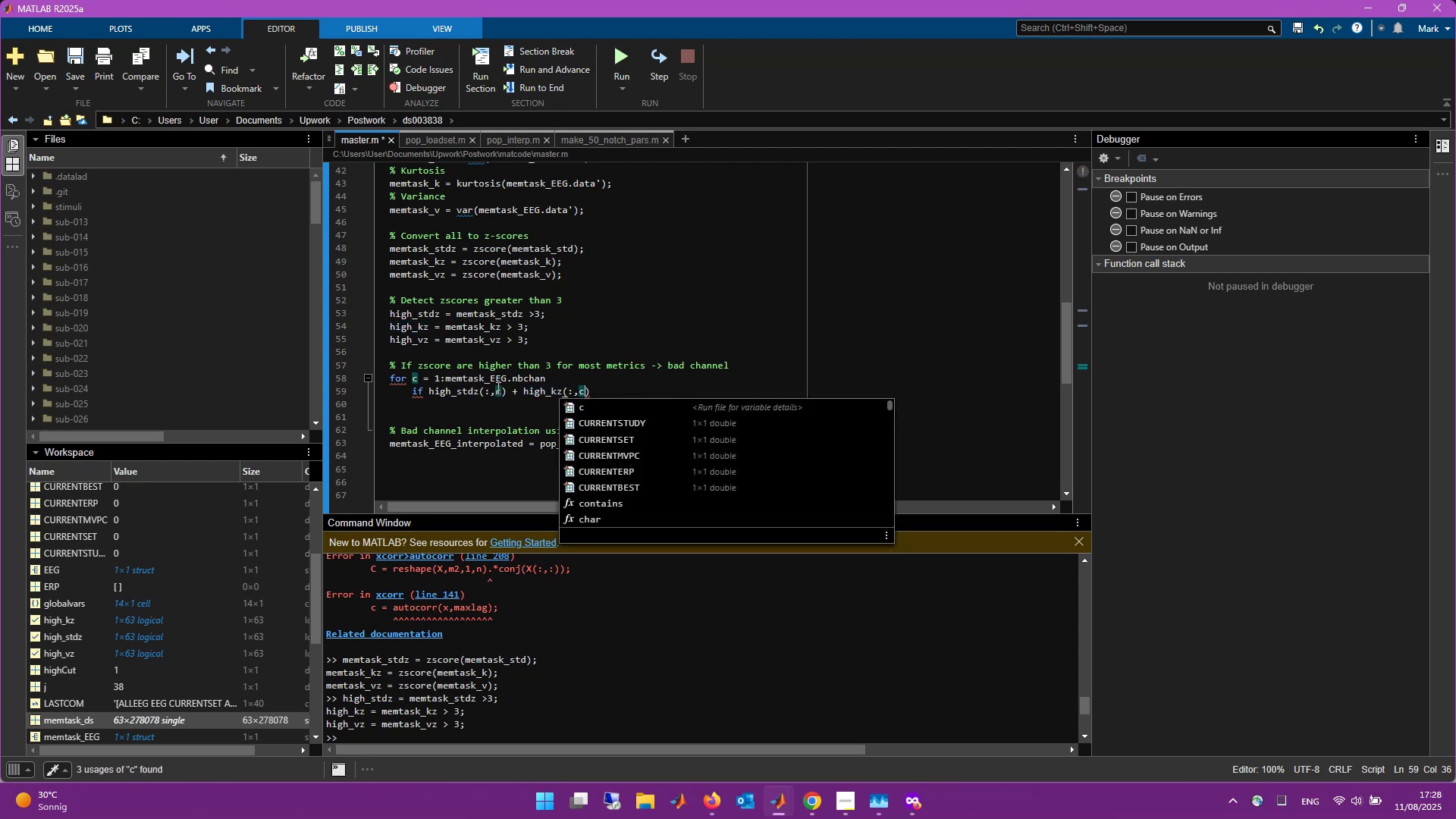 
 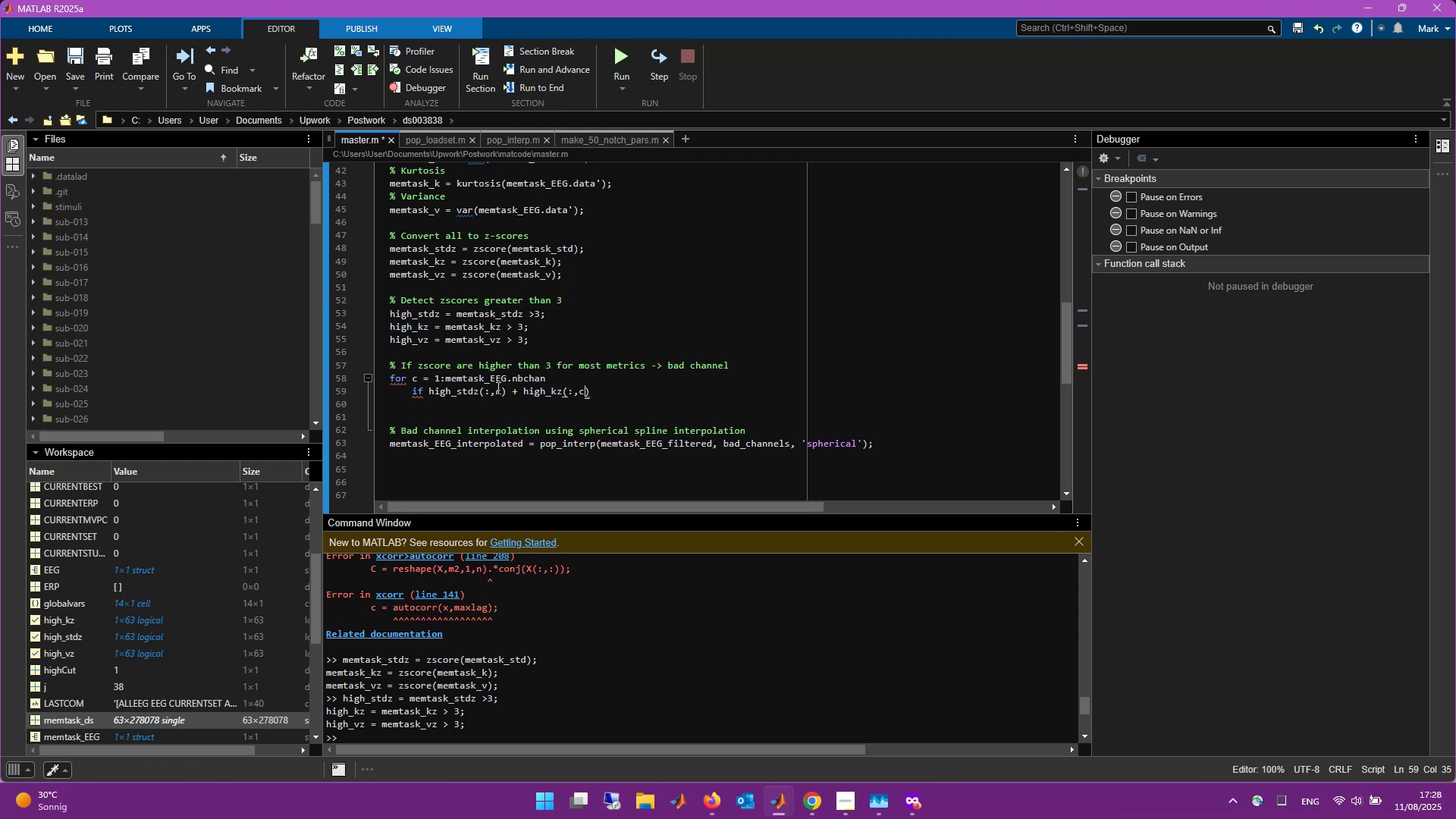 
key(ArrowRight)
 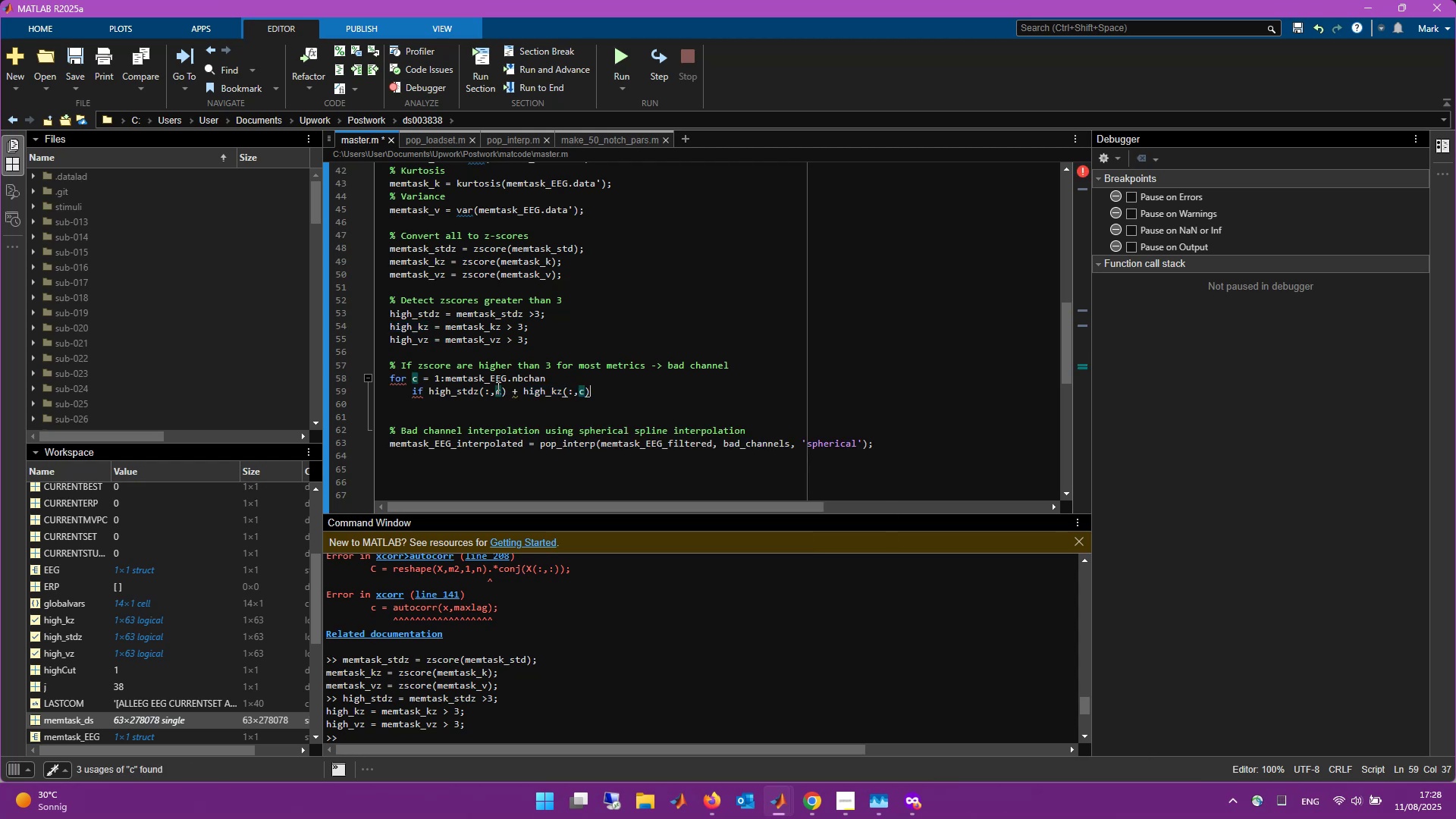 
type( + high_)
key(Tab)
type((:,z)
key(Backspace)
type(c)
 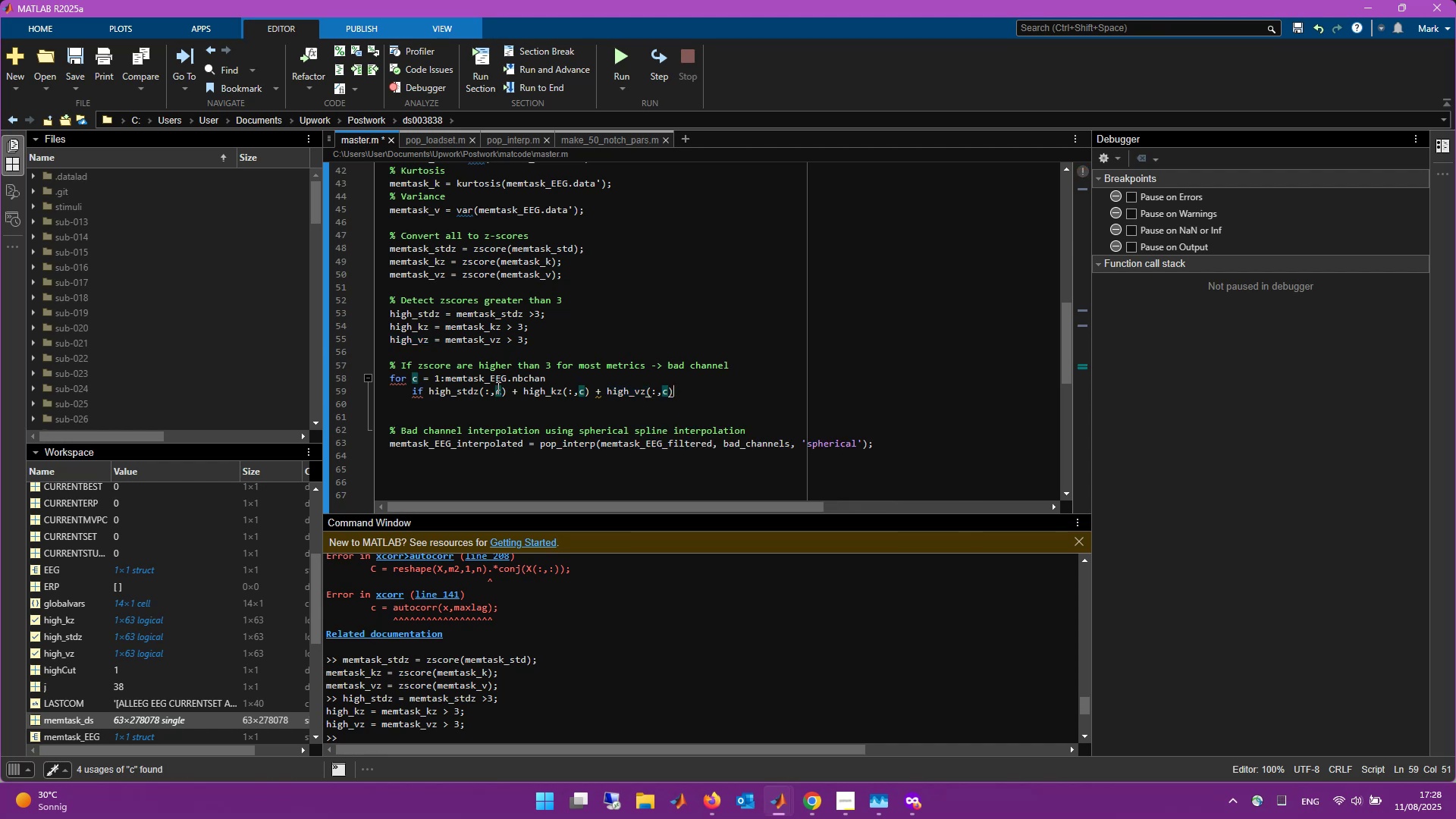 
 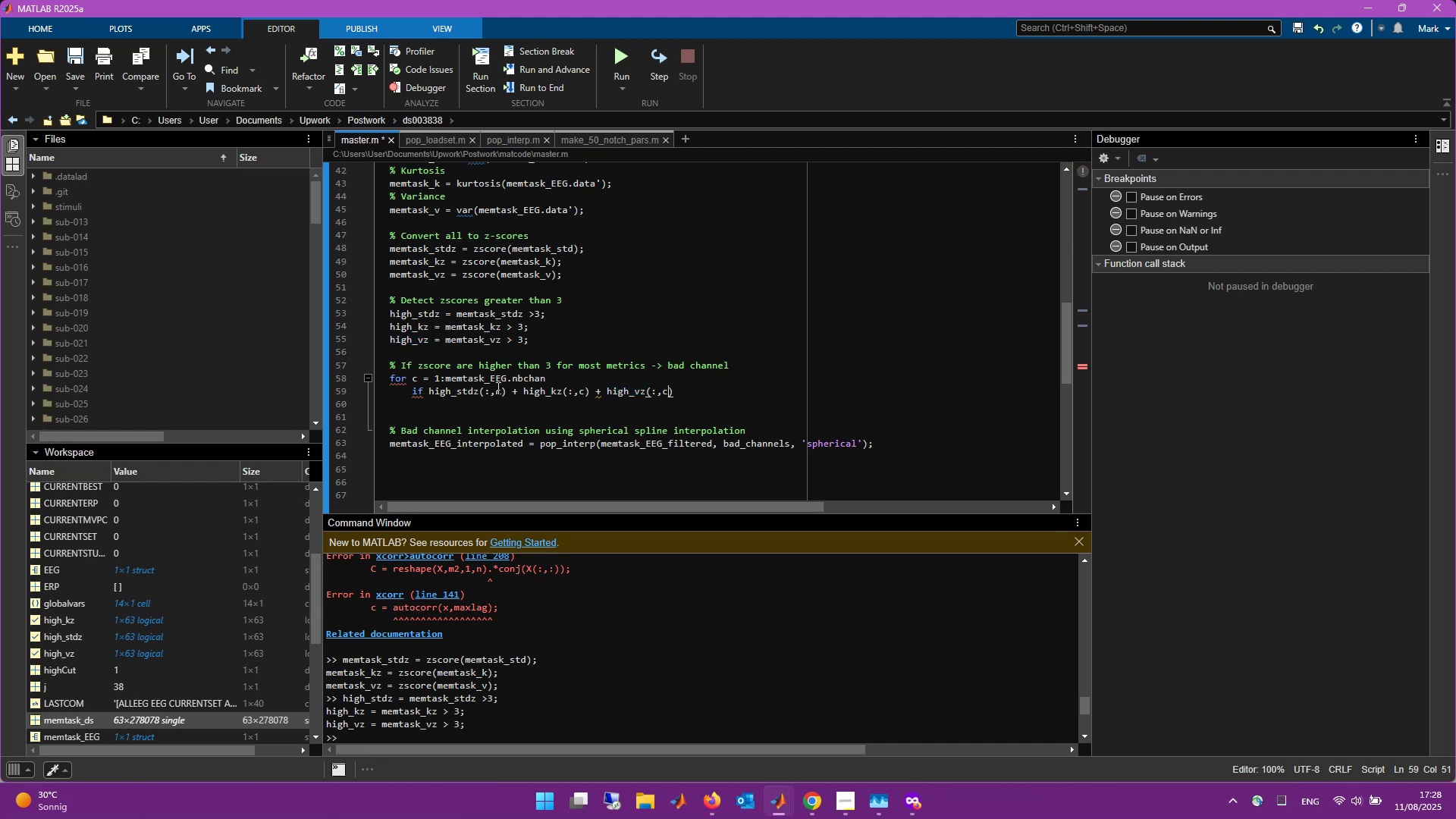 
key(ArrowRight)
 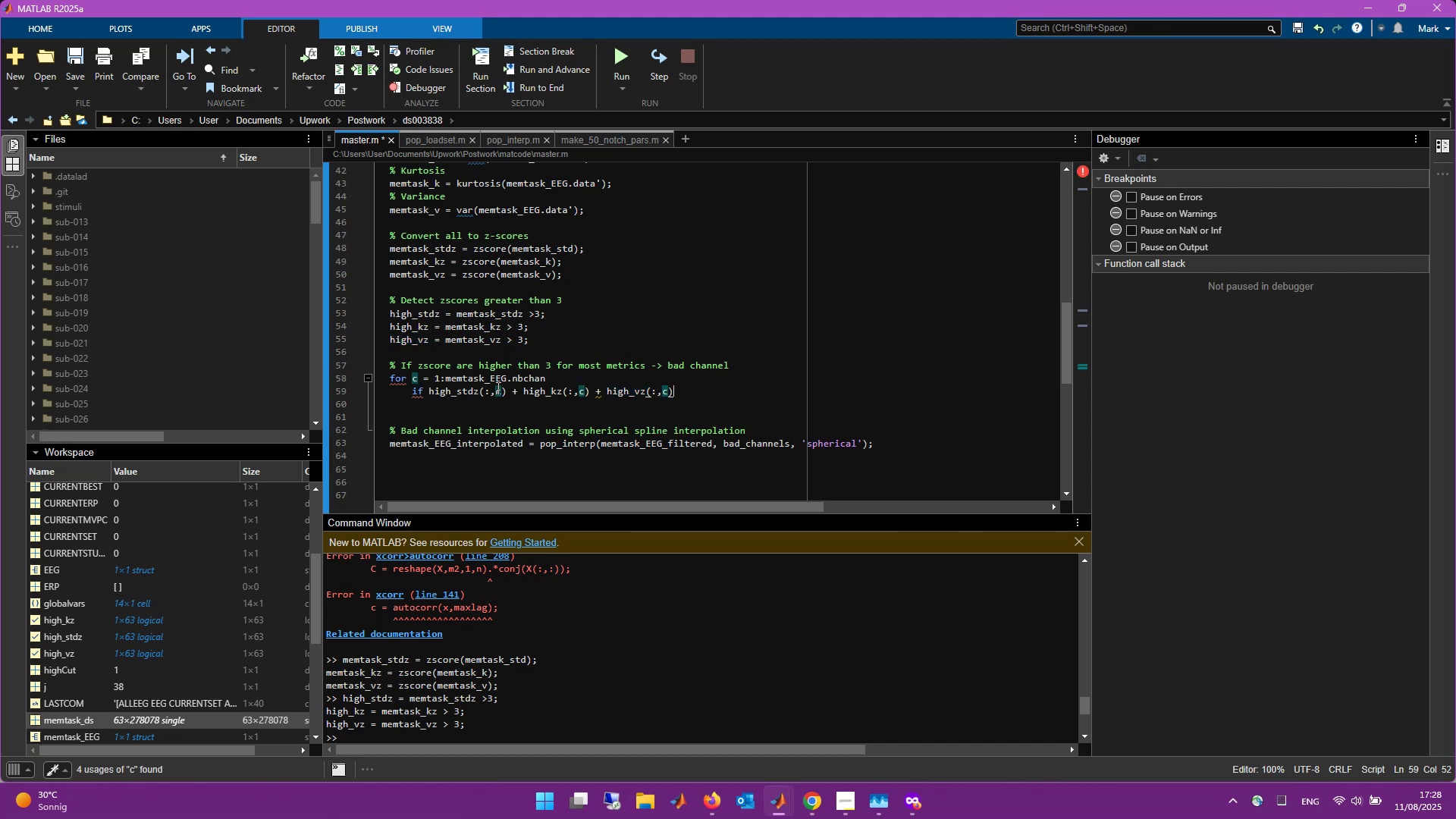 
key(Space)
 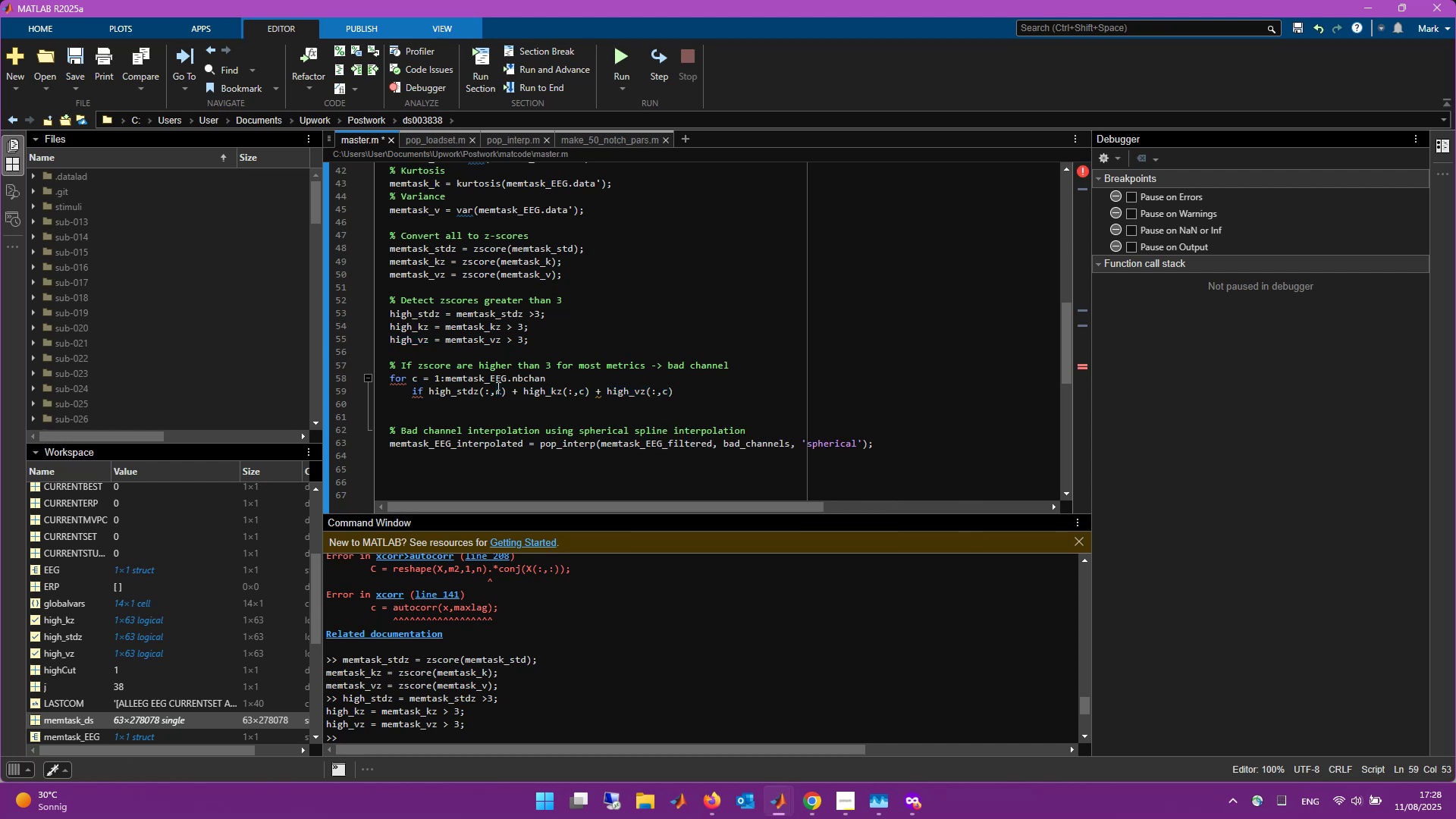 
key(Shift+Period)
 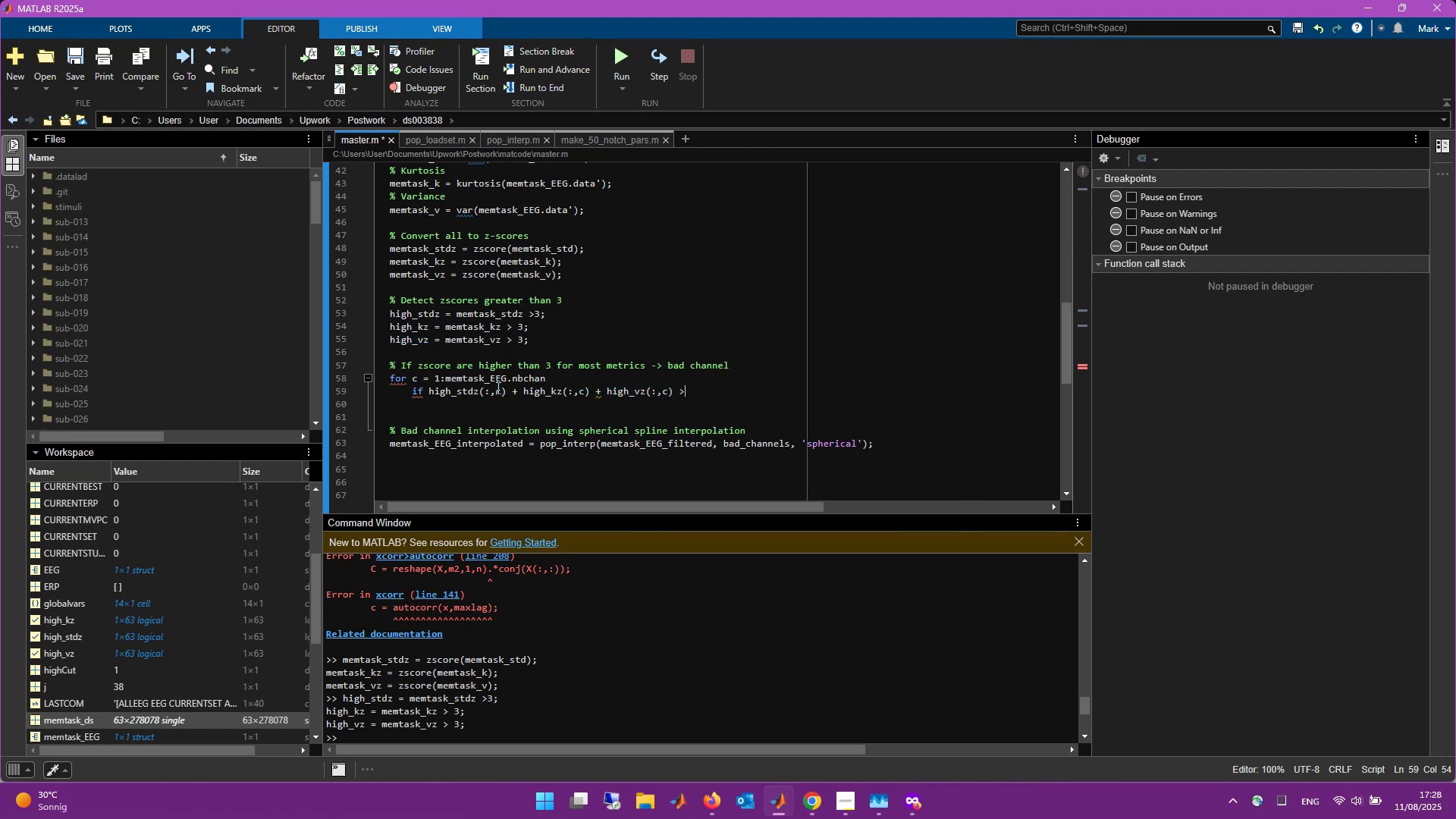 
key(Shift+Space)
 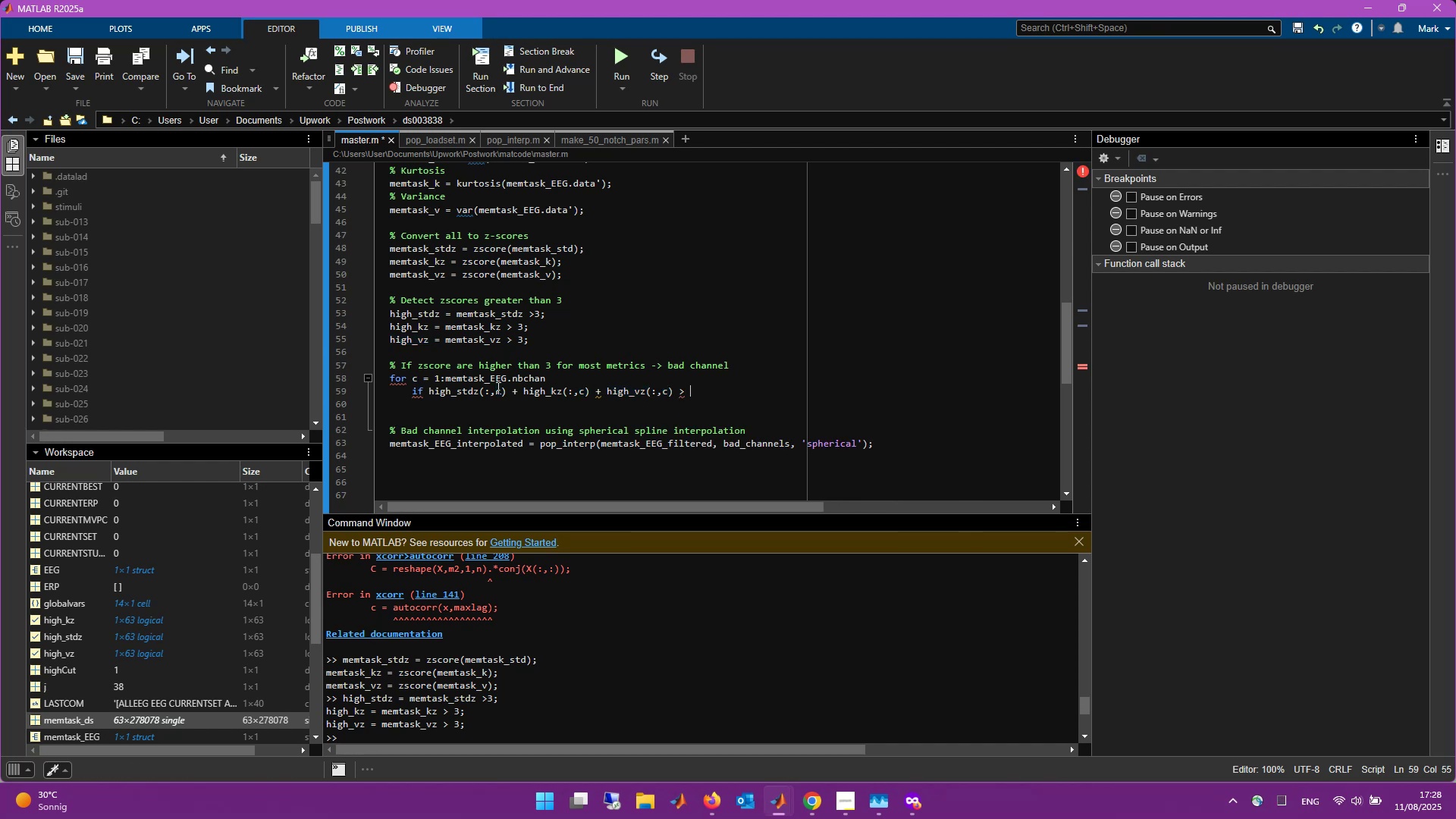 
key(2)
 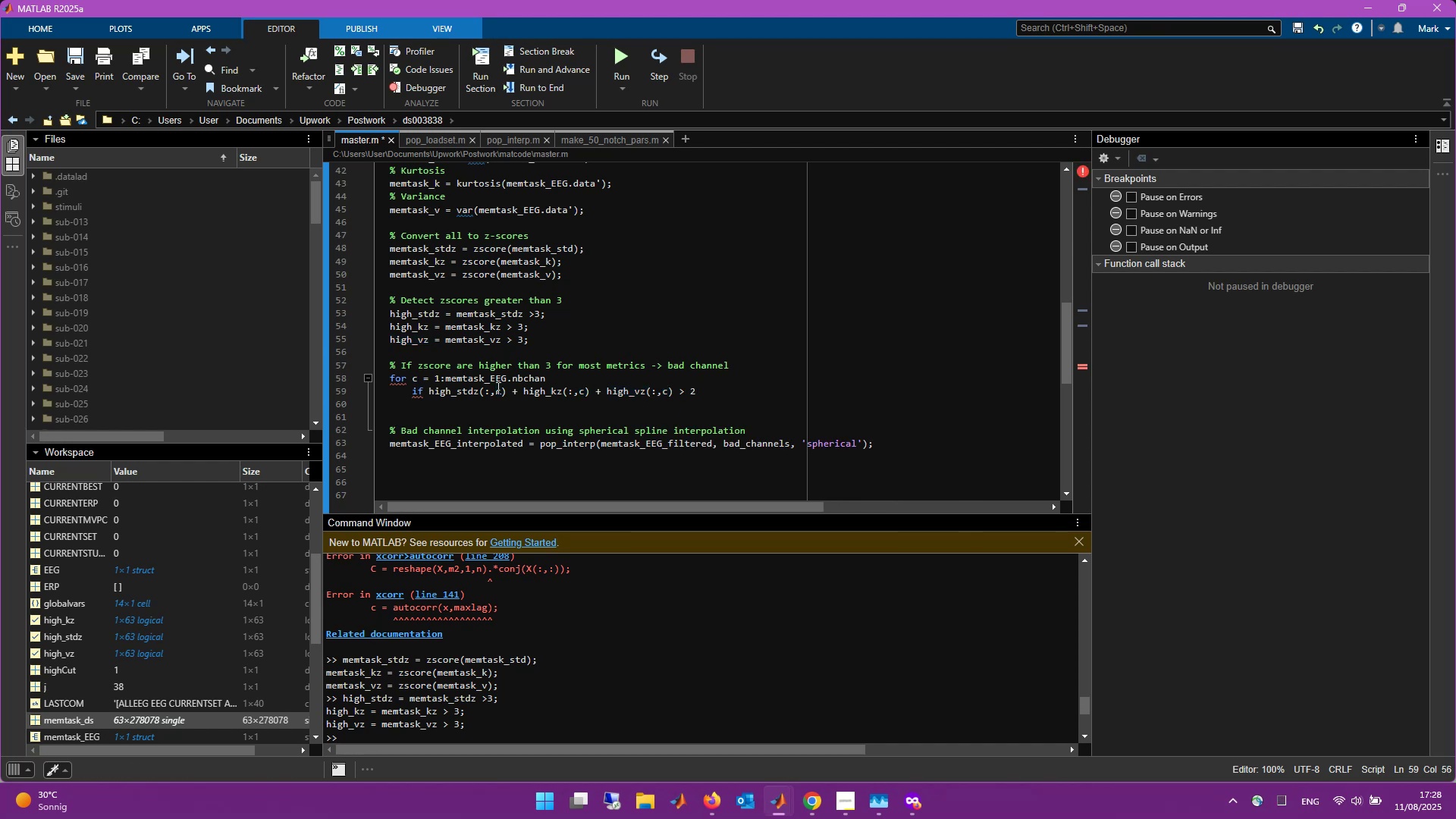 
key(Enter)
 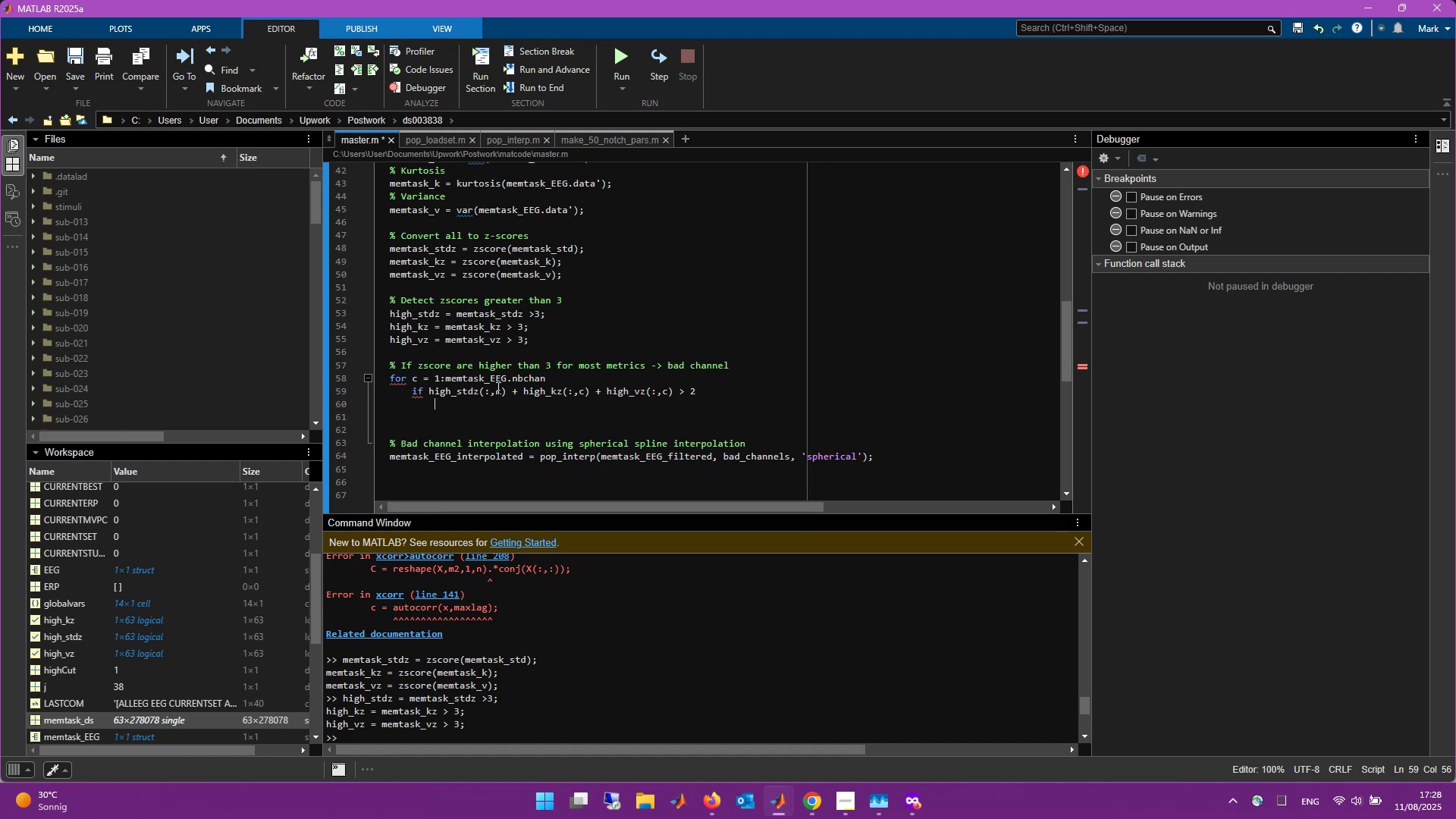 
type(badc)
key(Backspace)
key(Tab)
key(Backspace)
type(s )
 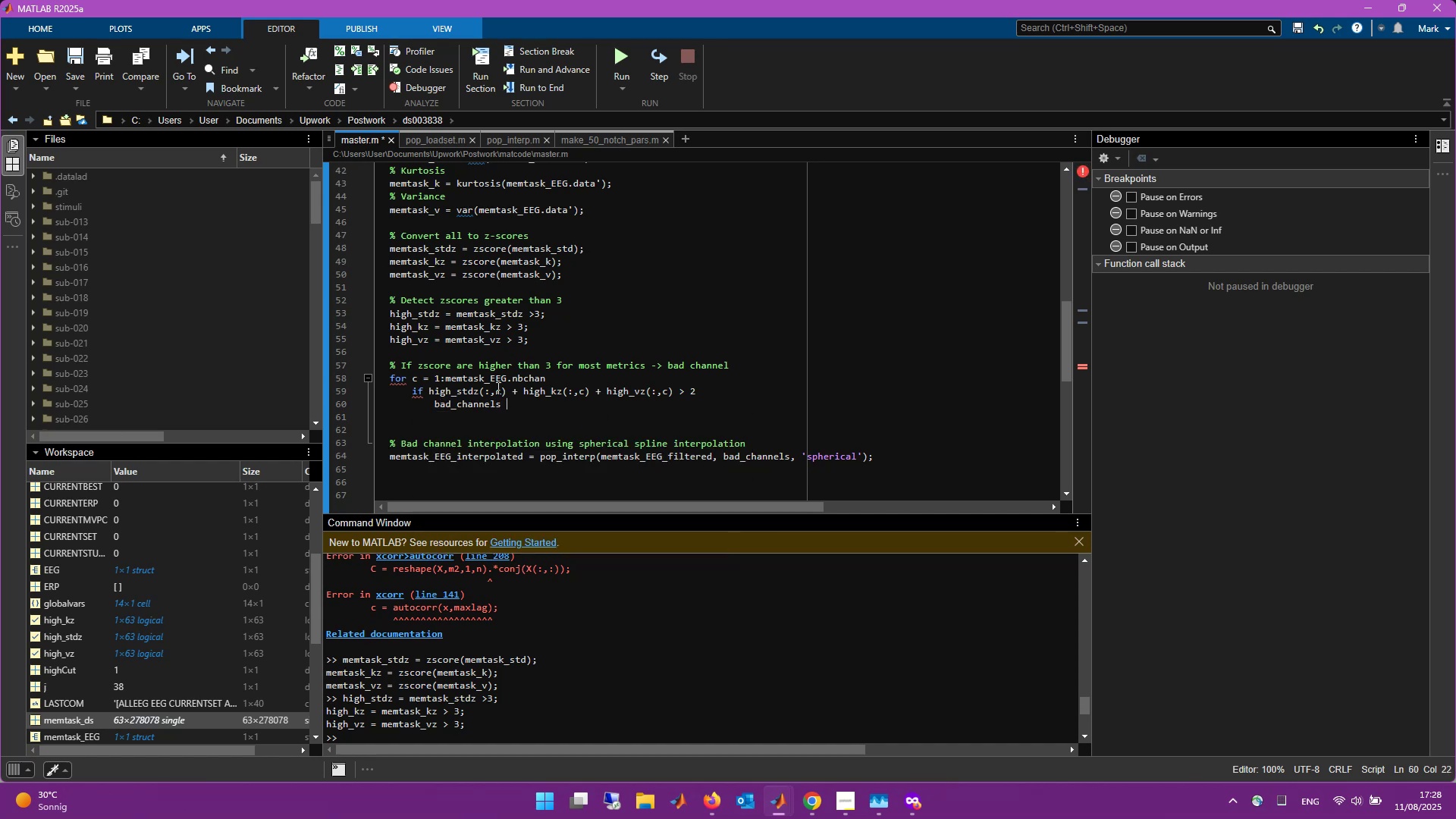 
hold_key(key=ShiftLeft, duration=0.37)
 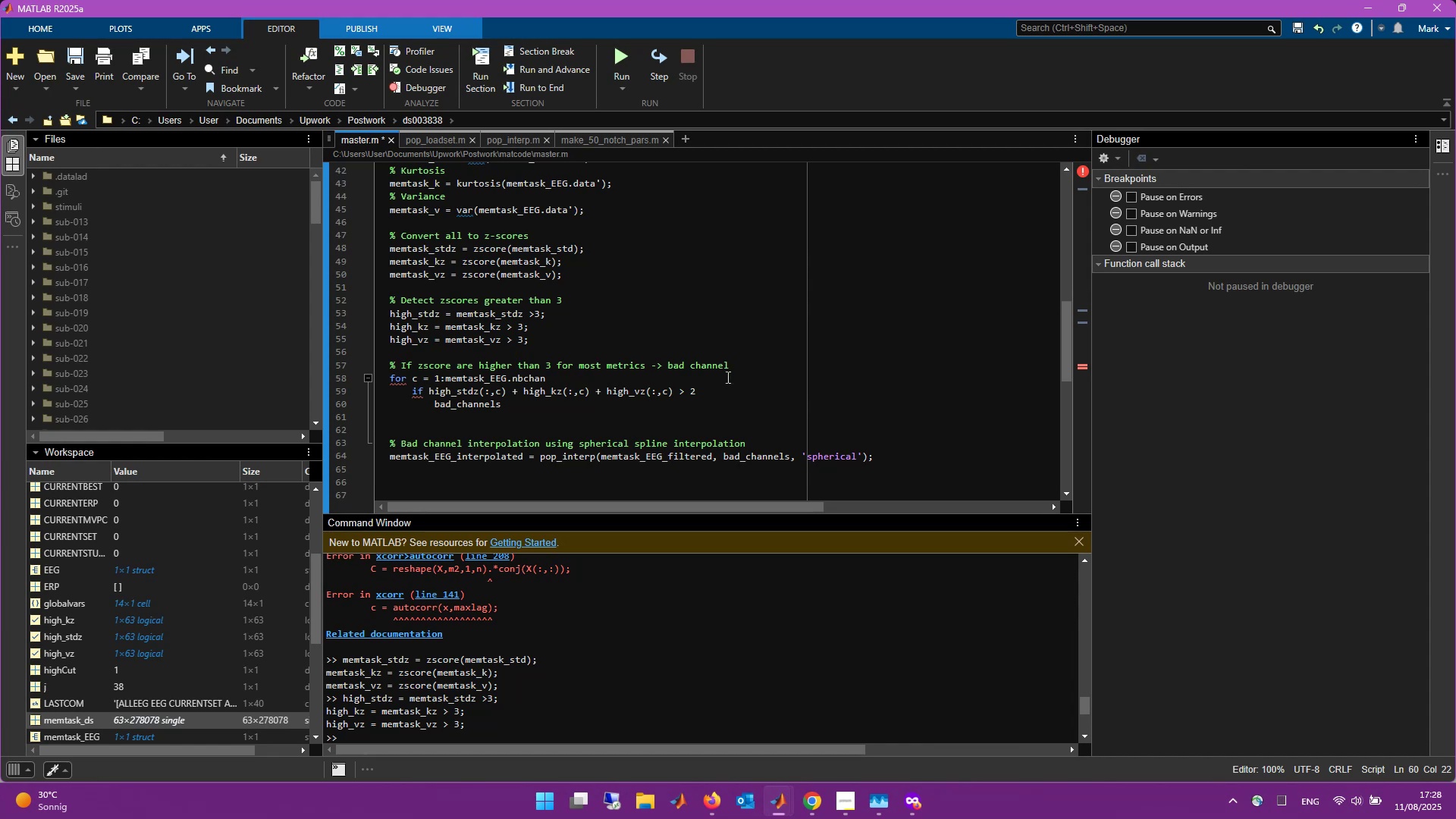 
left_click([742, 366])
 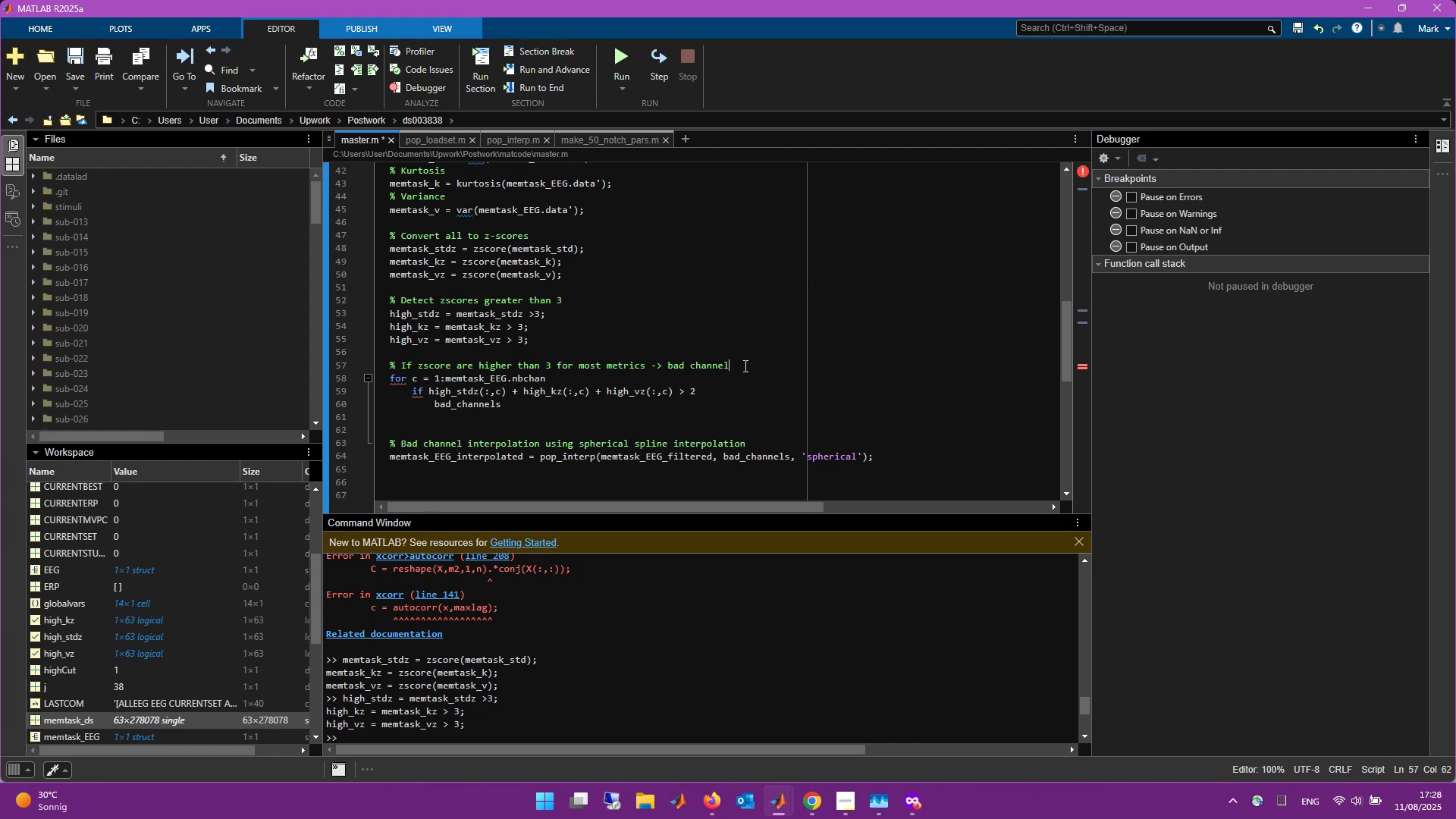 
key(Enter)
 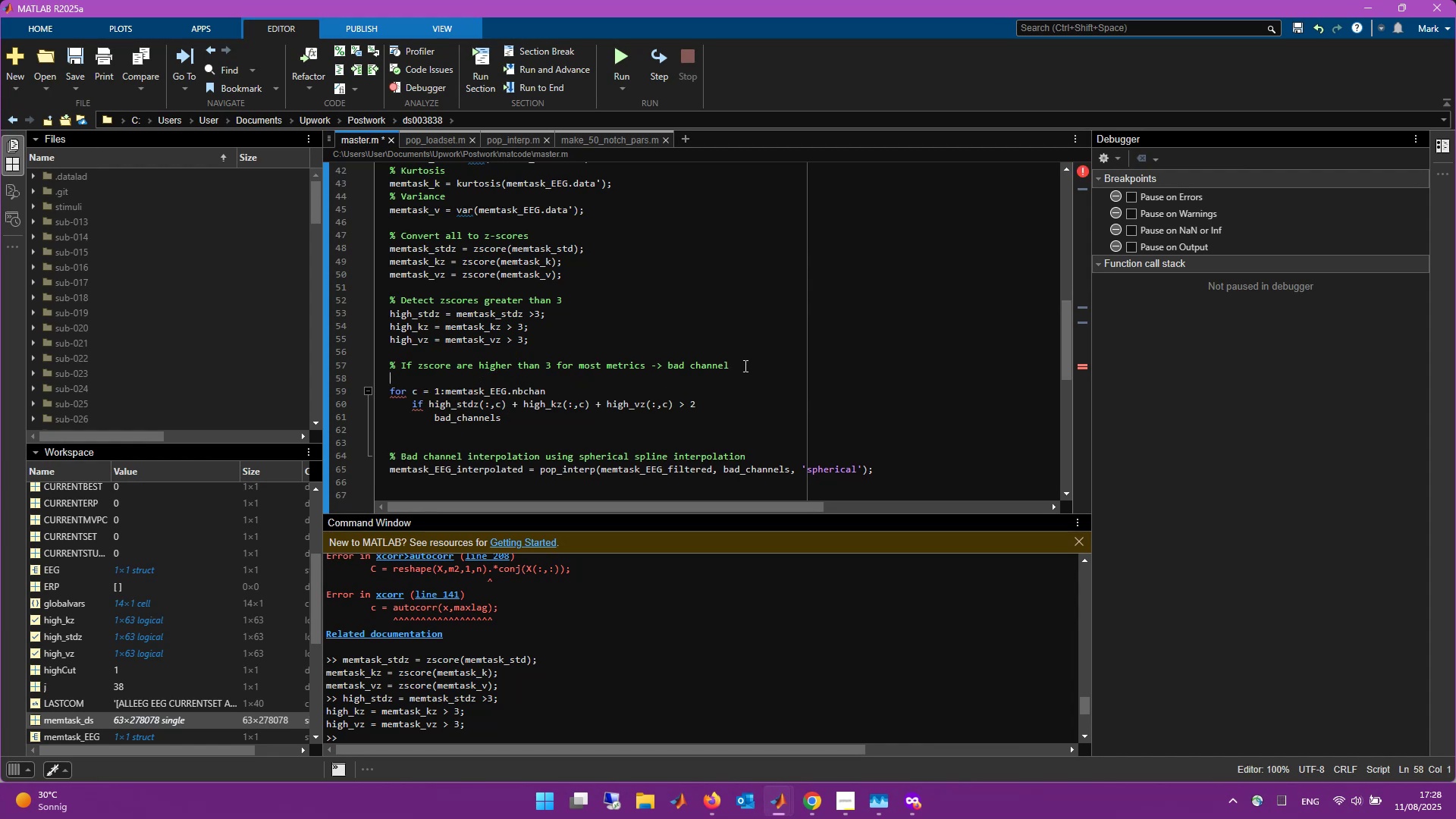 
type(bad)
key(Tab)
type( = zeros)
key(Backspace)
type(s )
key(Backspace)
type((1,leg)
key(Backspace)
key(Backspace)
key(Backspace)
key(Backspace)
type(,memtask>)
key(Backspace)
type(_EEG.n)
key(Tab)
 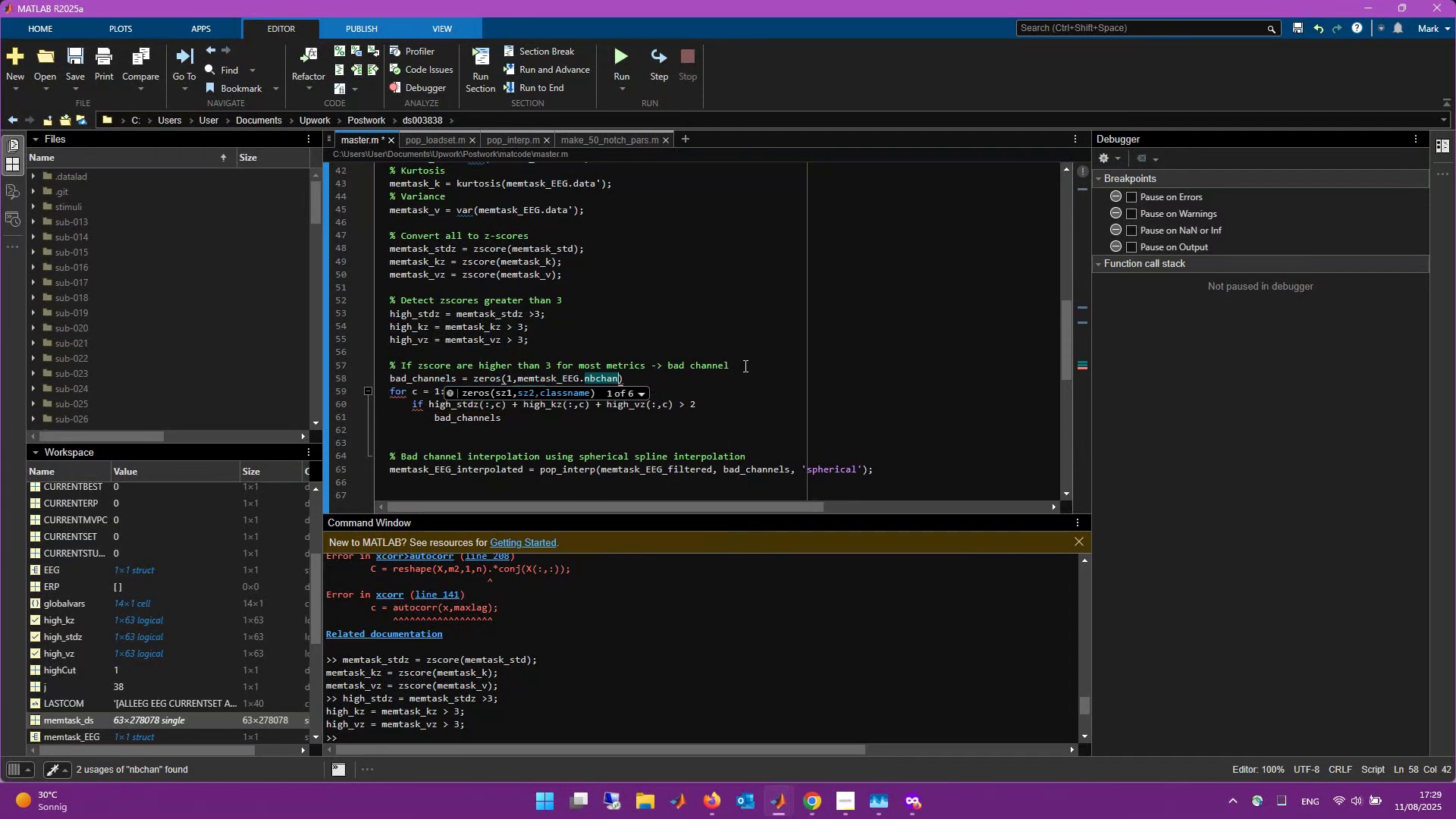 
key(ArrowRight)
 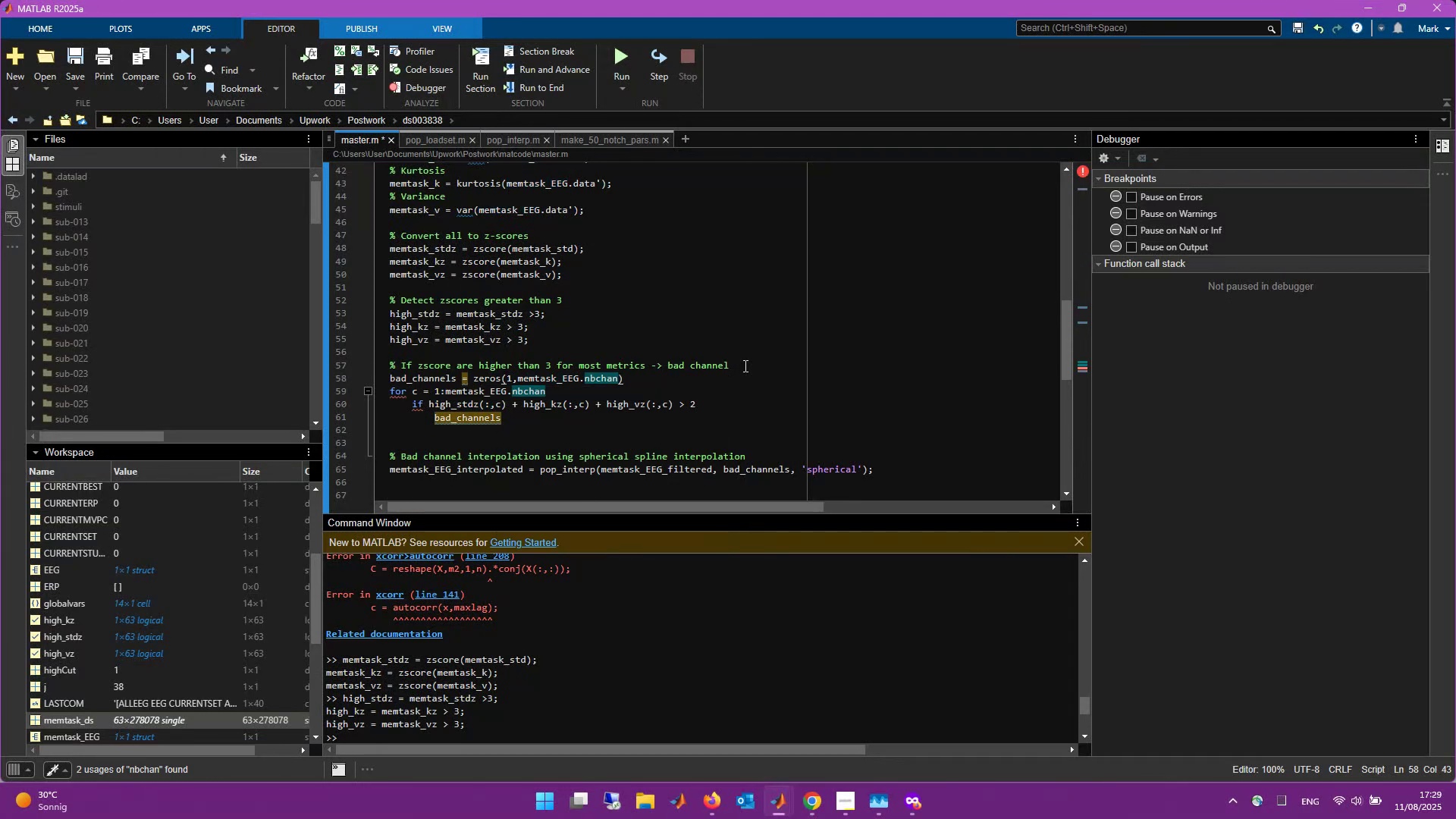 
key(Semicolon)
 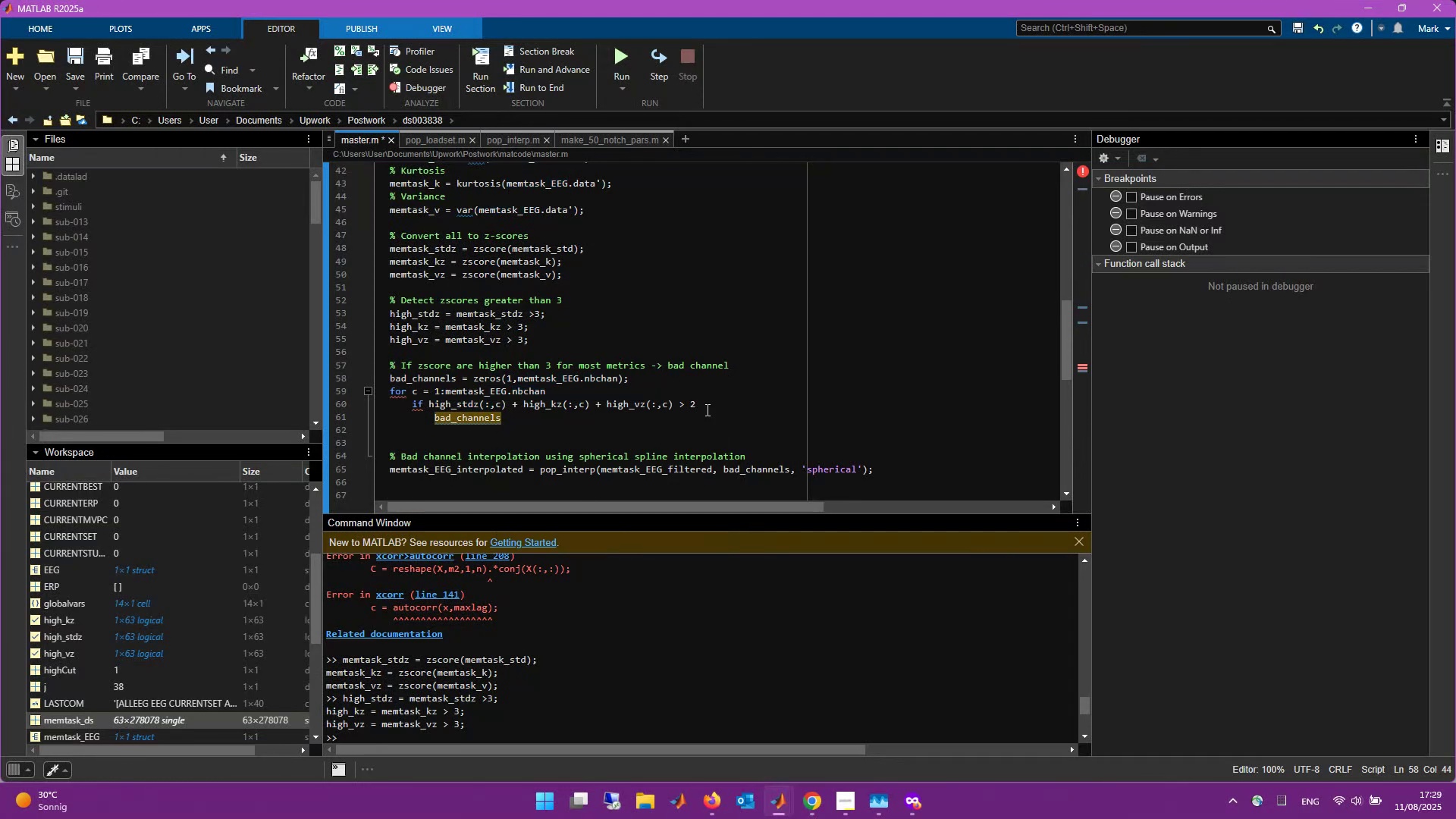 
left_click([541, 422])
 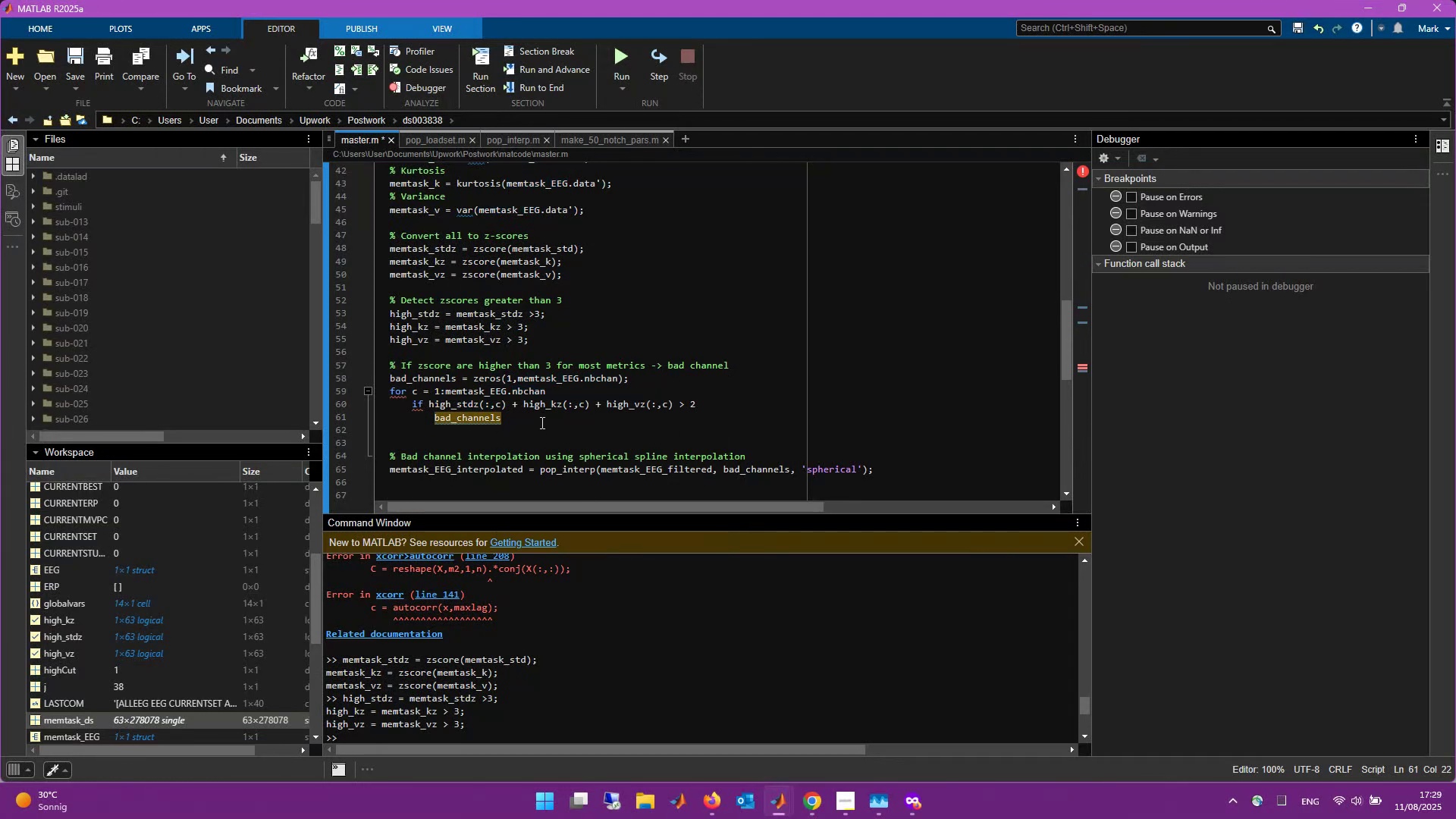 
key(Backspace)
type((c)
 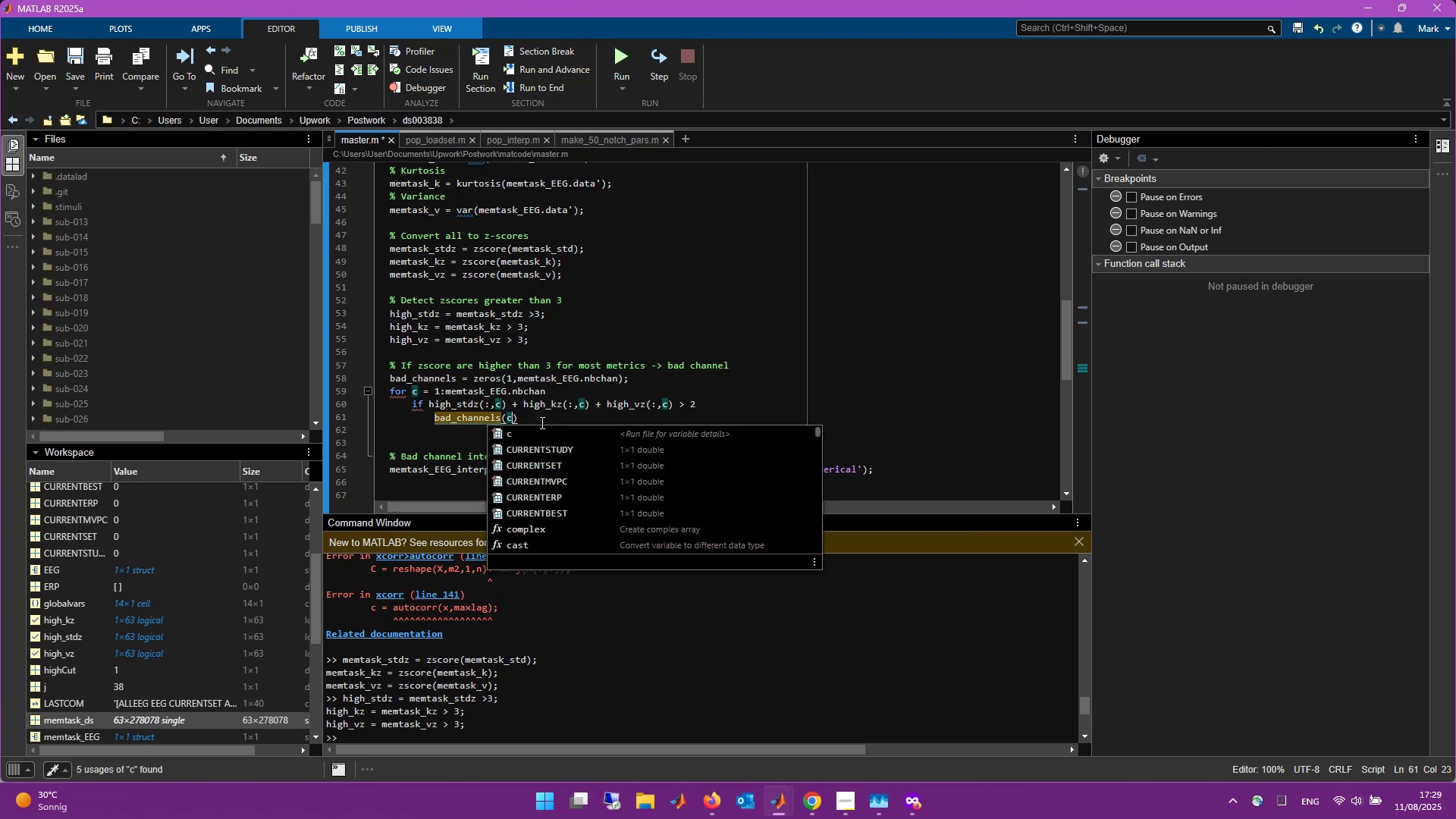 
 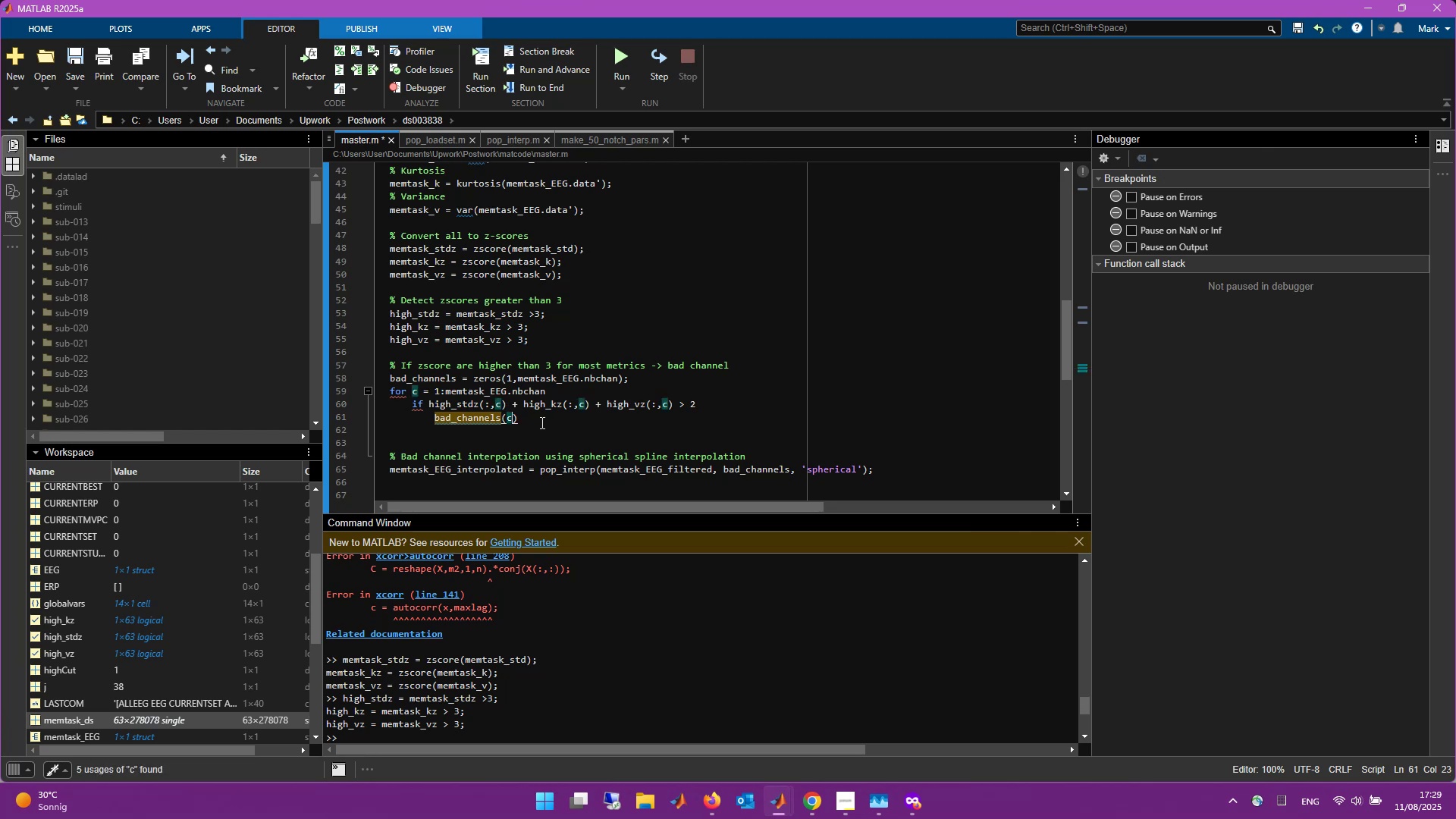 
key(ArrowRight)
 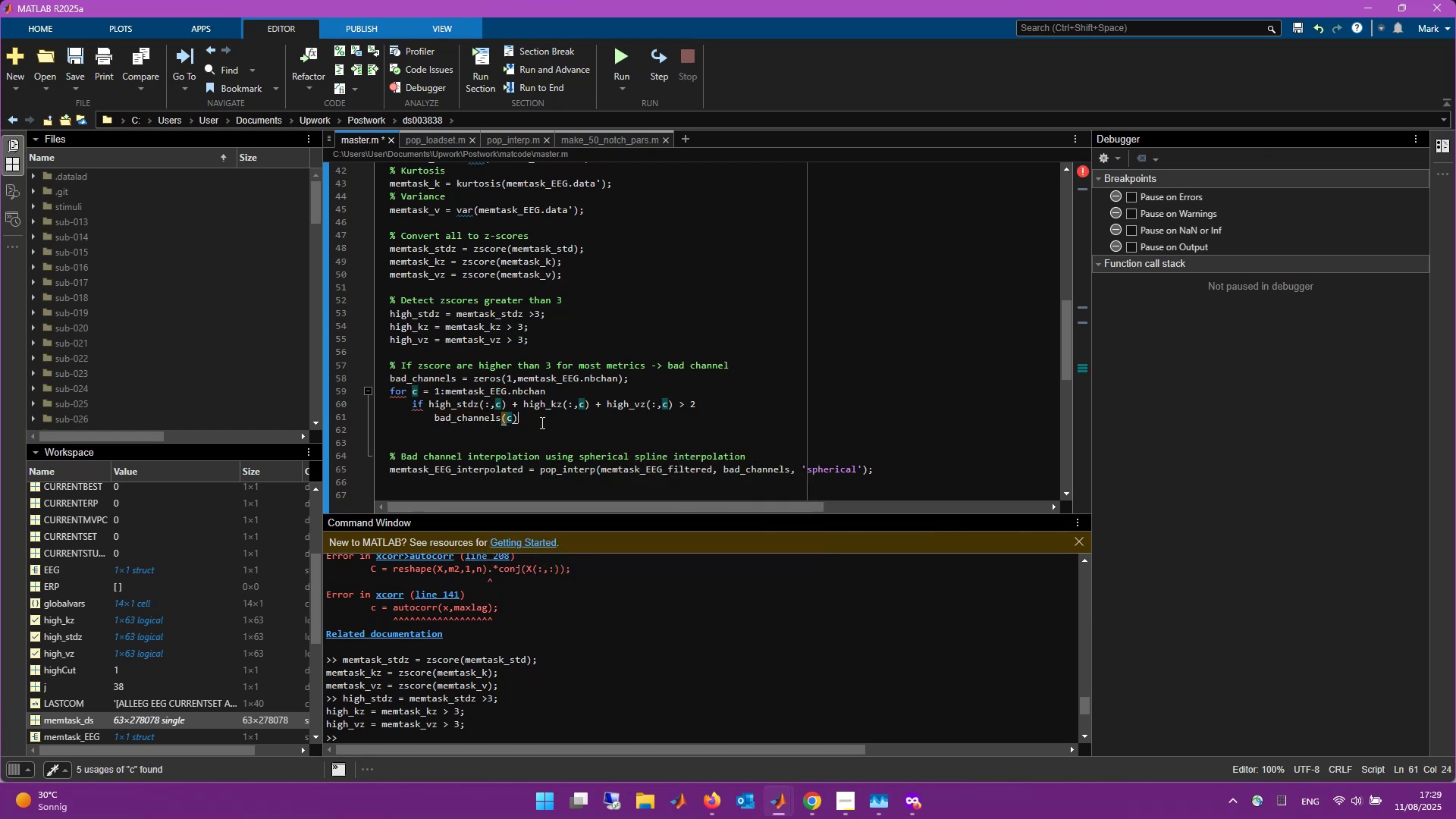 
key(Space)
 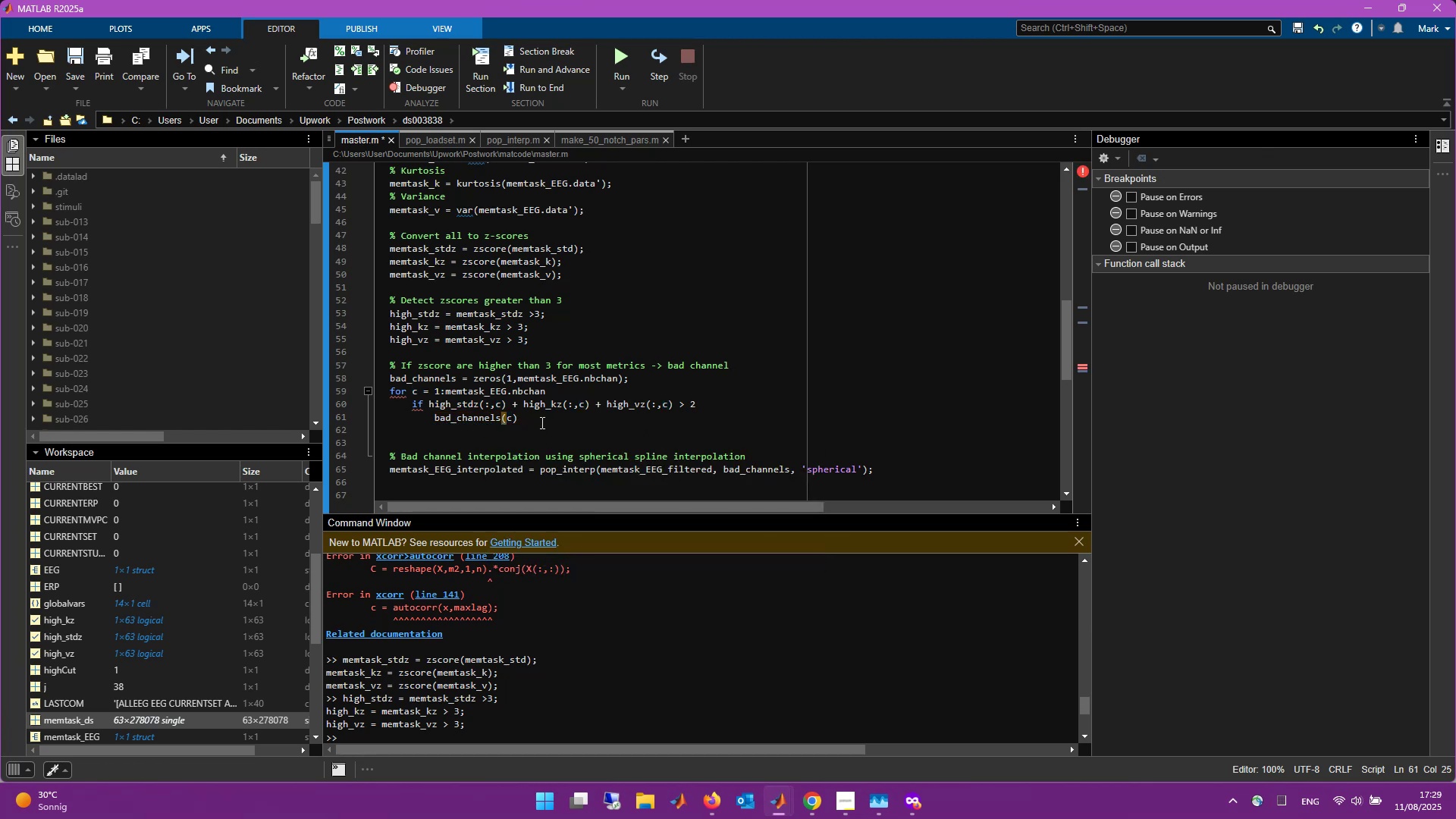 
key(Equal)
 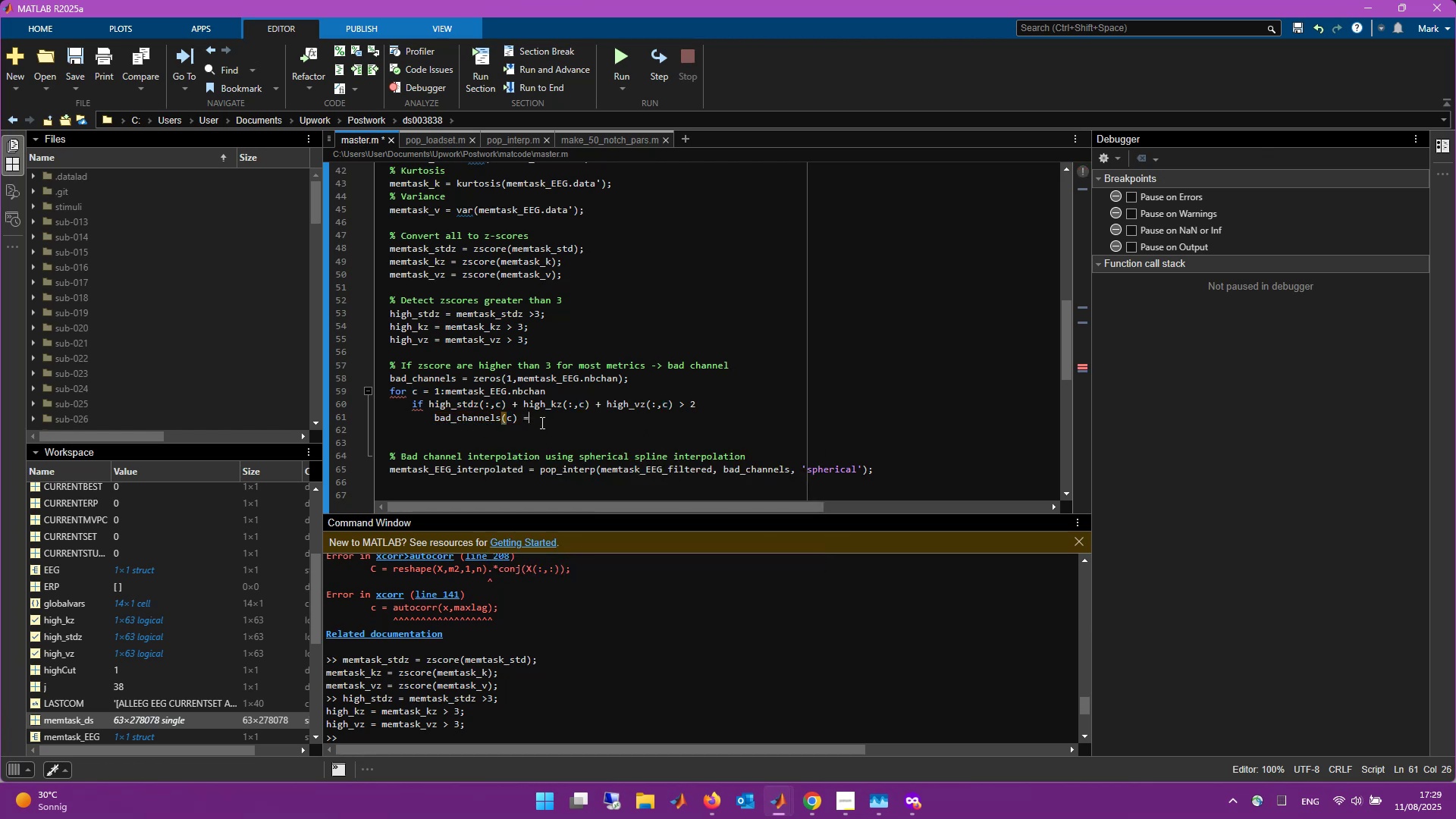 
key(Backspace)
 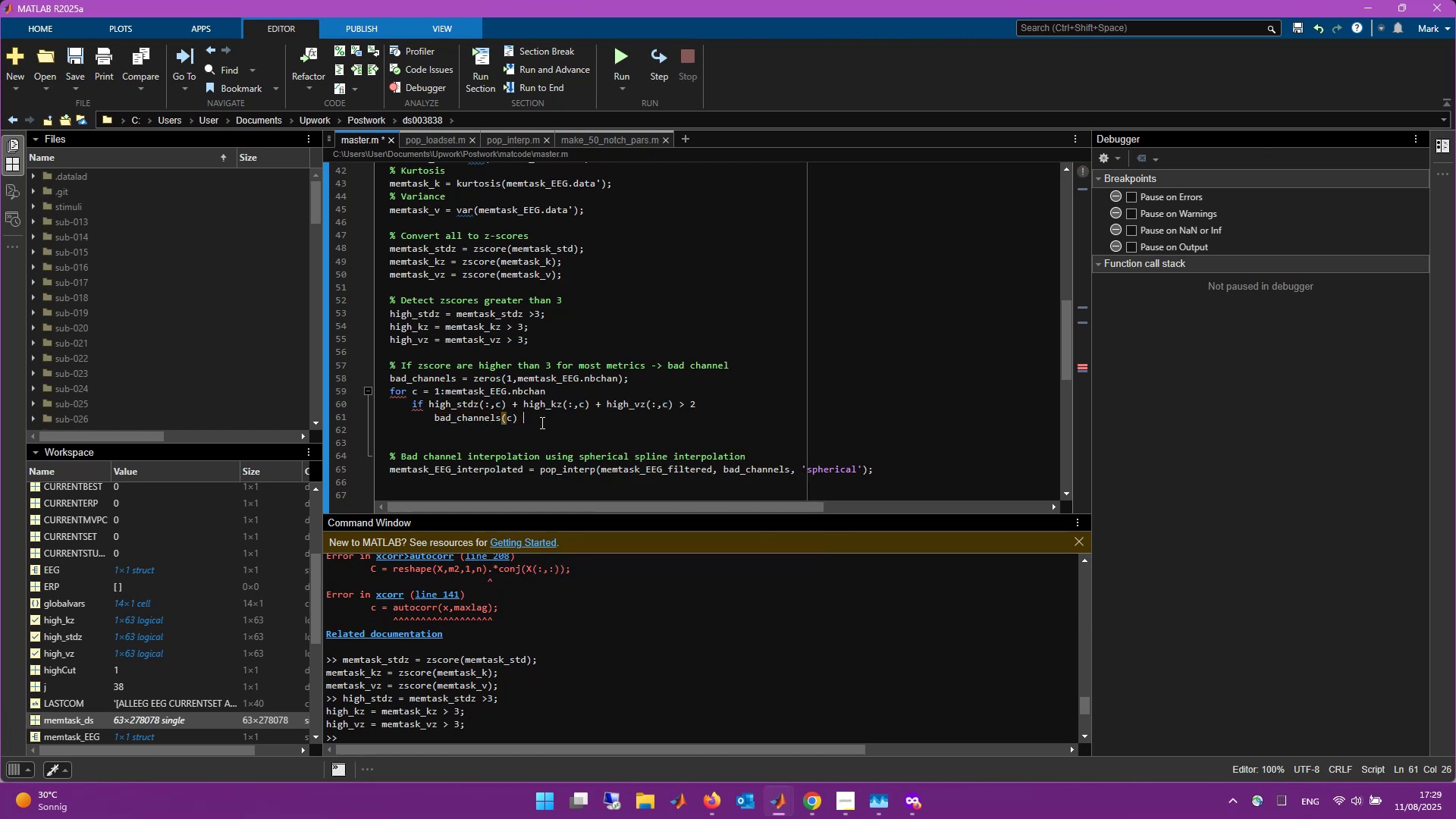 
key(Backspace)
 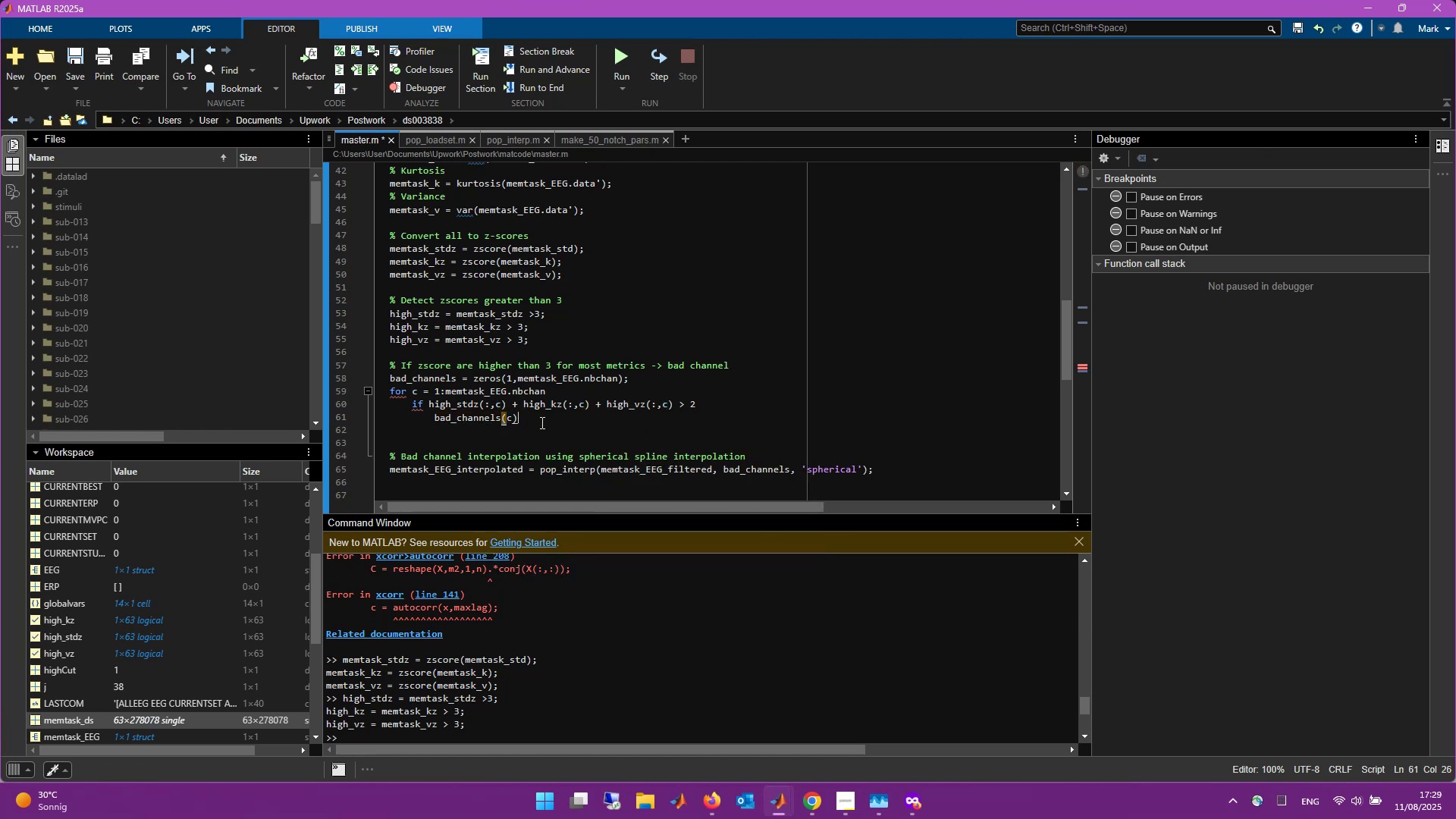 
key(Space)
 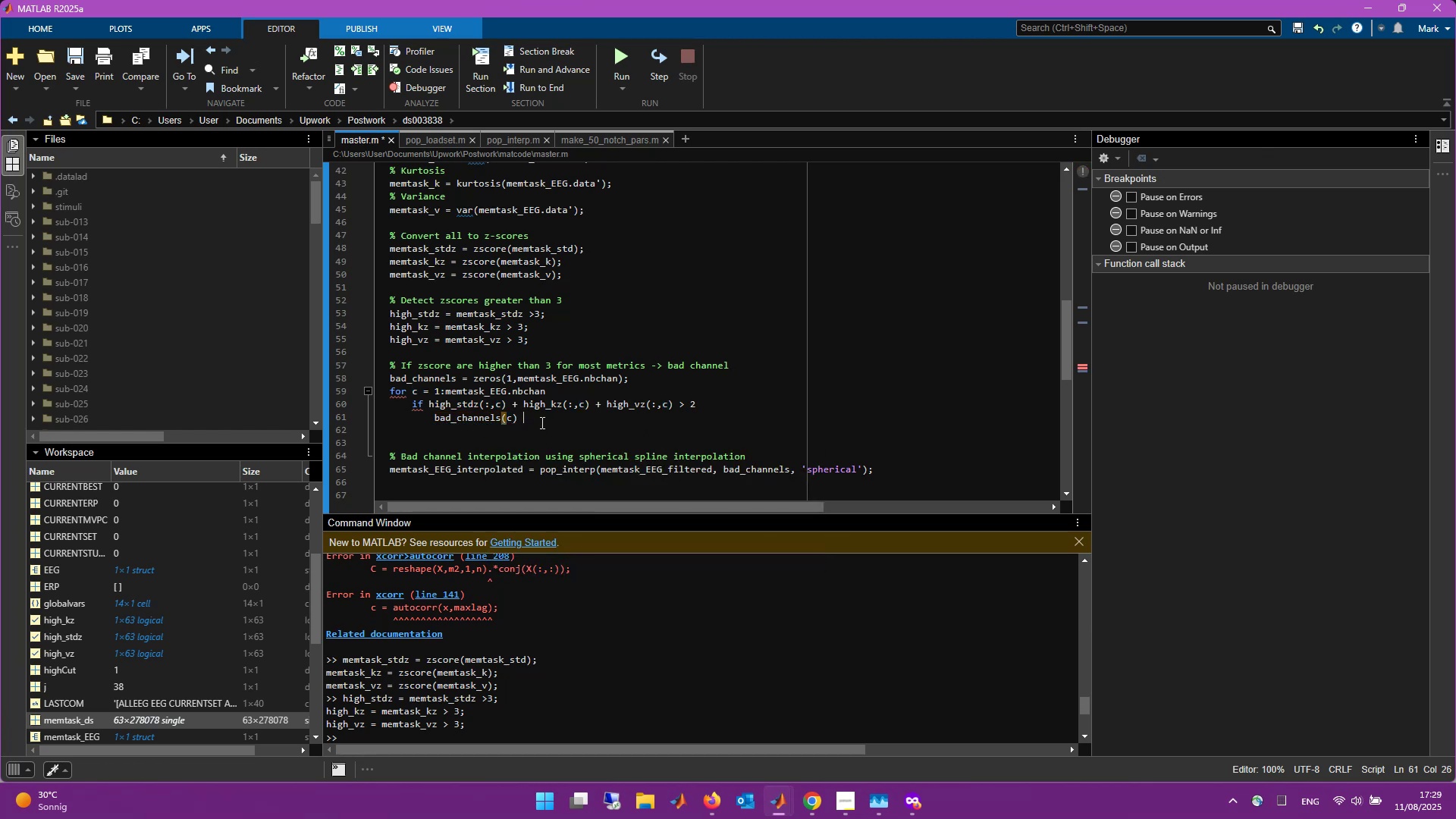 
key(Equal)
 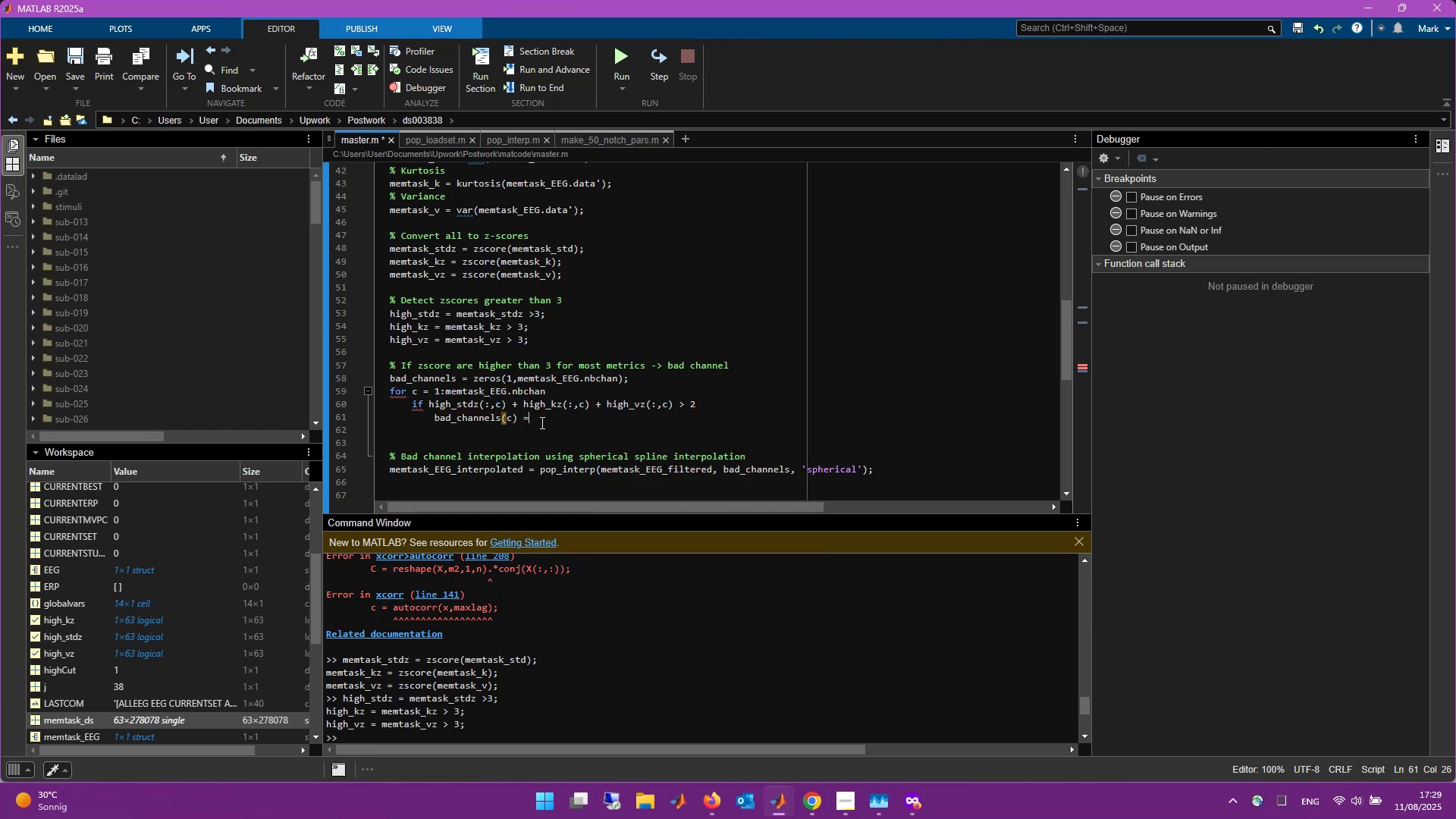 
key(Space)
 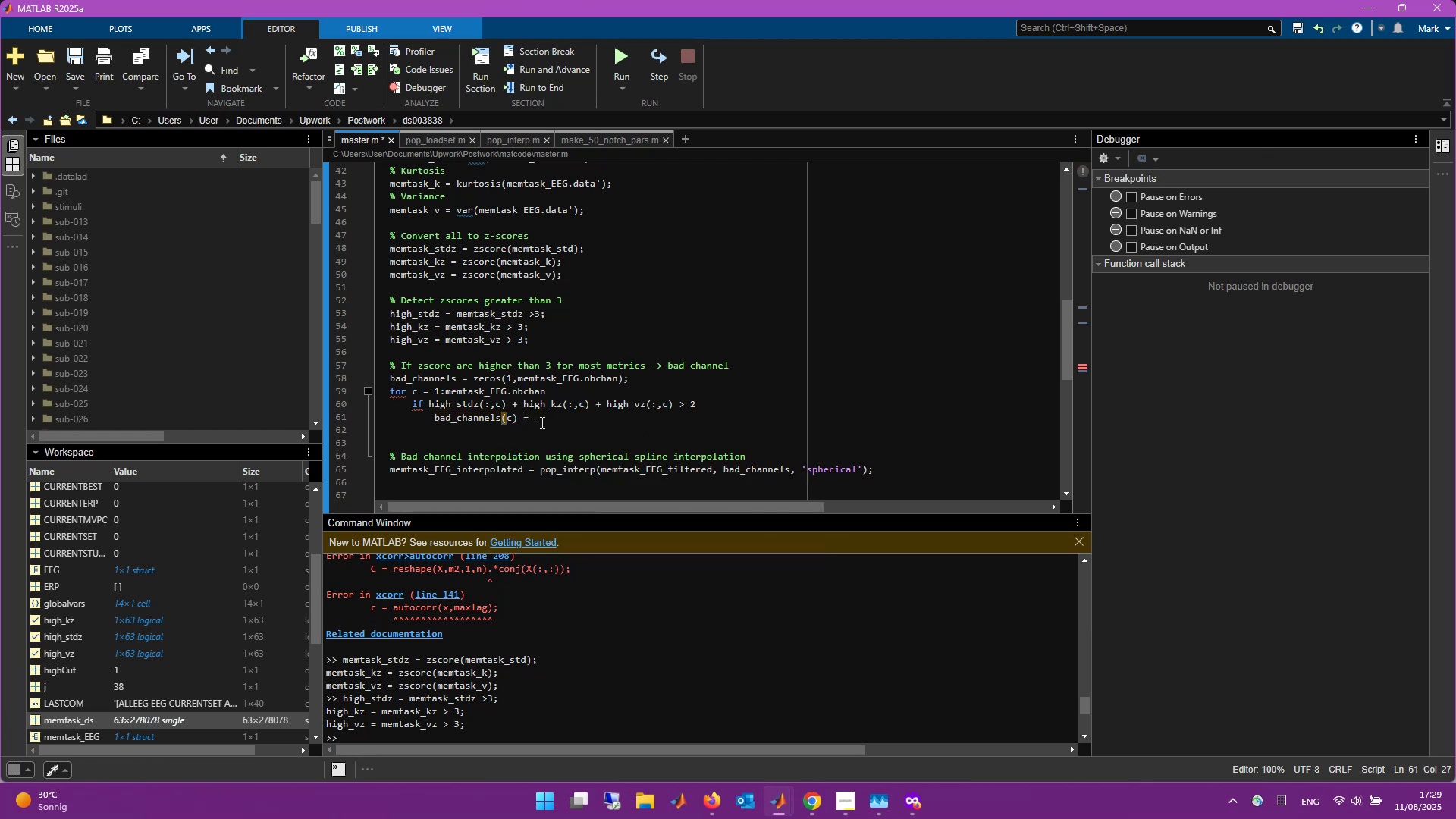 
key(1)
 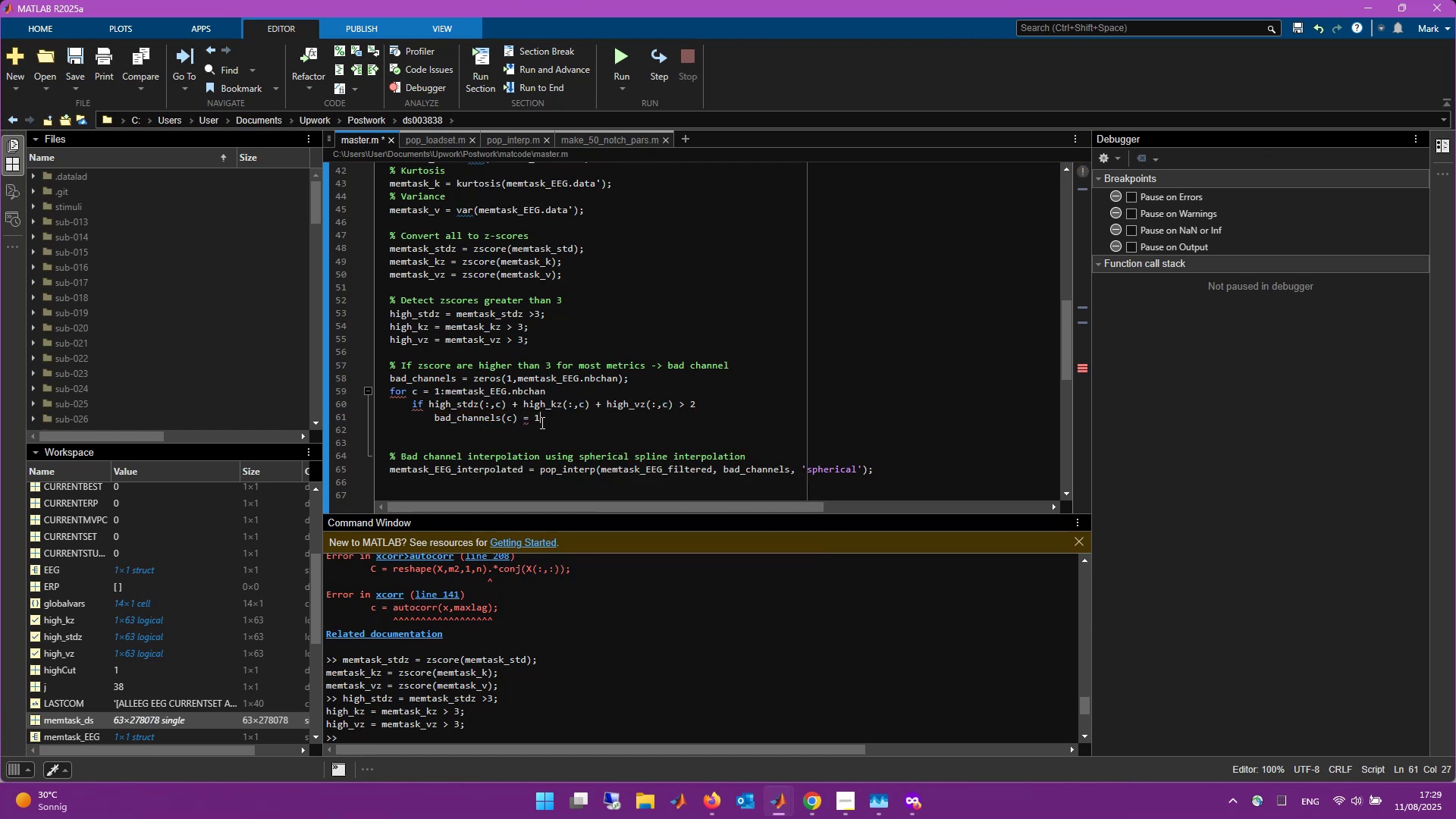 
key(Semicolon)
 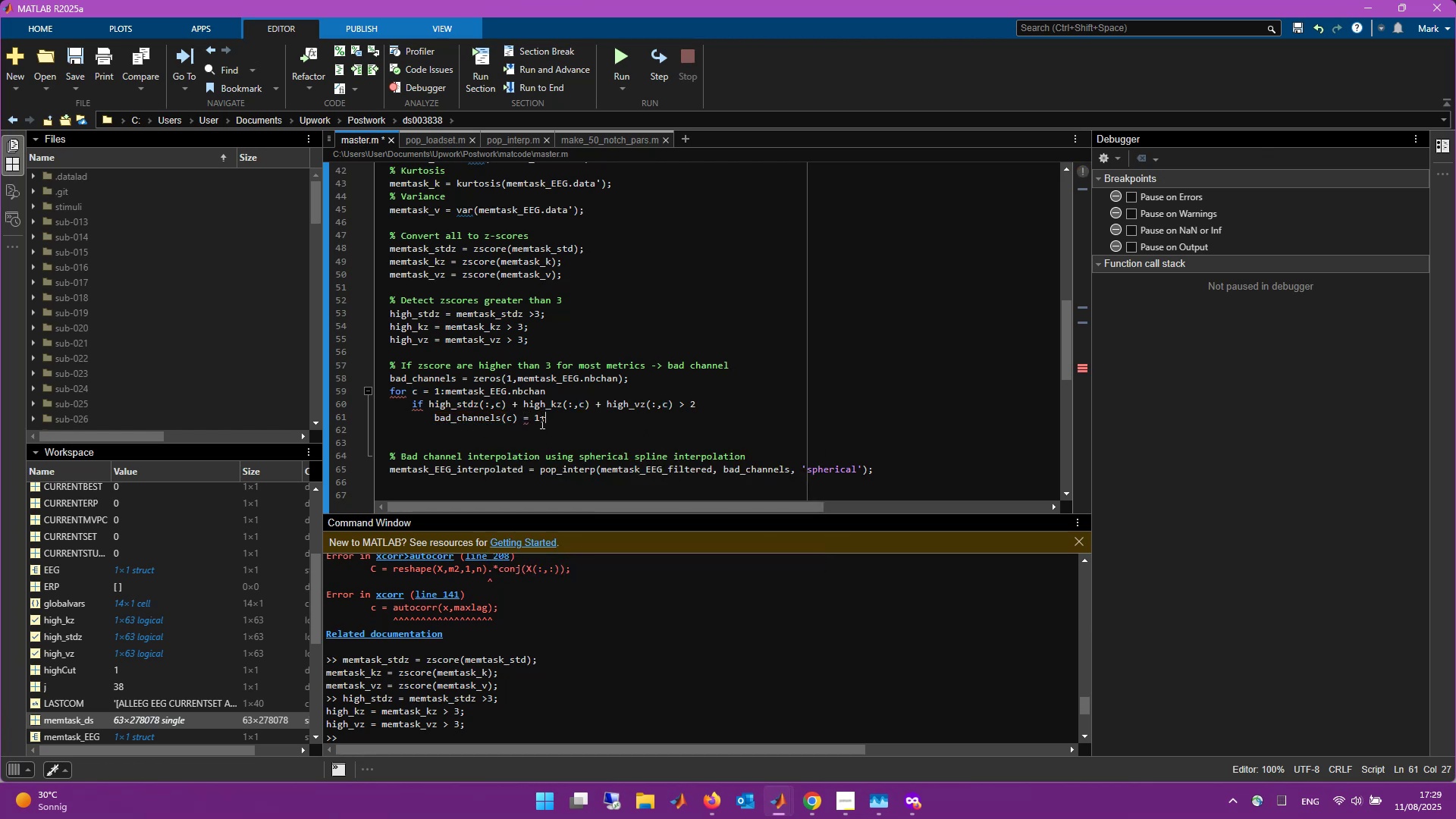 
key(Enter)
 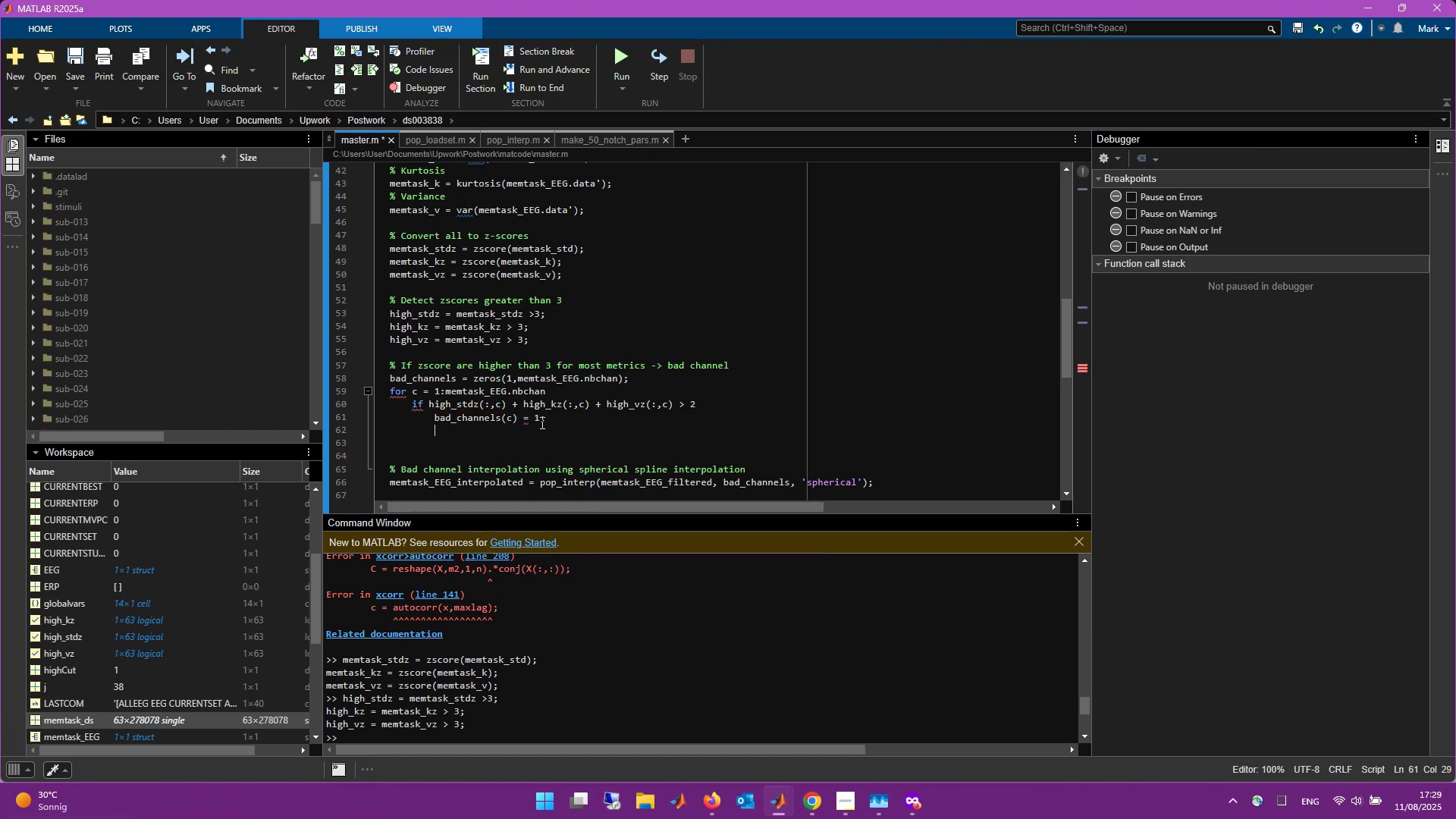 
type(end)
 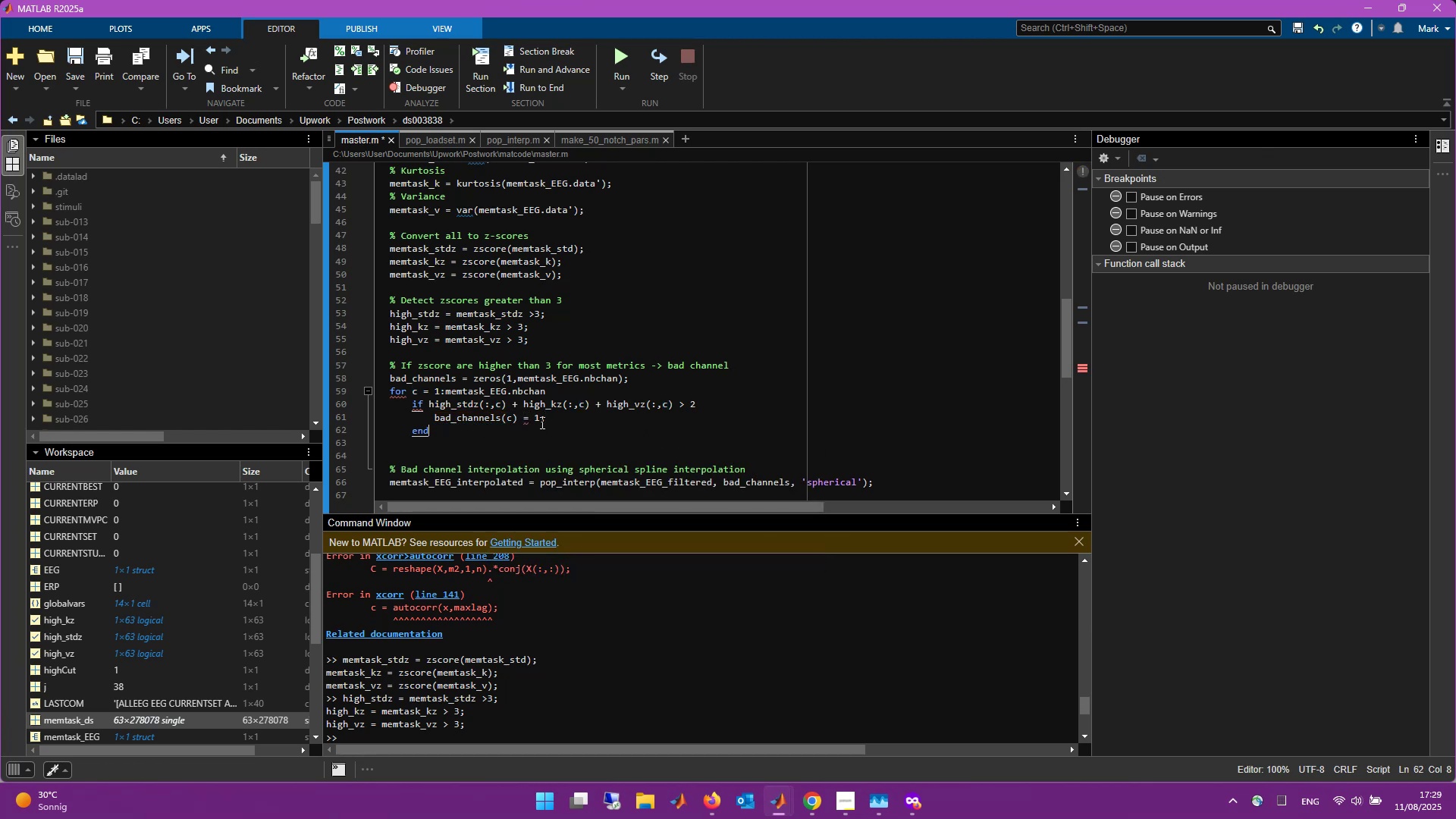 
key(Enter)
 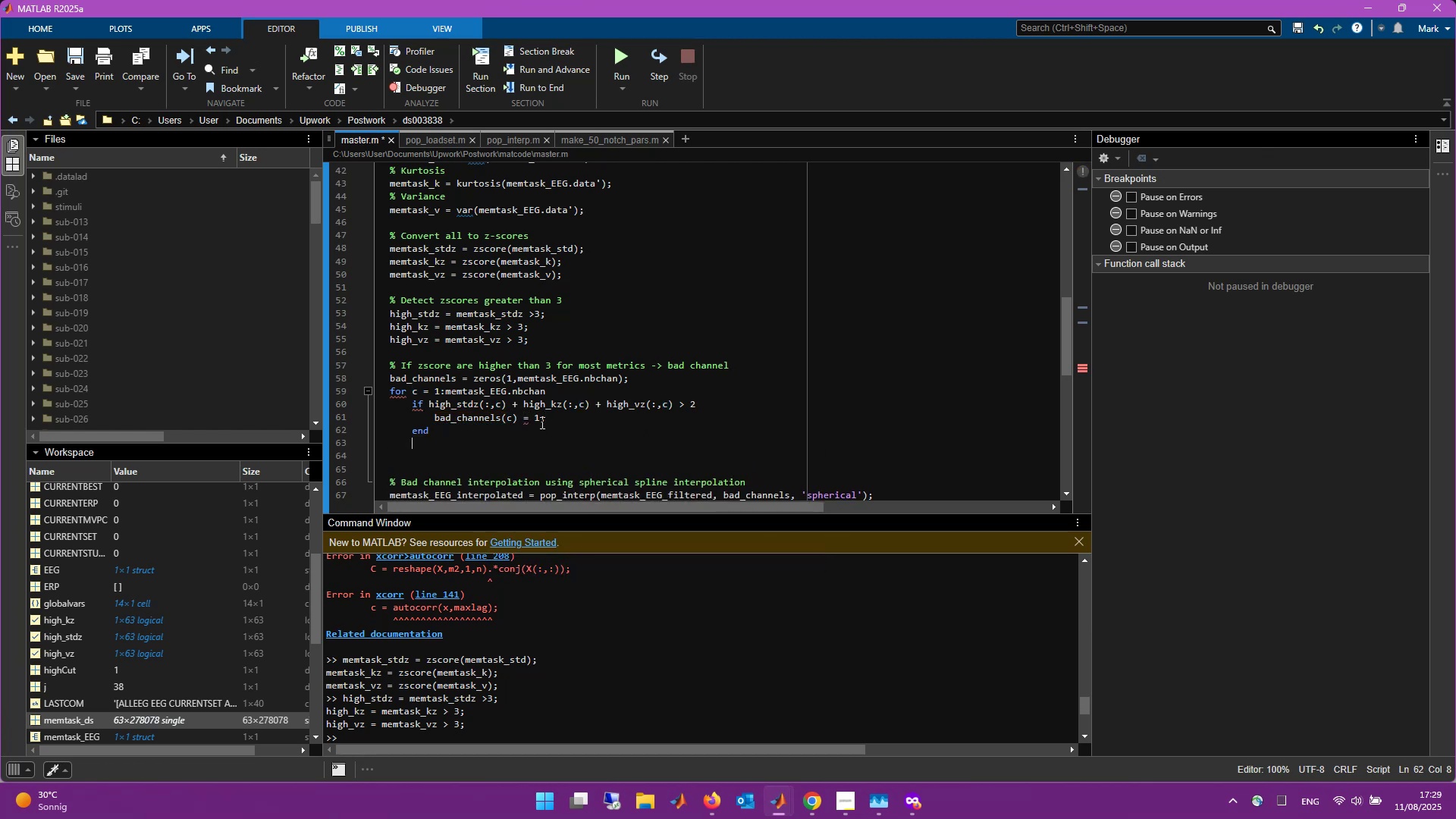 
type(en)
 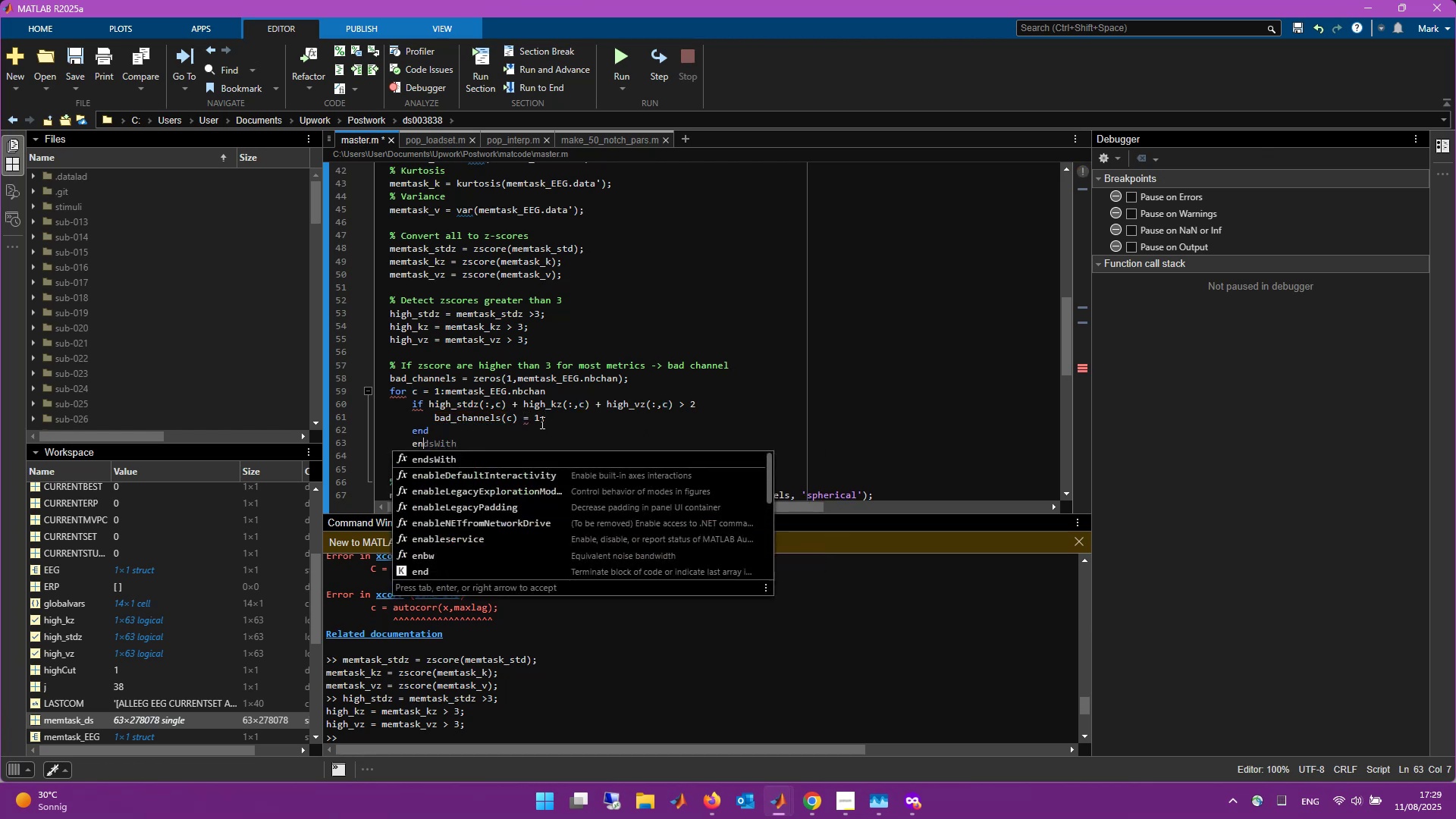 
key(Enter)
 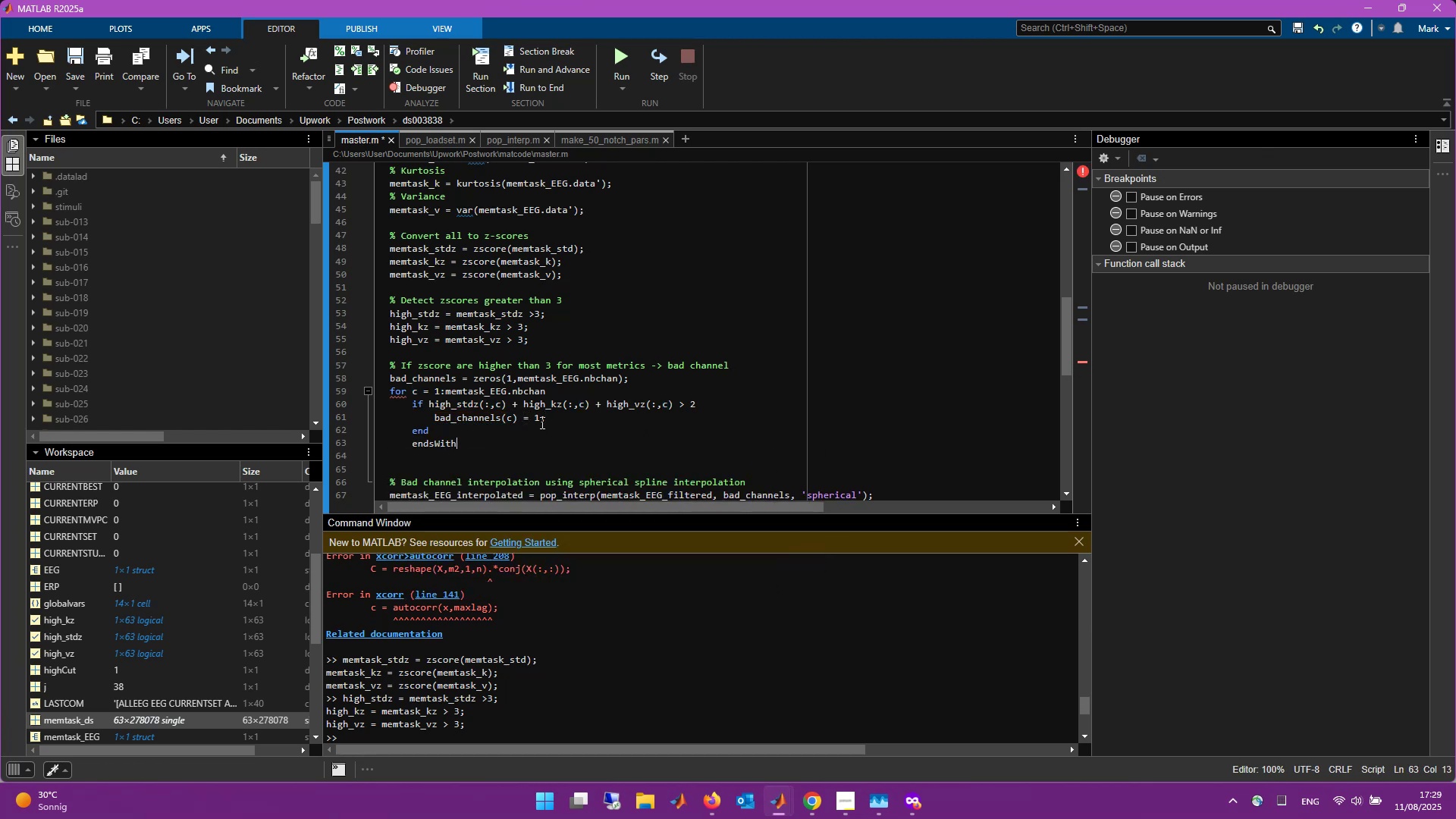 
key(Backspace)
 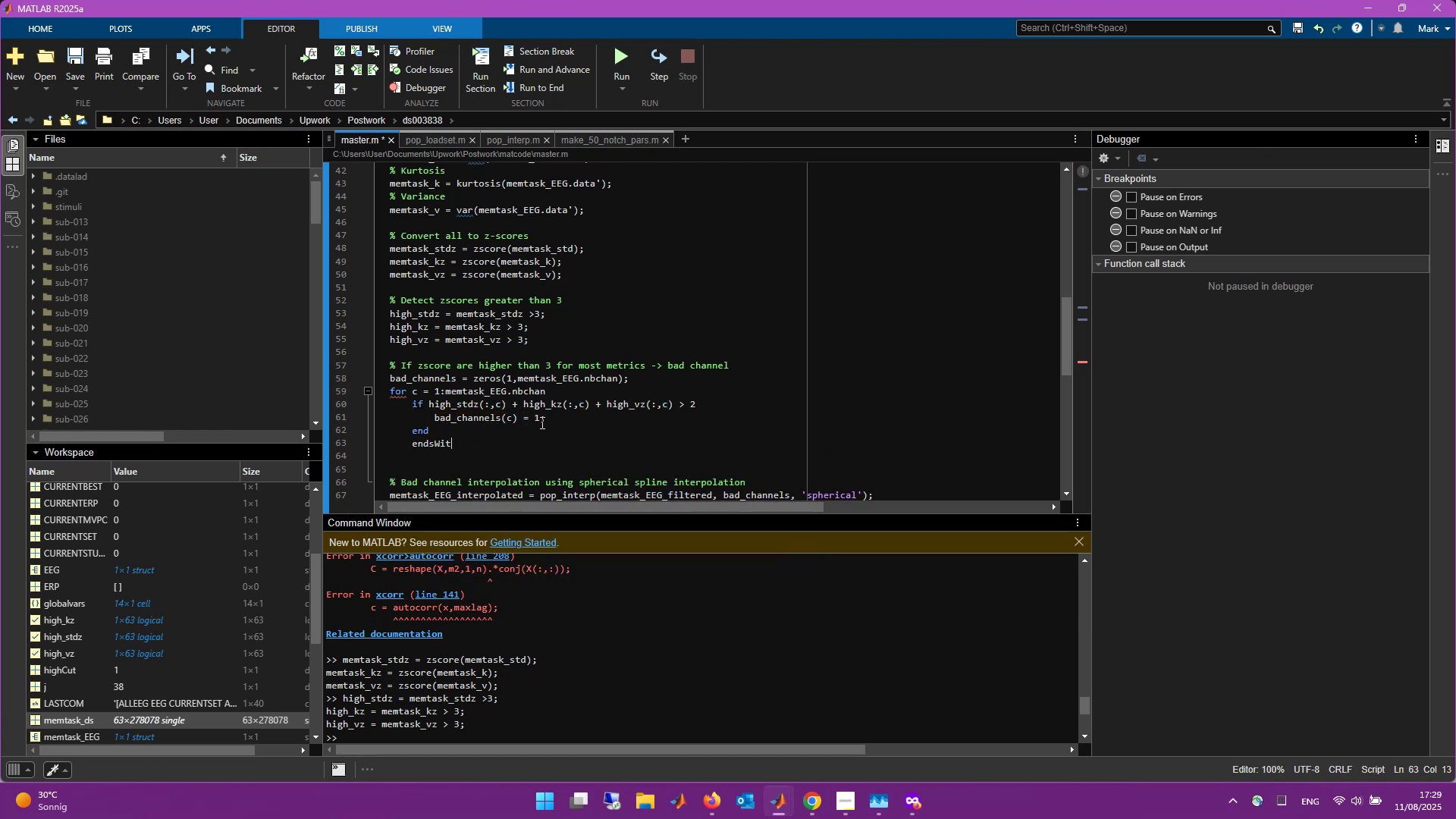 
key(Backspace)
 